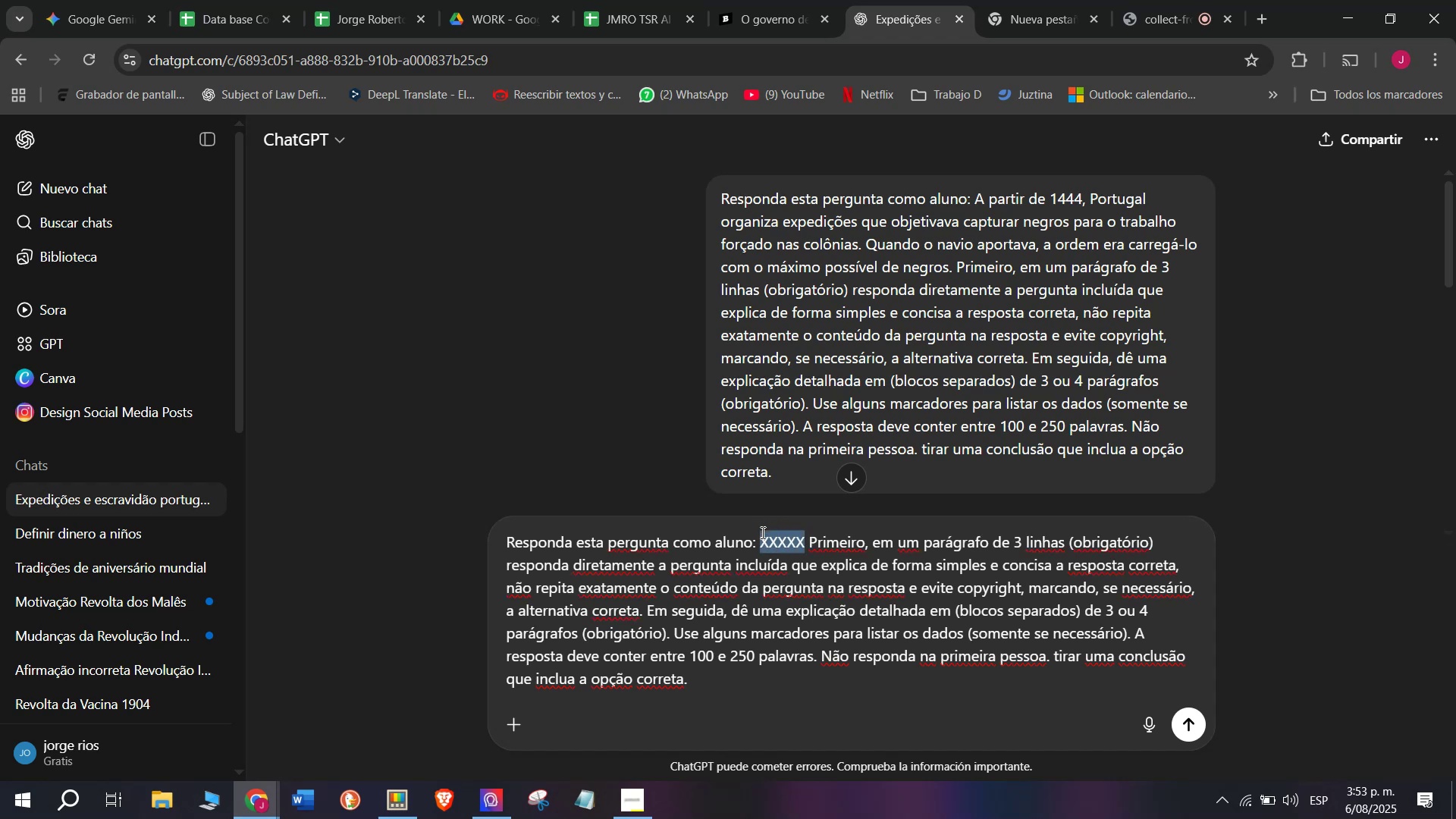 
key(Meta+V)
 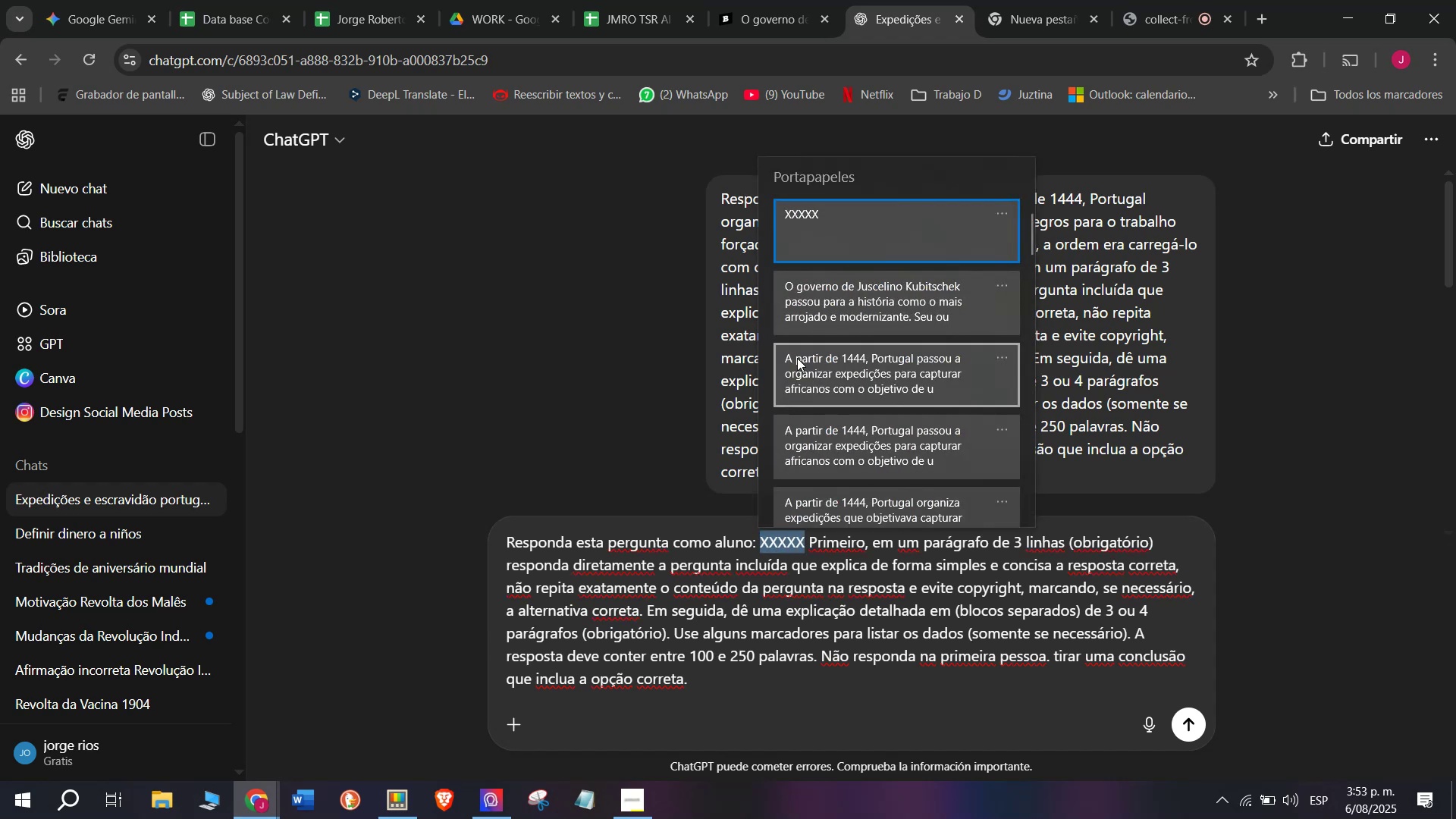 
key(Control+ControlLeft)
 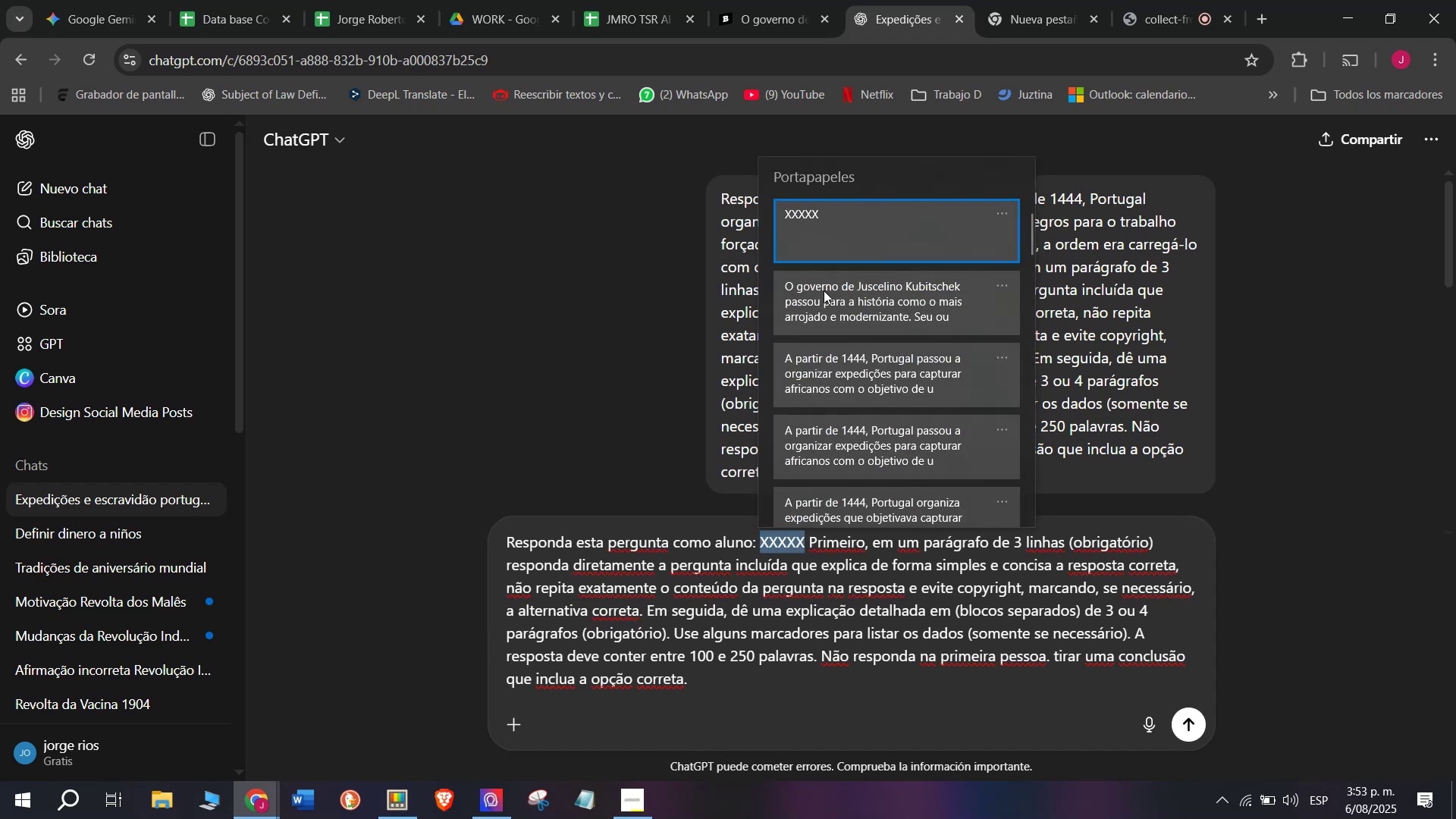 
key(Control+V)
 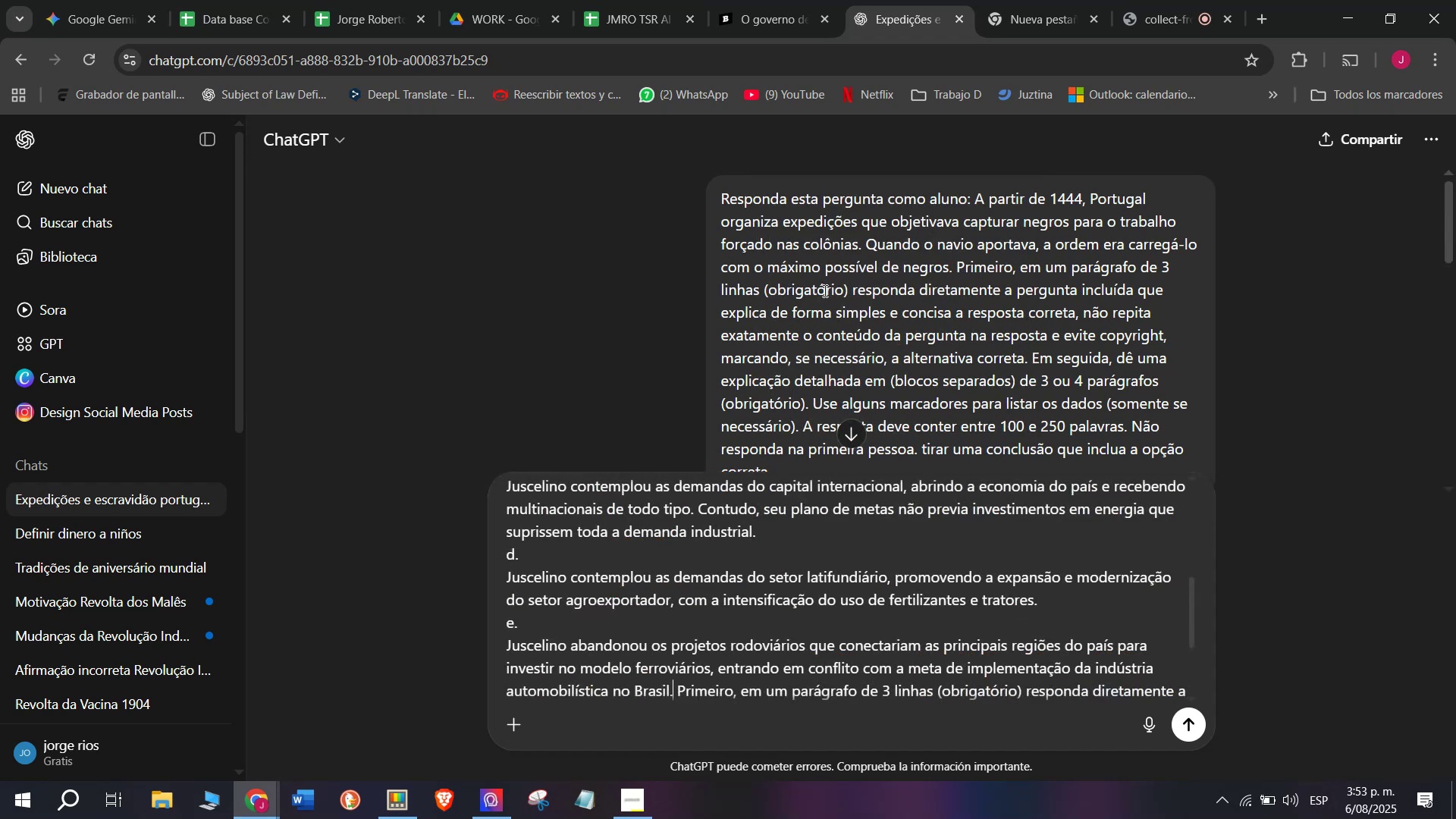 
key(Enter)
 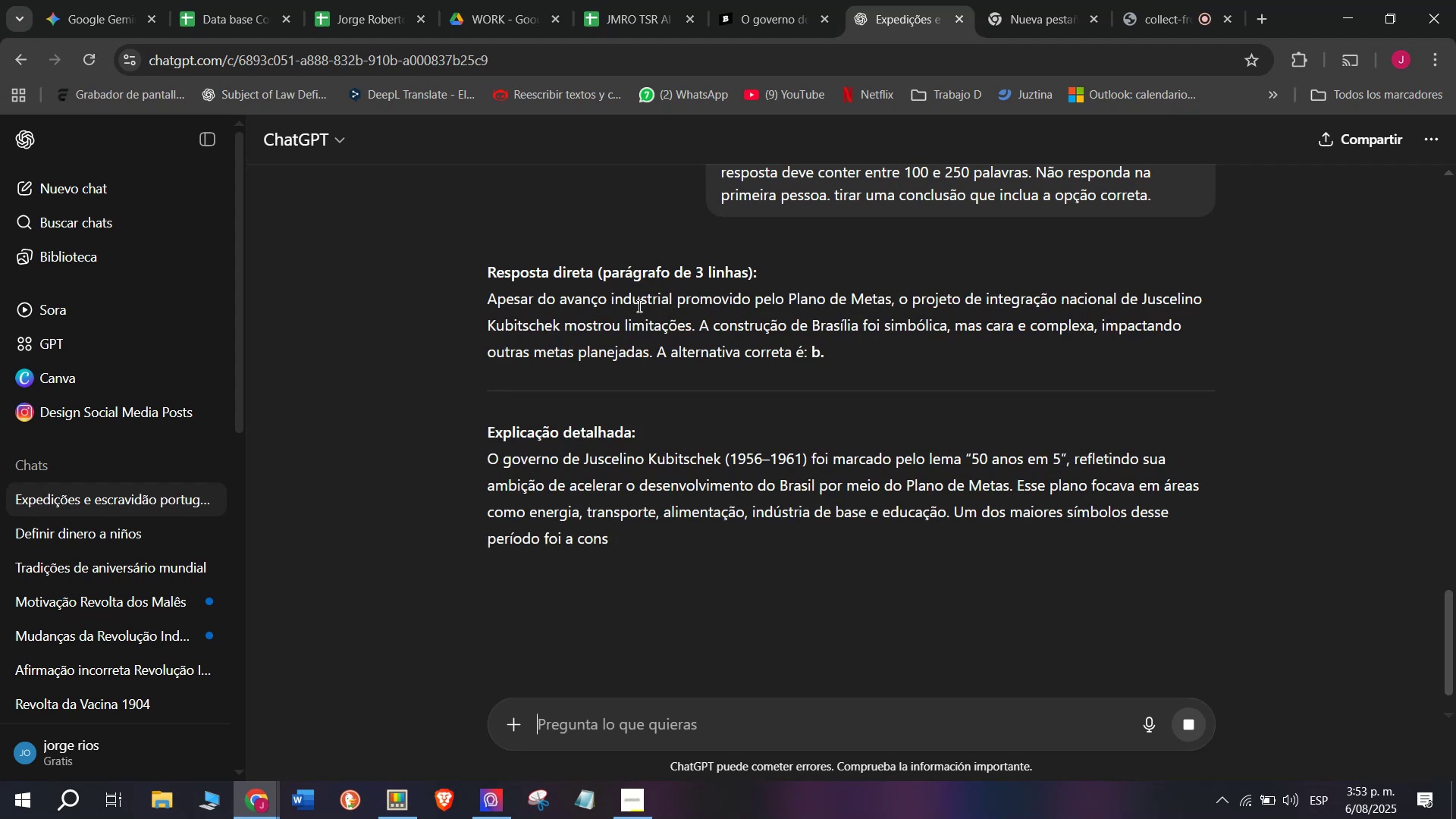 
wait(7.56)
 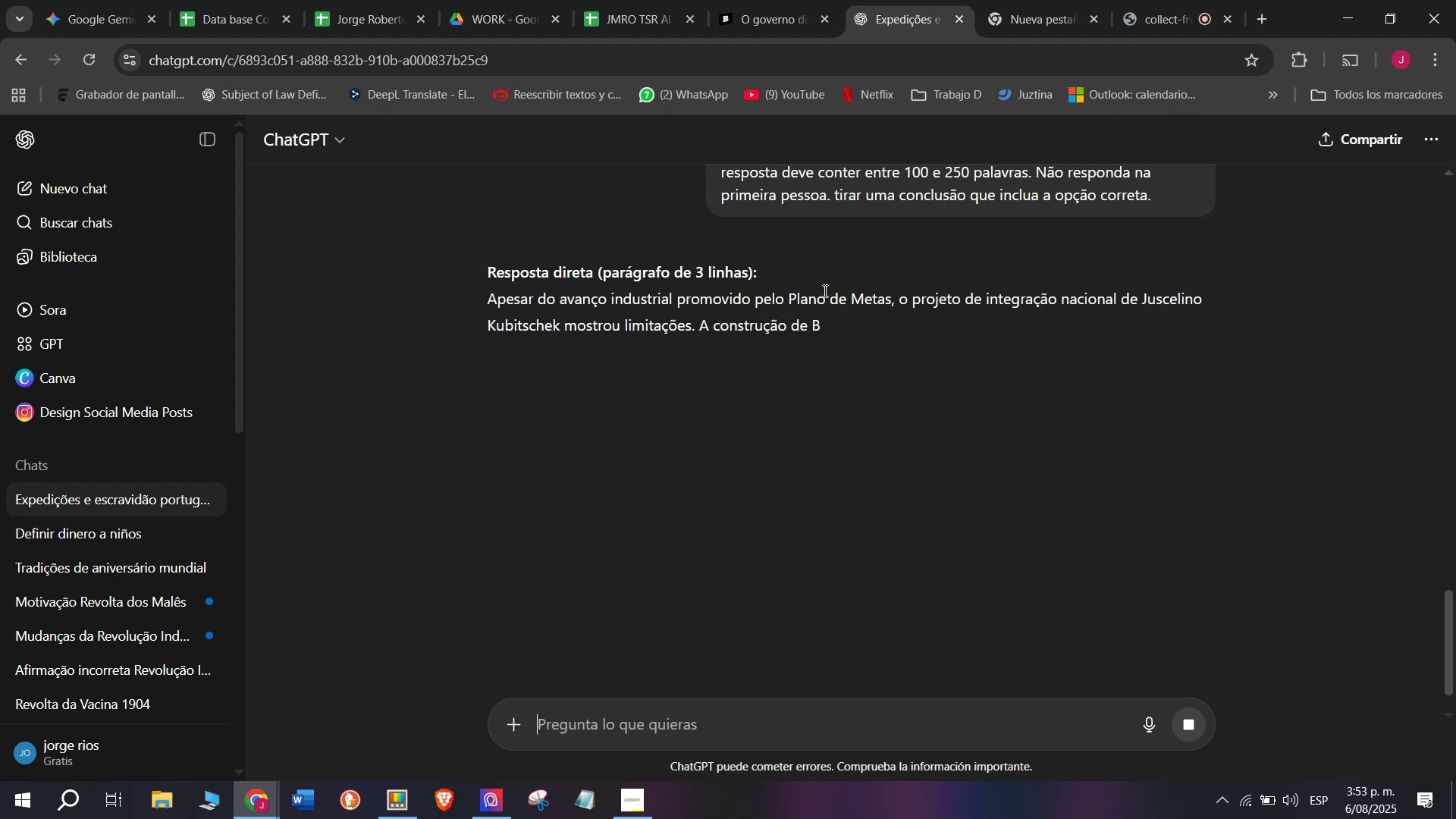 
left_click_drag(start_coordinate=[481, 293], to_coordinate=[1225, 687])
 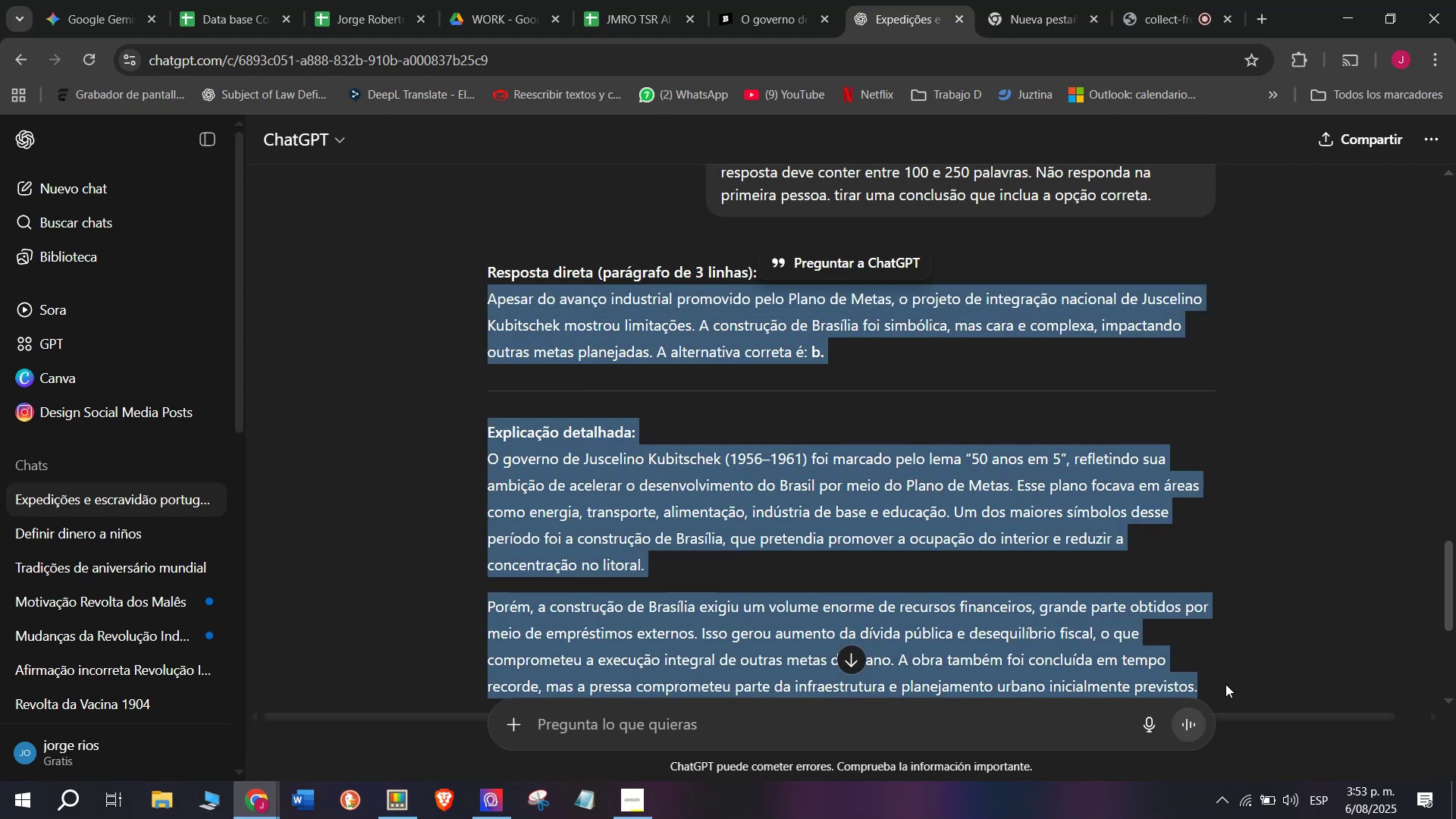 
key(Control+ControlLeft)
 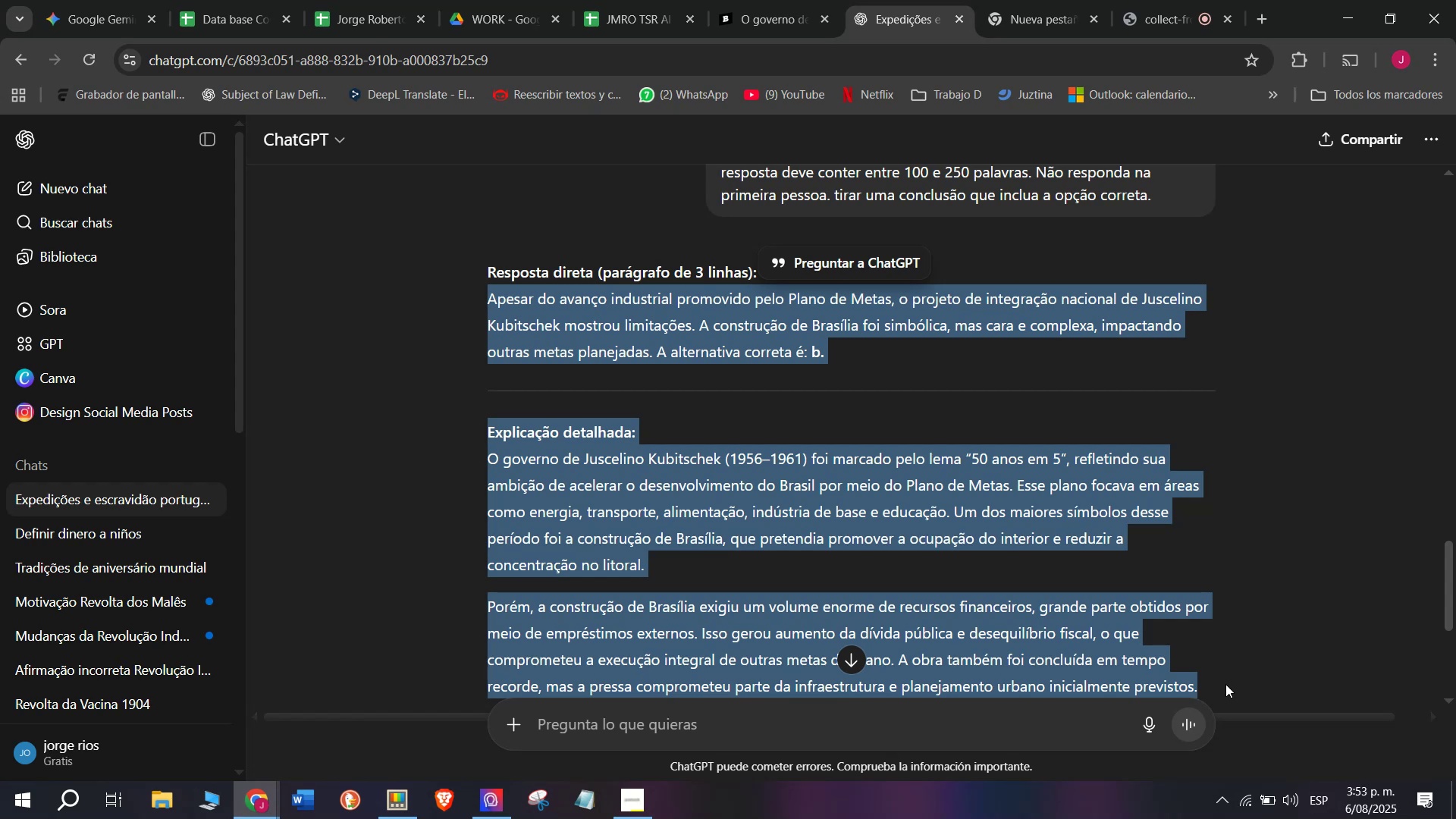 
key(Break)
 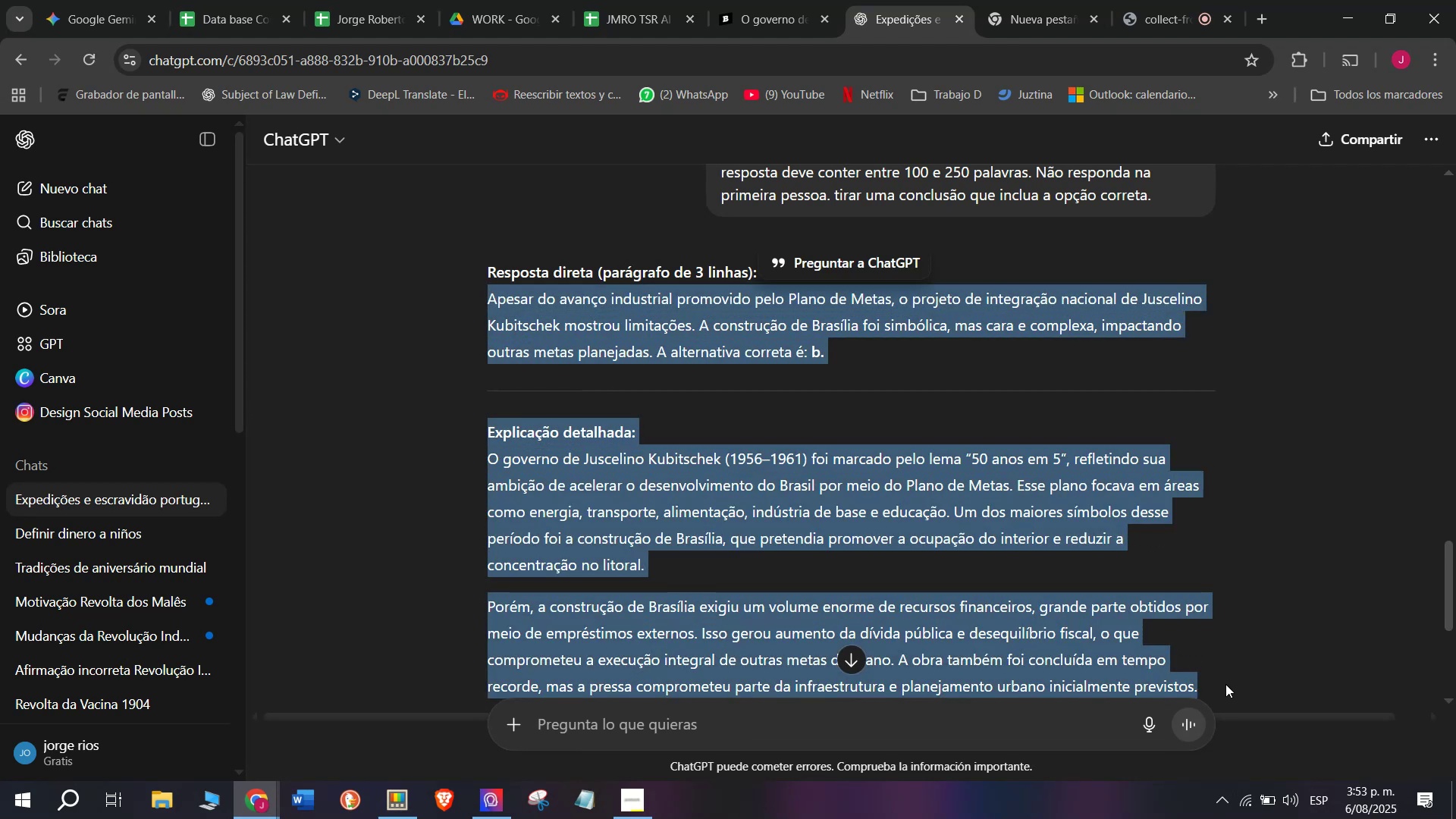 
key(Control+C)
 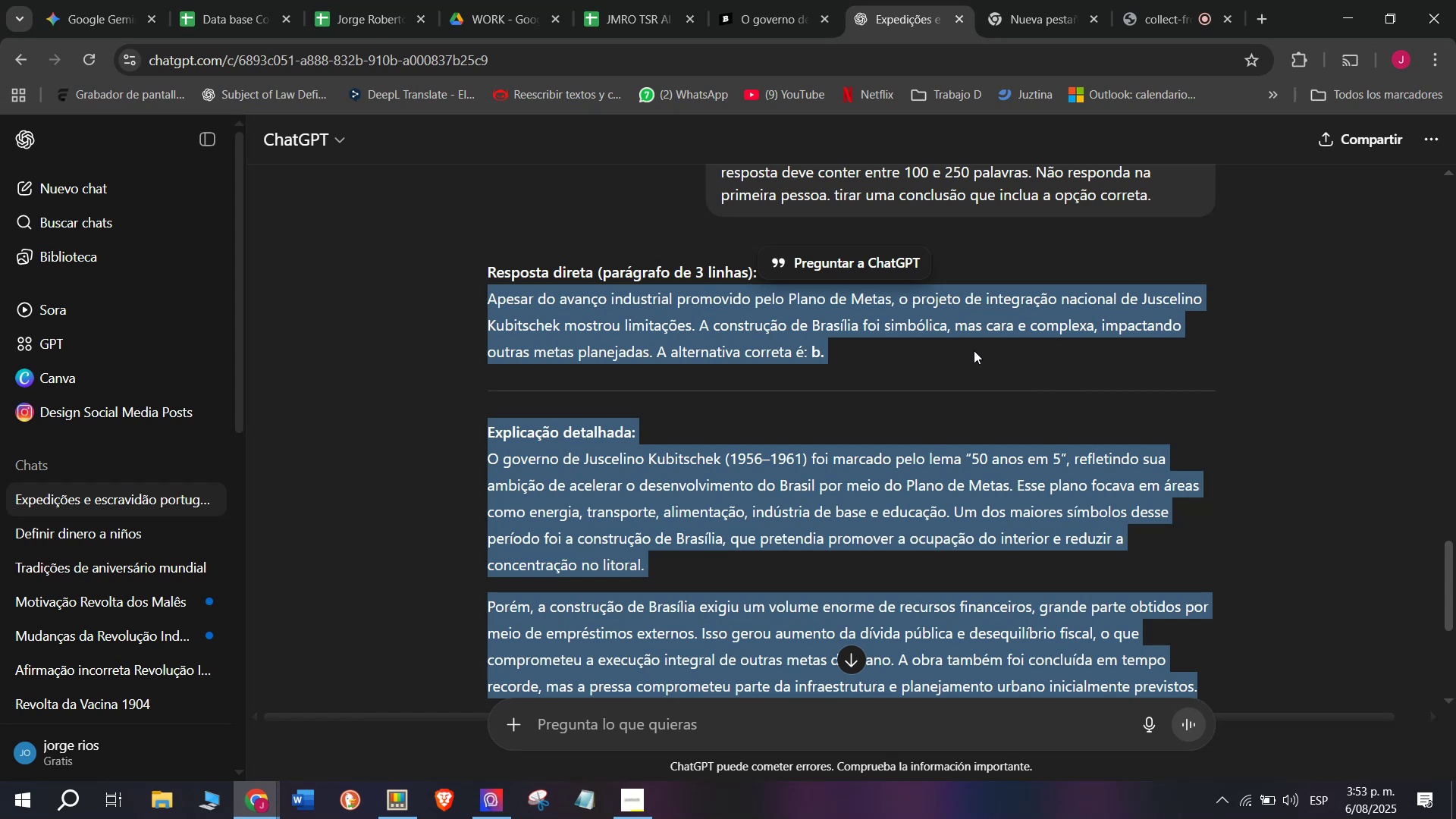 
wait(5.69)
 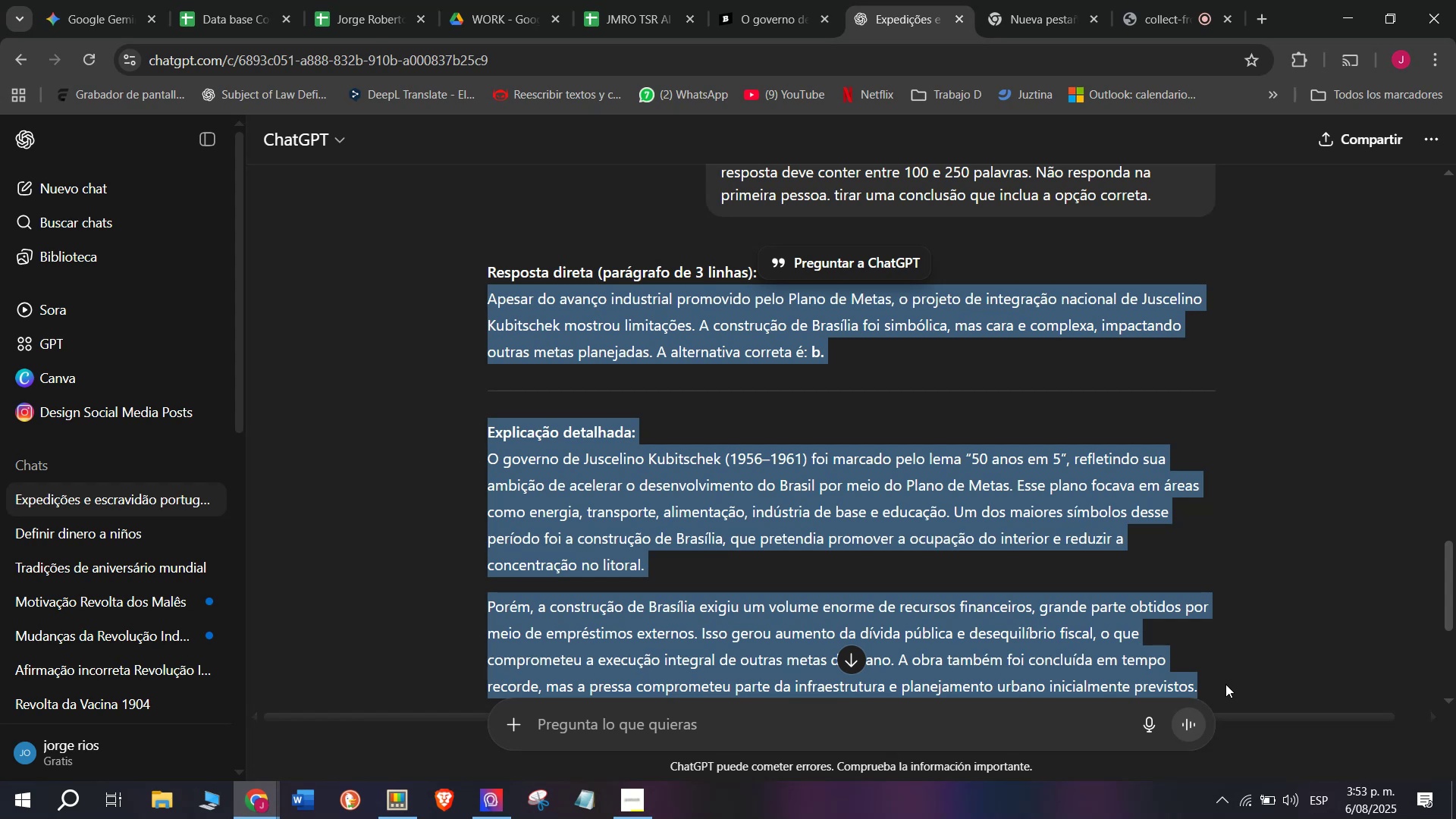 
left_click([789, 0])
 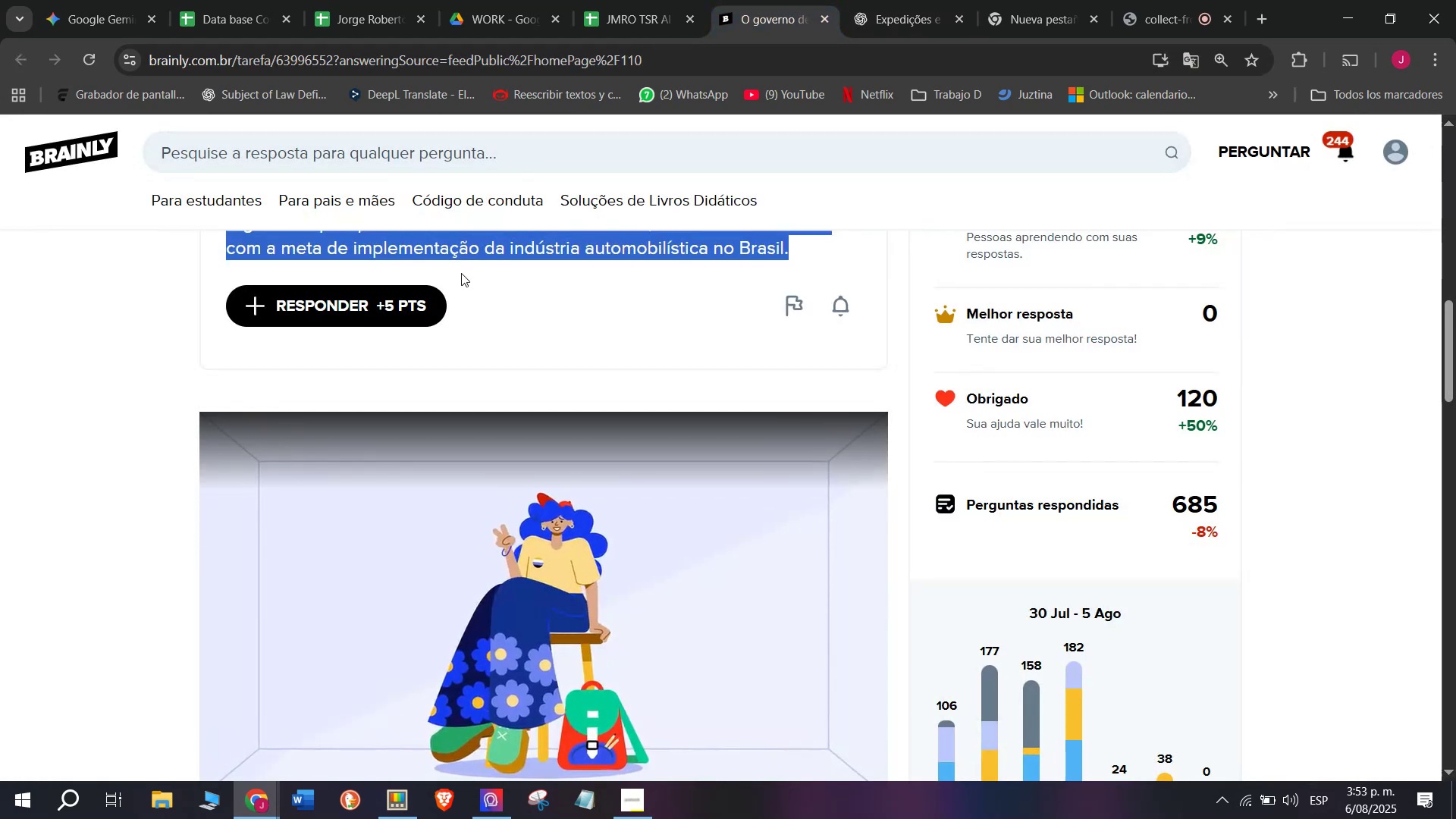 
left_click([405, 303])
 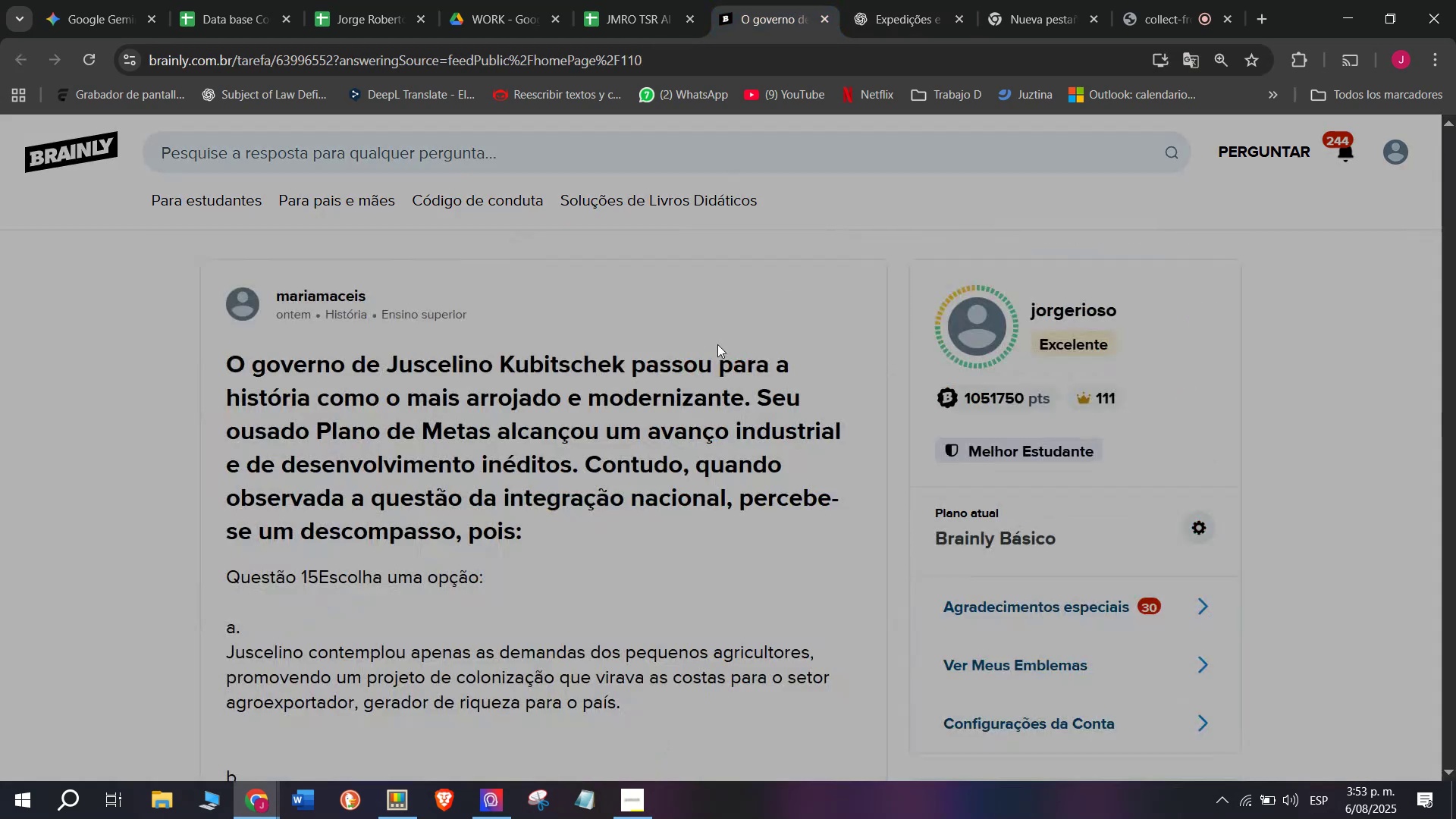 
left_click_drag(start_coordinate=[779, 368], to_coordinate=[474, 259])
 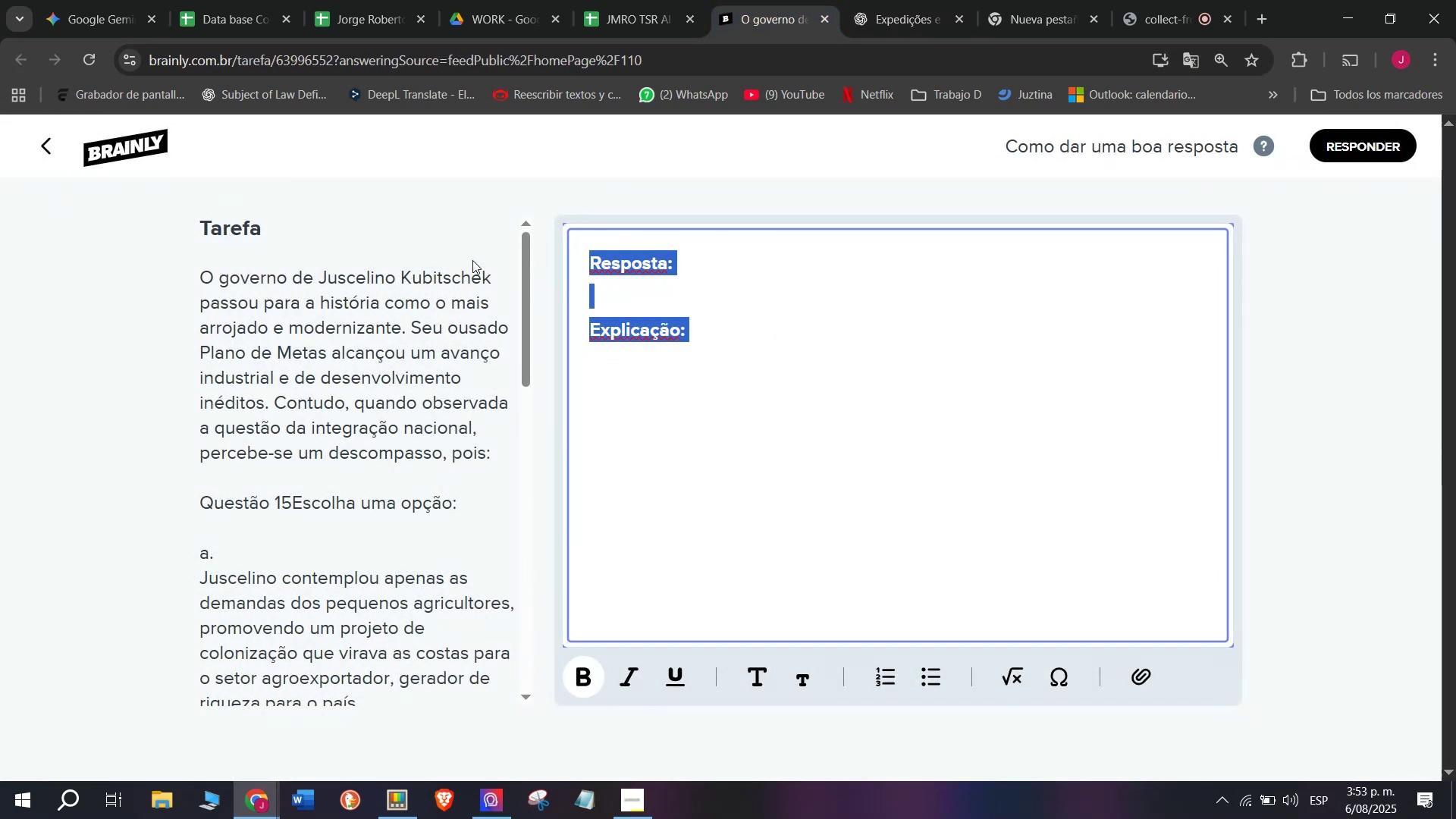 
key(Z)
 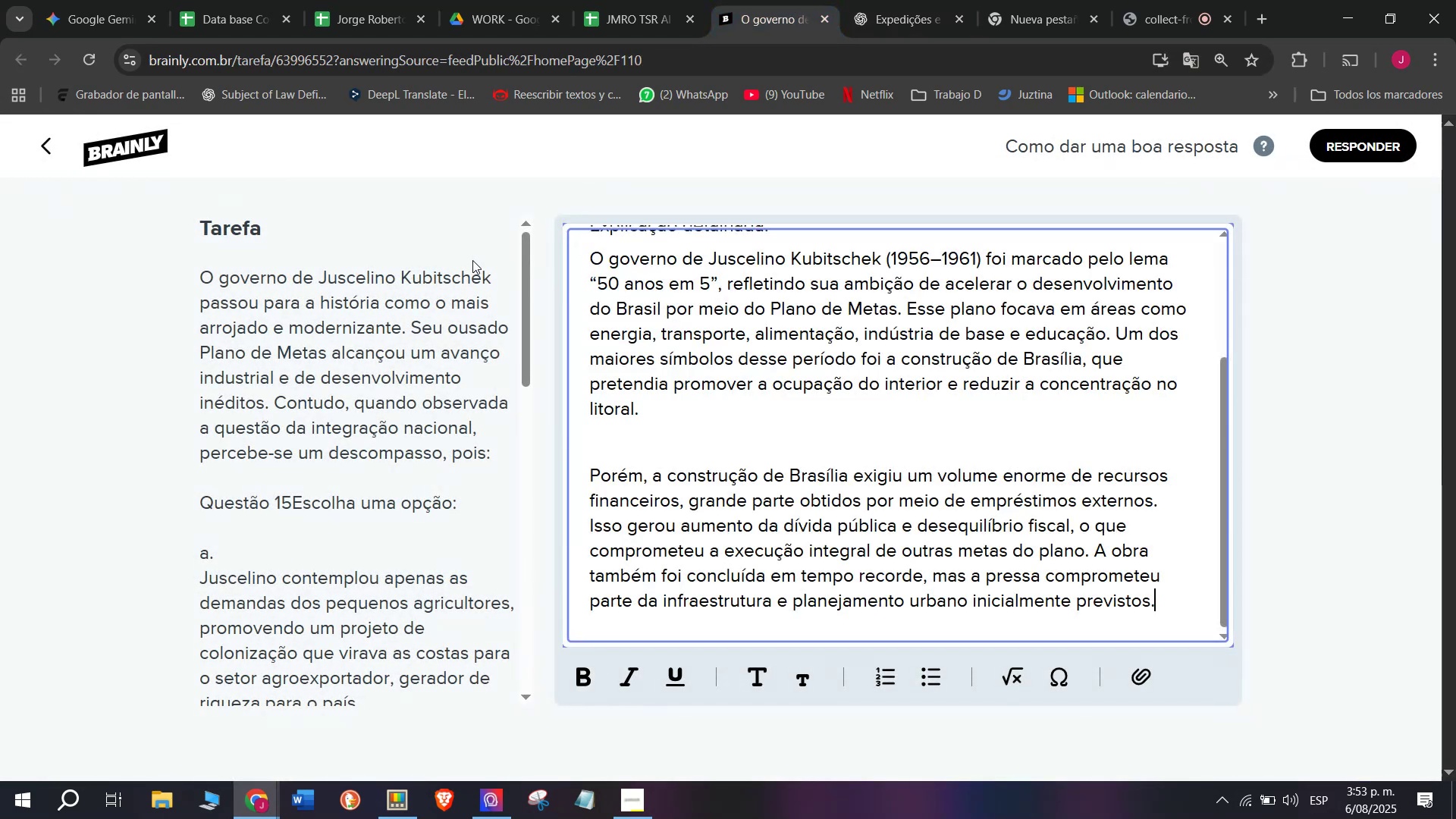 
key(Control+ControlLeft)
 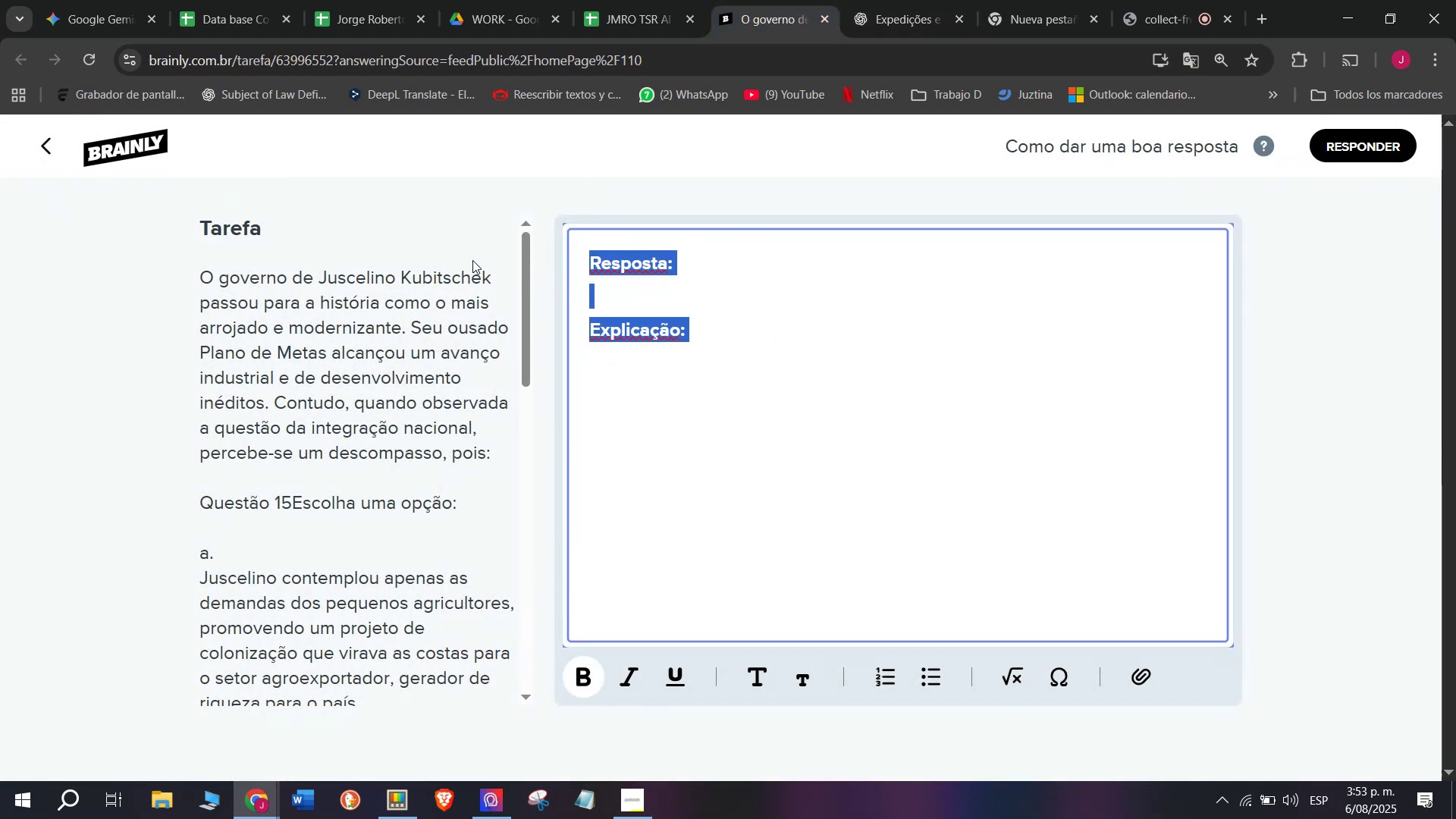 
key(Control+V)
 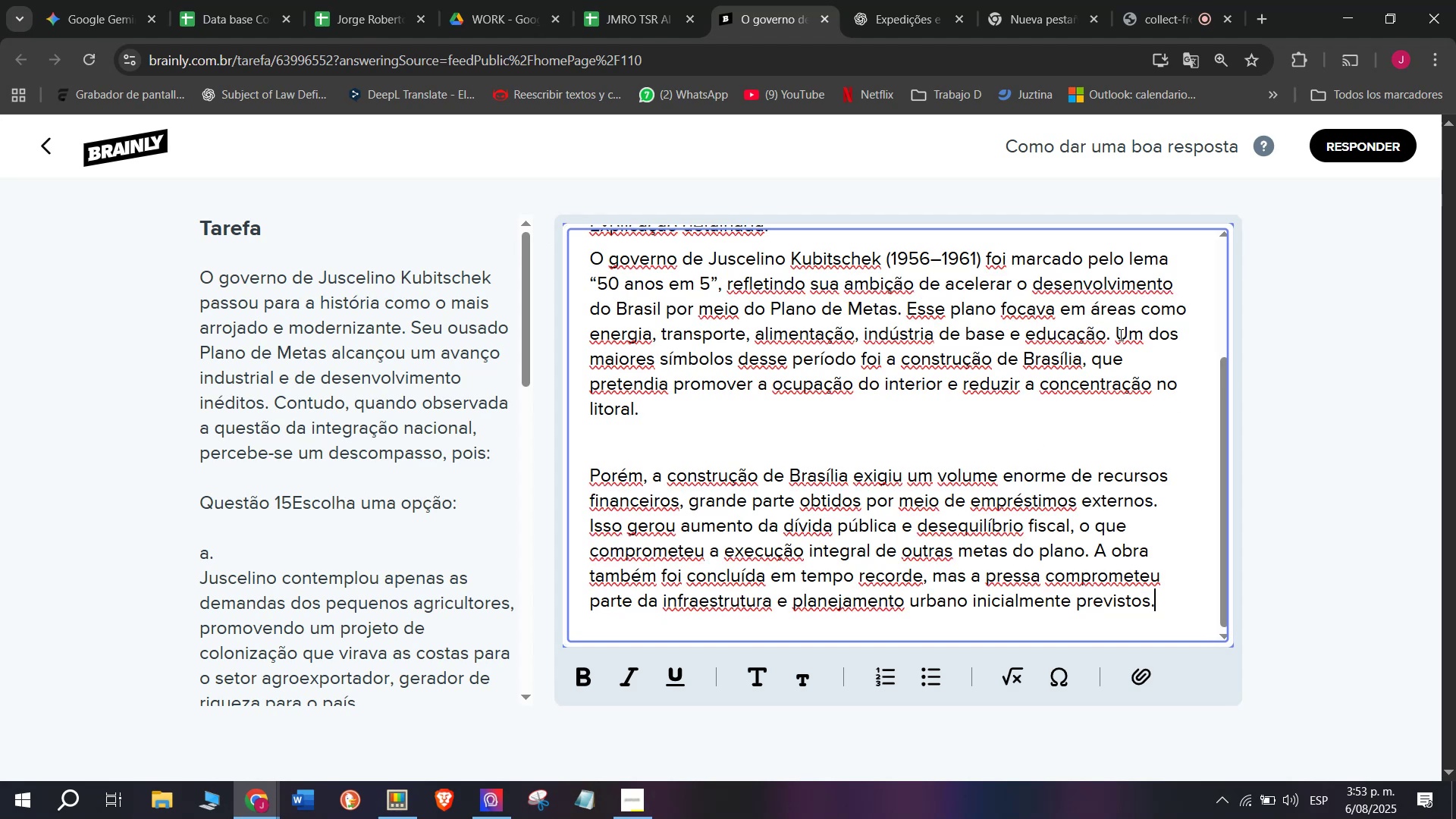 
left_click_drag(start_coordinate=[1118, 334], to_coordinate=[1200, 401])
 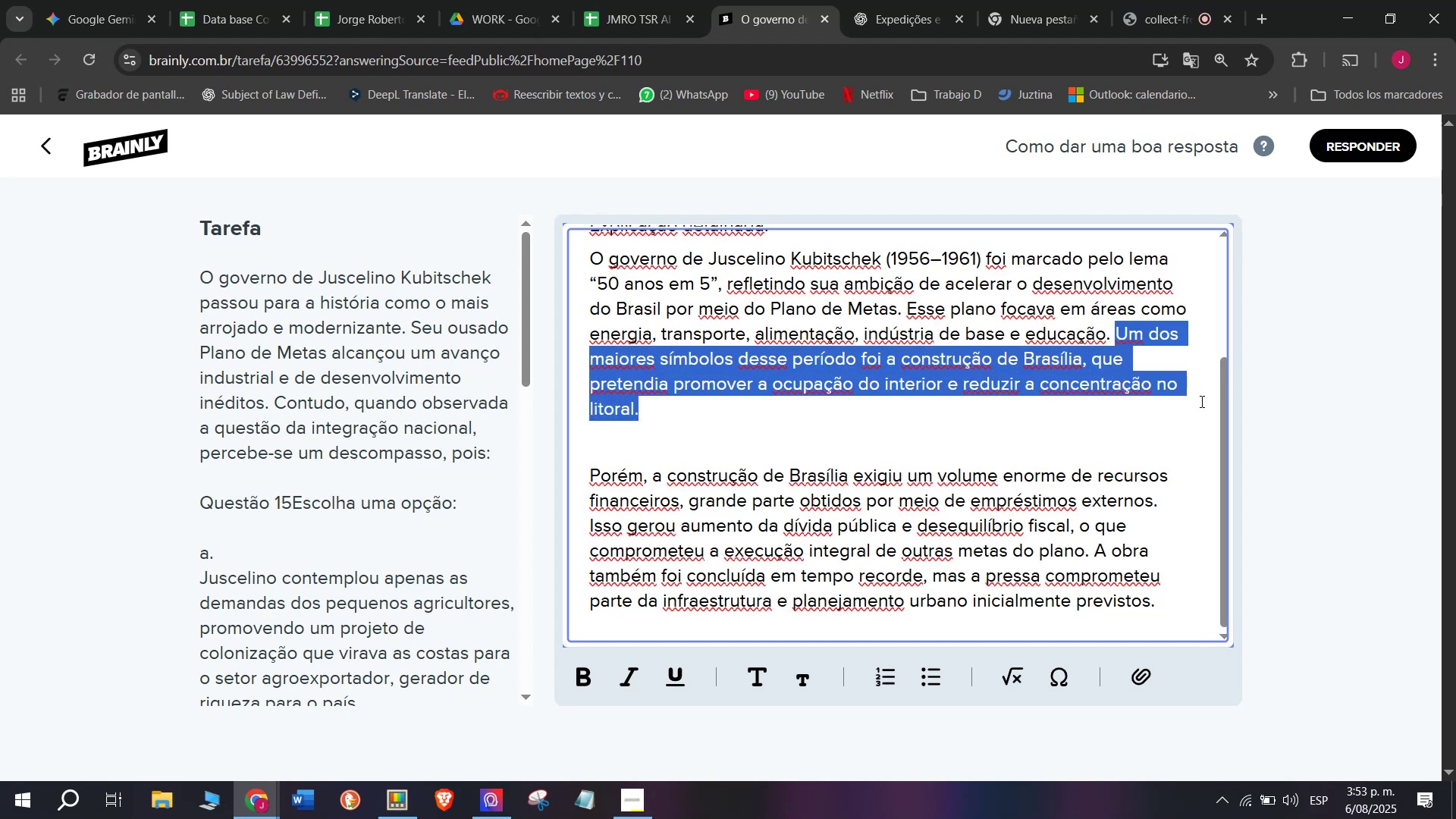 
key(Backspace)
 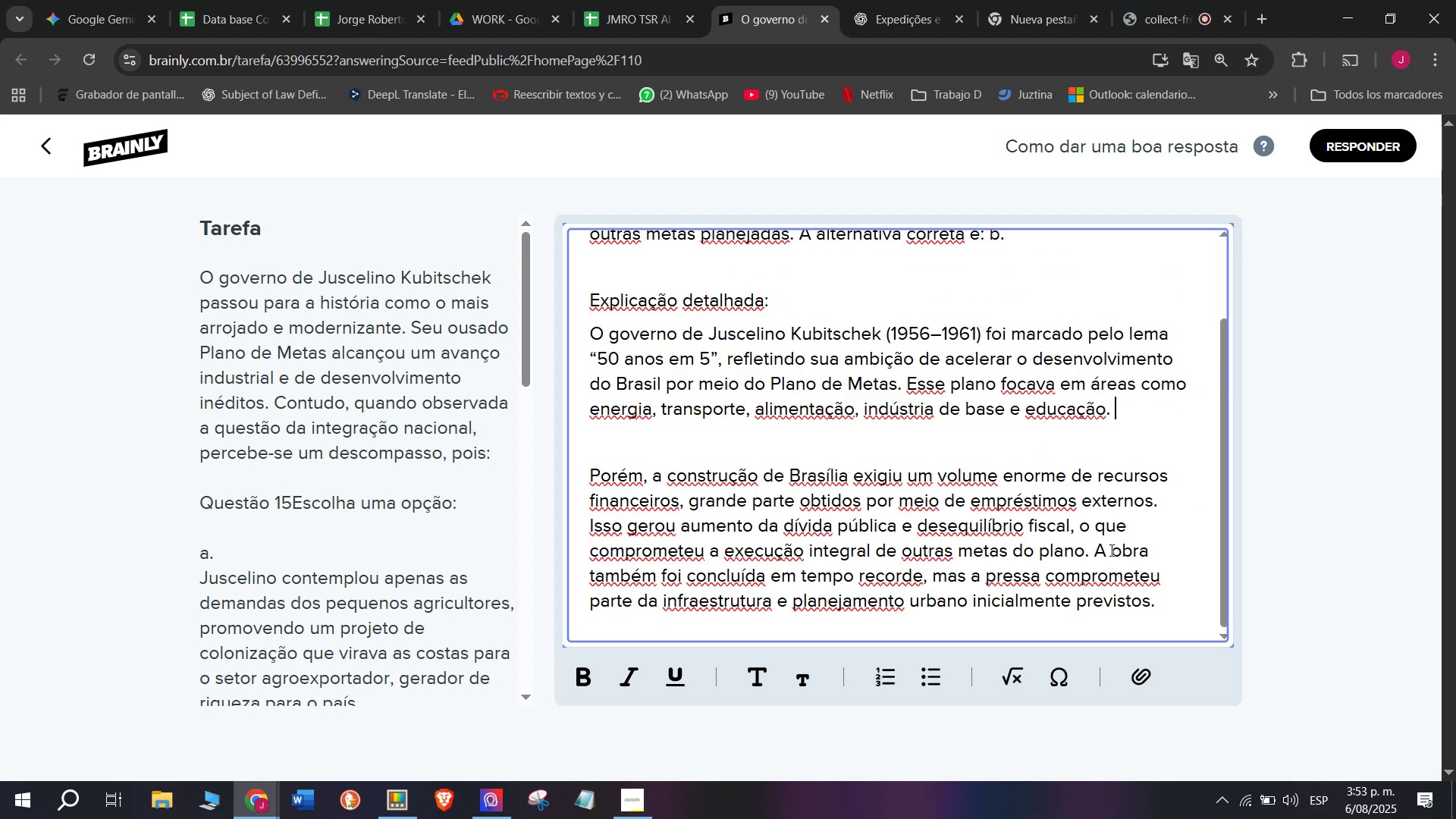 
left_click_drag(start_coordinate=[1094, 548], to_coordinate=[1274, 667])
 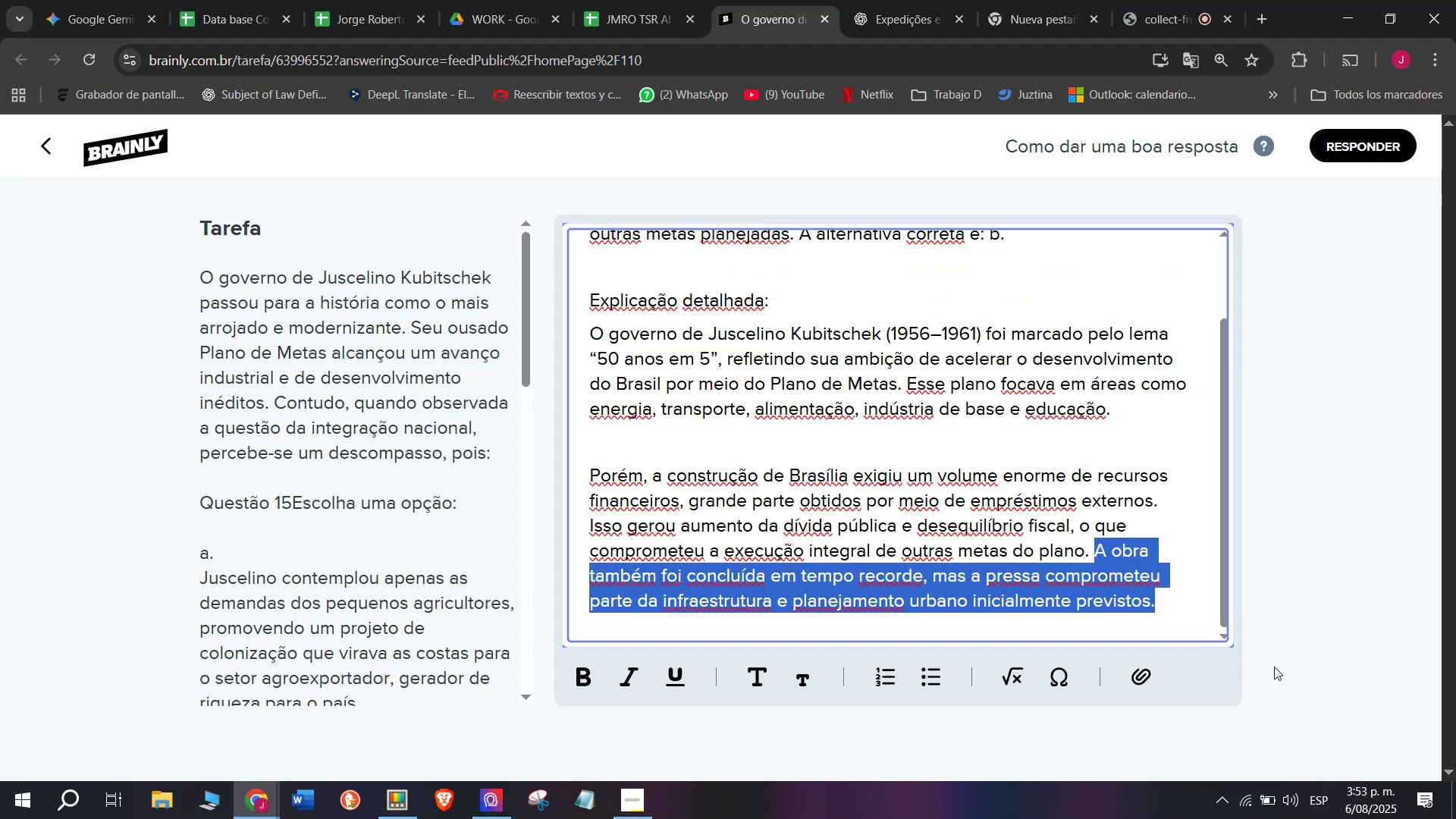 
key(Backspace)
 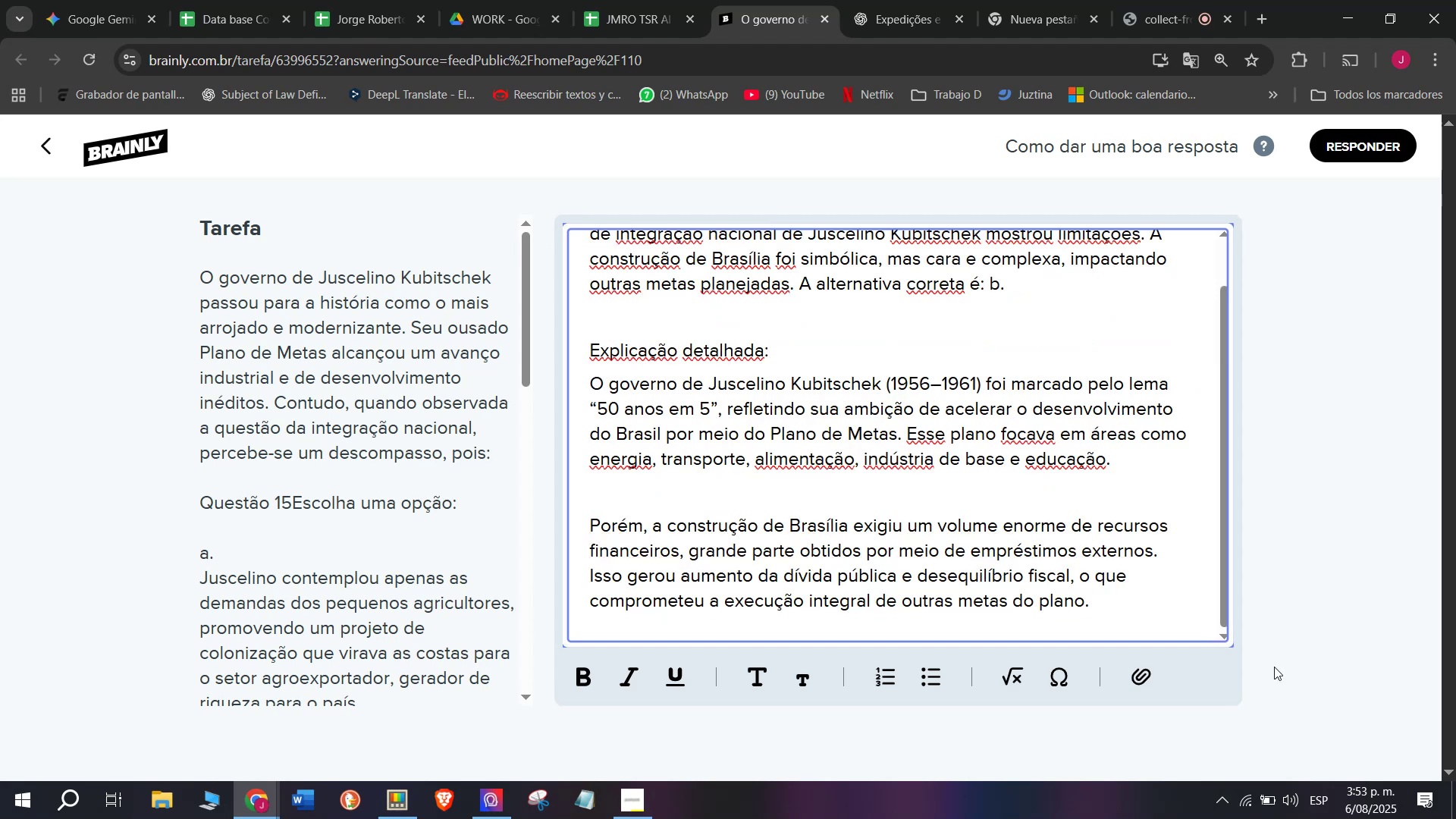 
scroll: coordinate [1102, 441], scroll_direction: up, amount: 9.0
 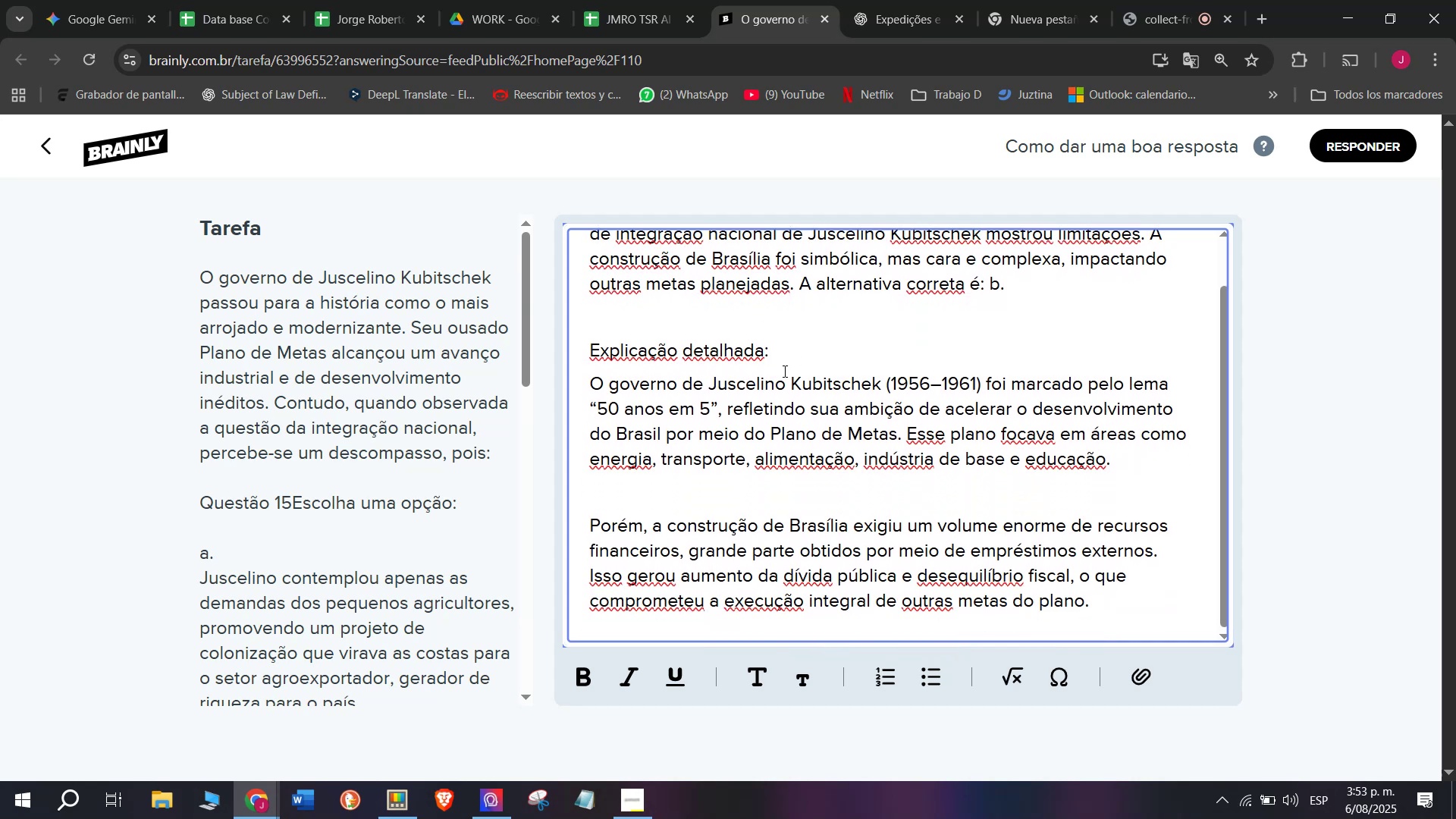 
left_click_drag(start_coordinate=[769, 345], to_coordinate=[434, 331])
 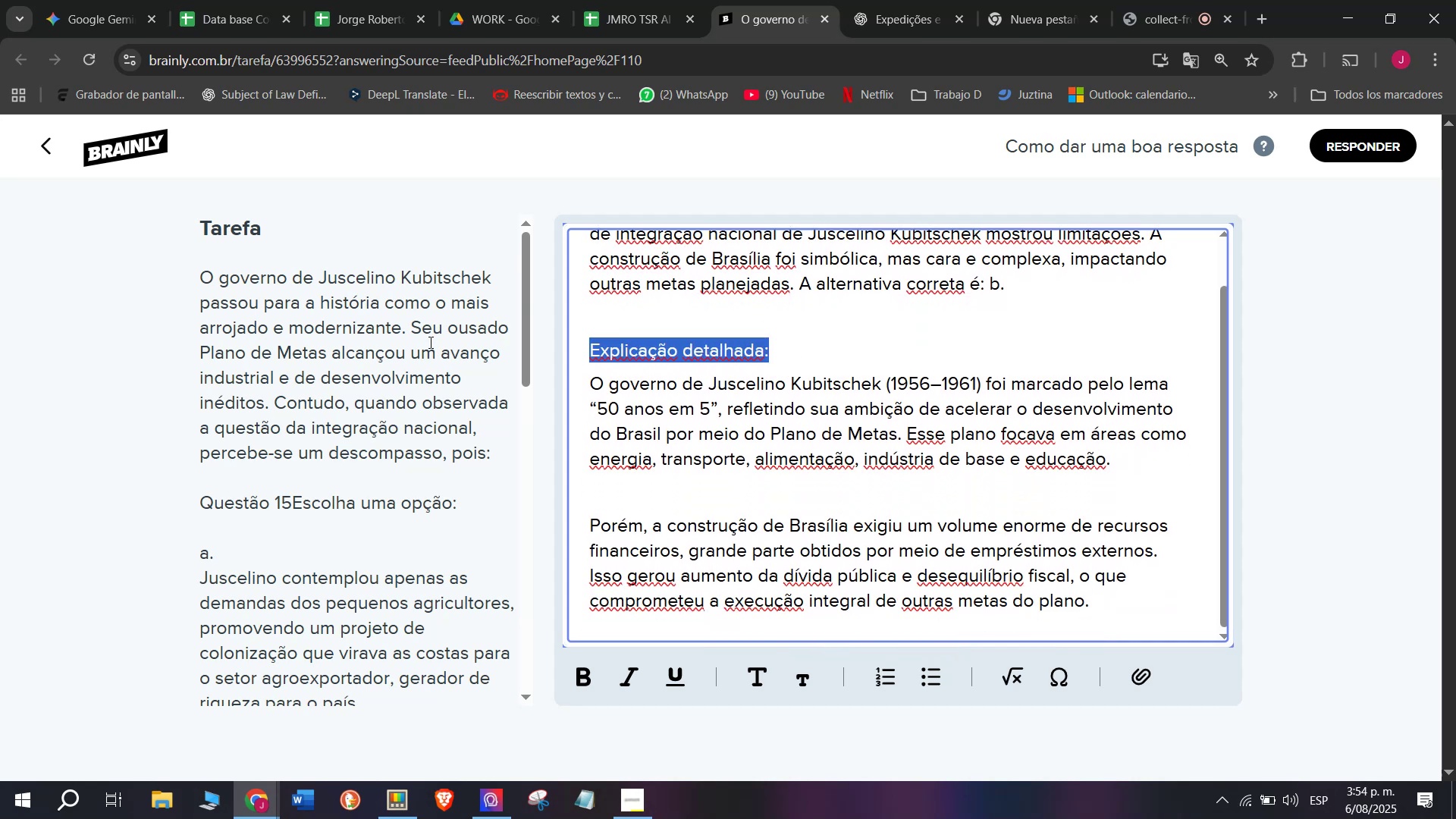 
key(Backspace)
 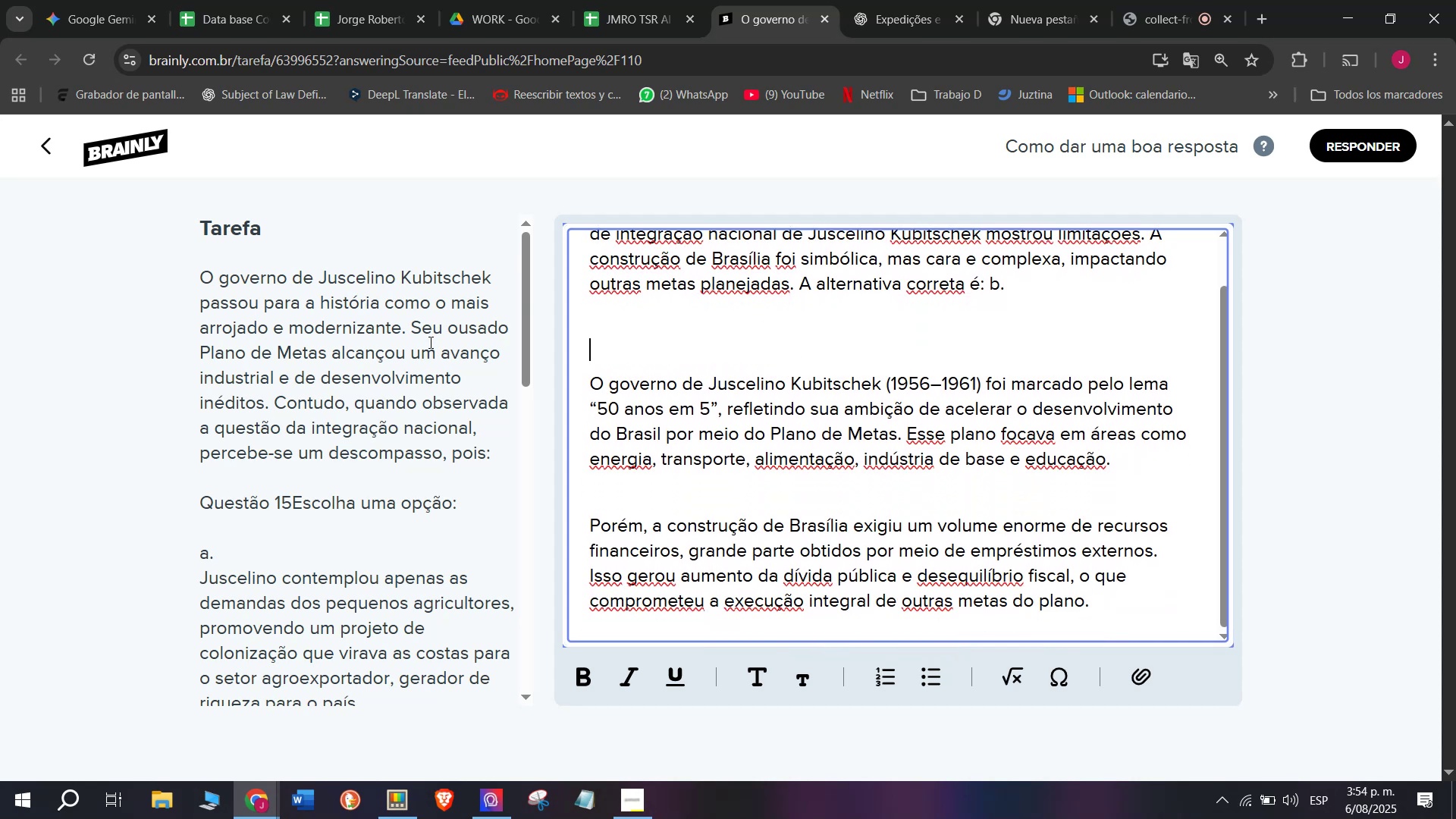 
key(Backspace)
 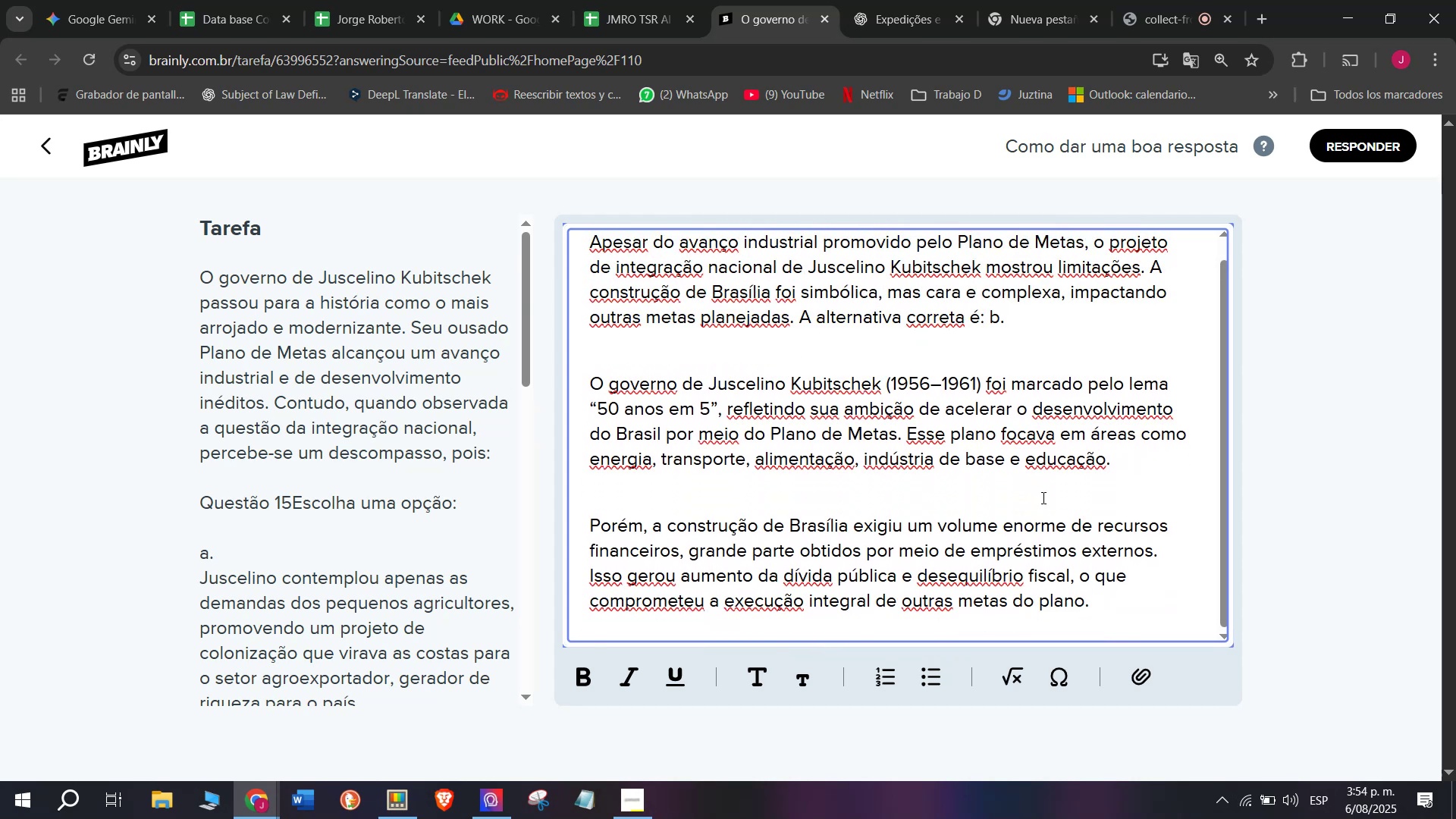 
left_click_drag(start_coordinate=[1105, 613], to_coordinate=[400, 52])
 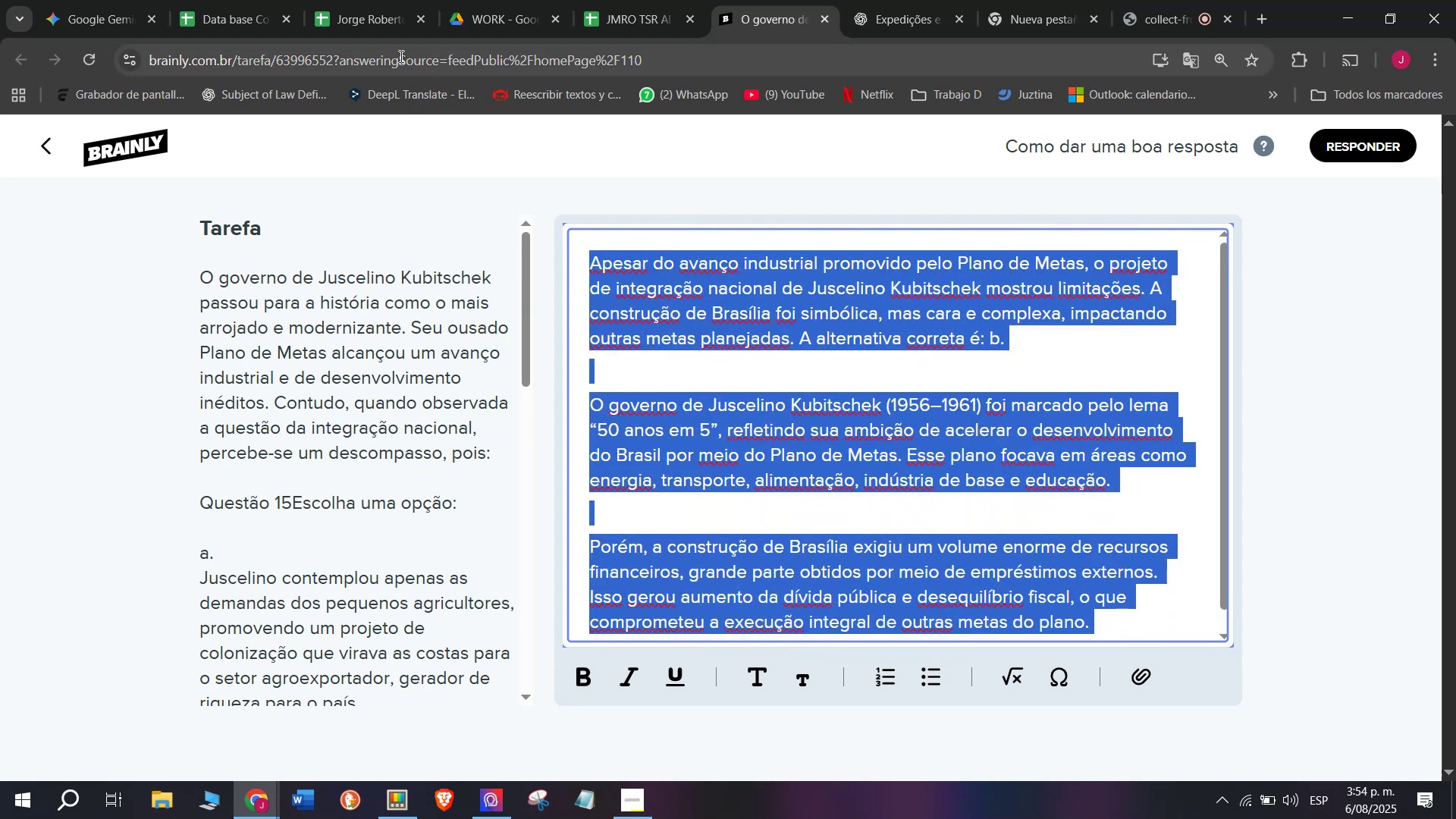 
key(Break)
 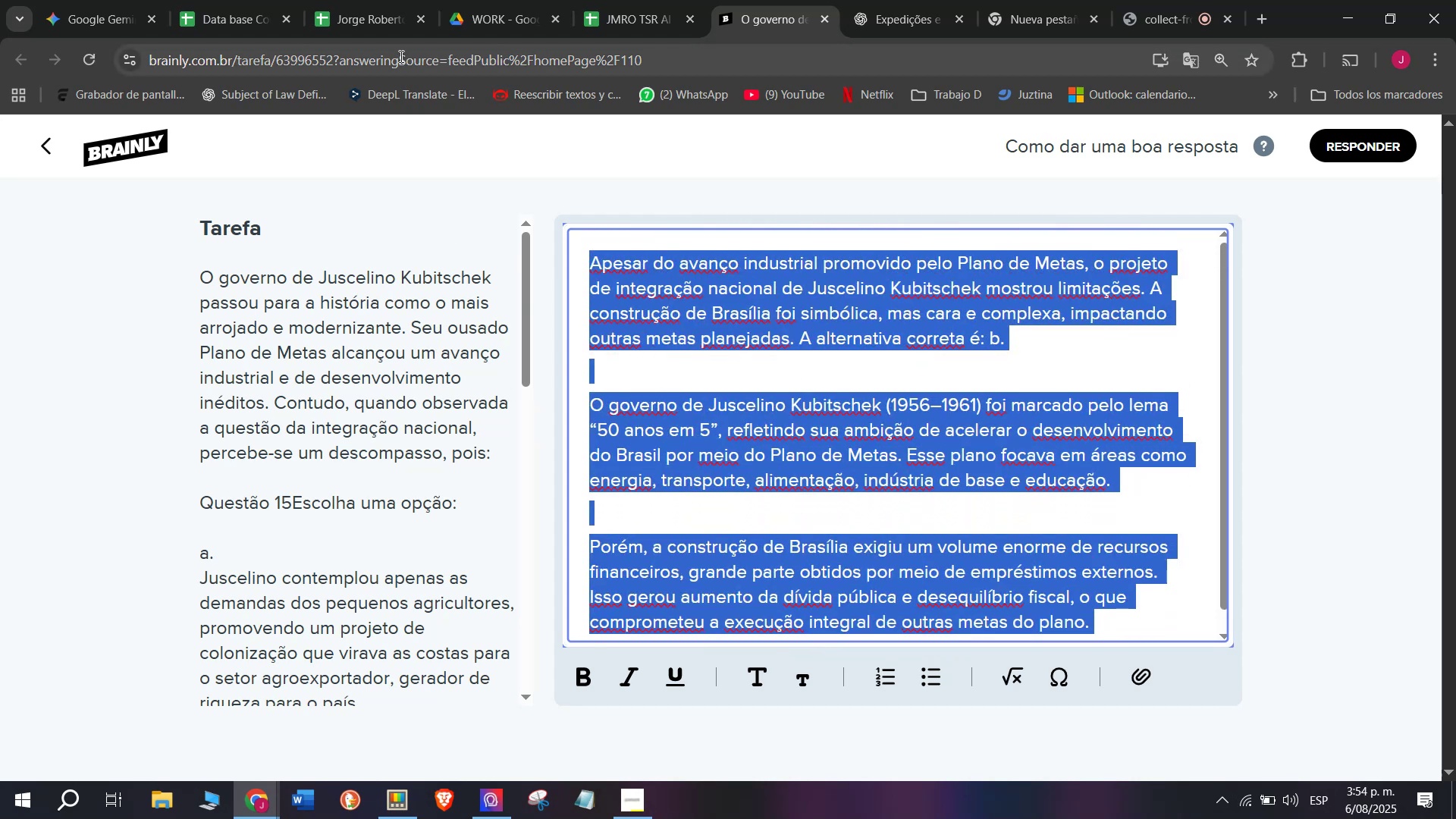 
key(Control+ControlLeft)
 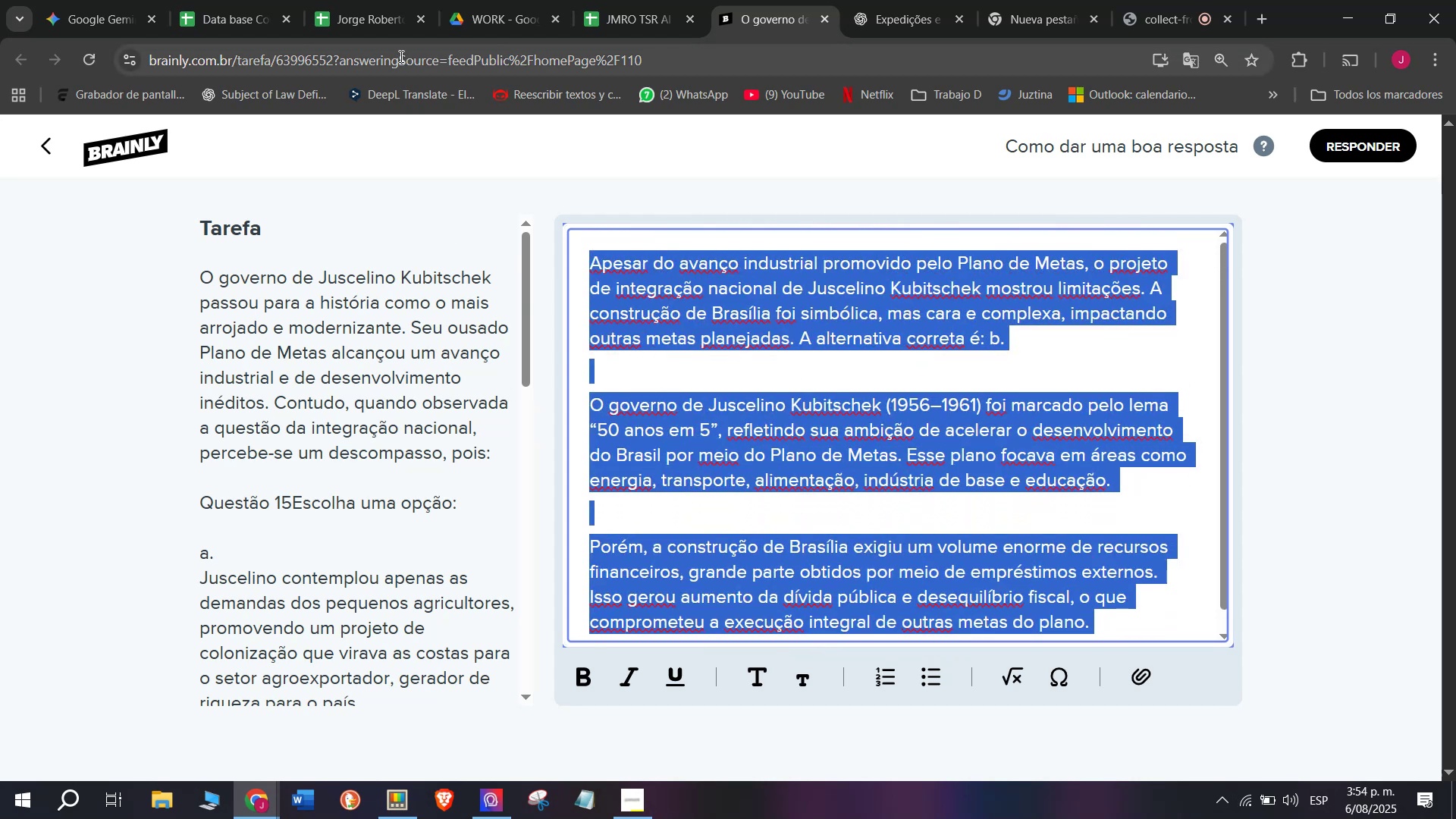 
key(Control+C)
 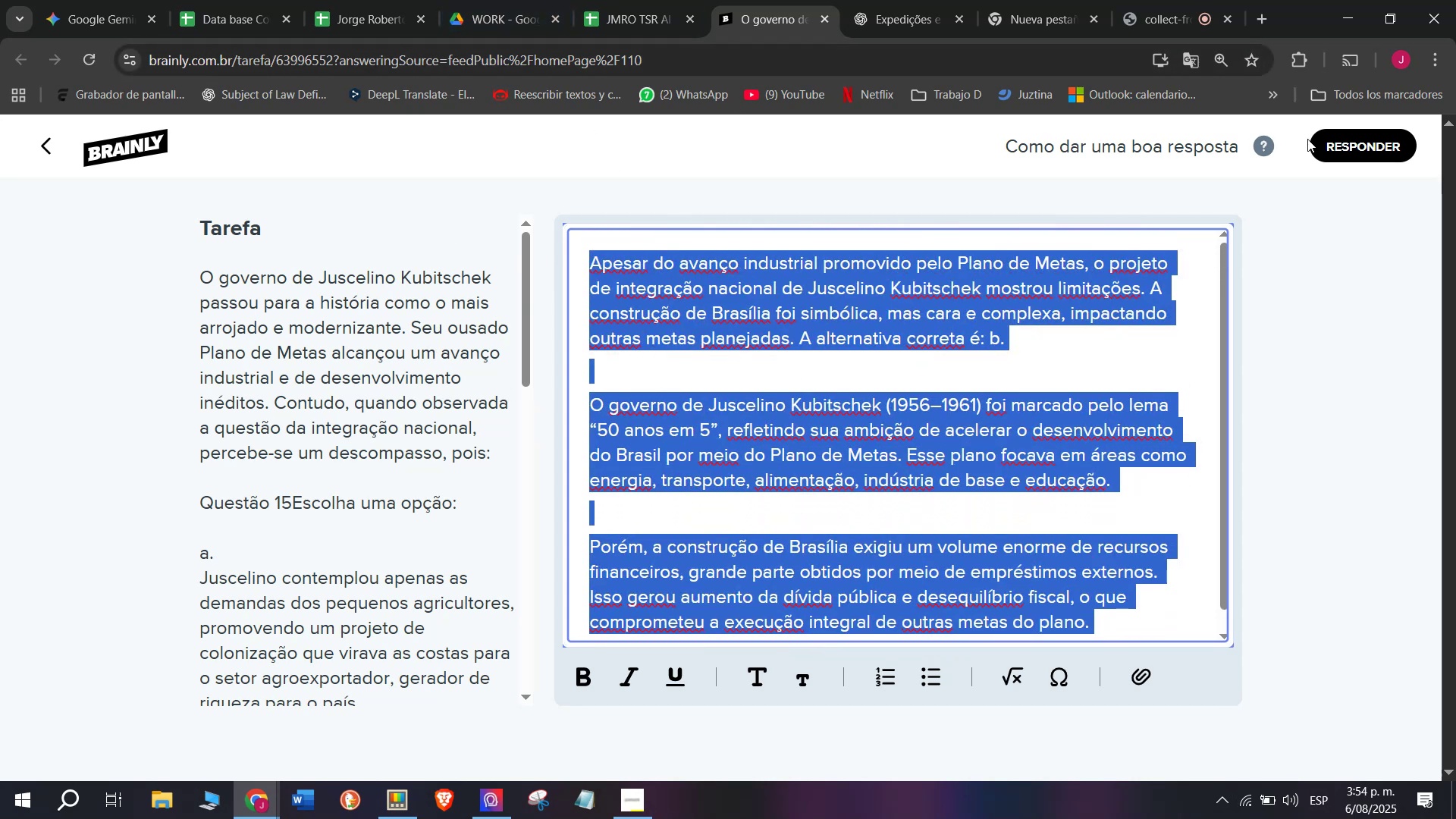 
left_click([1348, 141])
 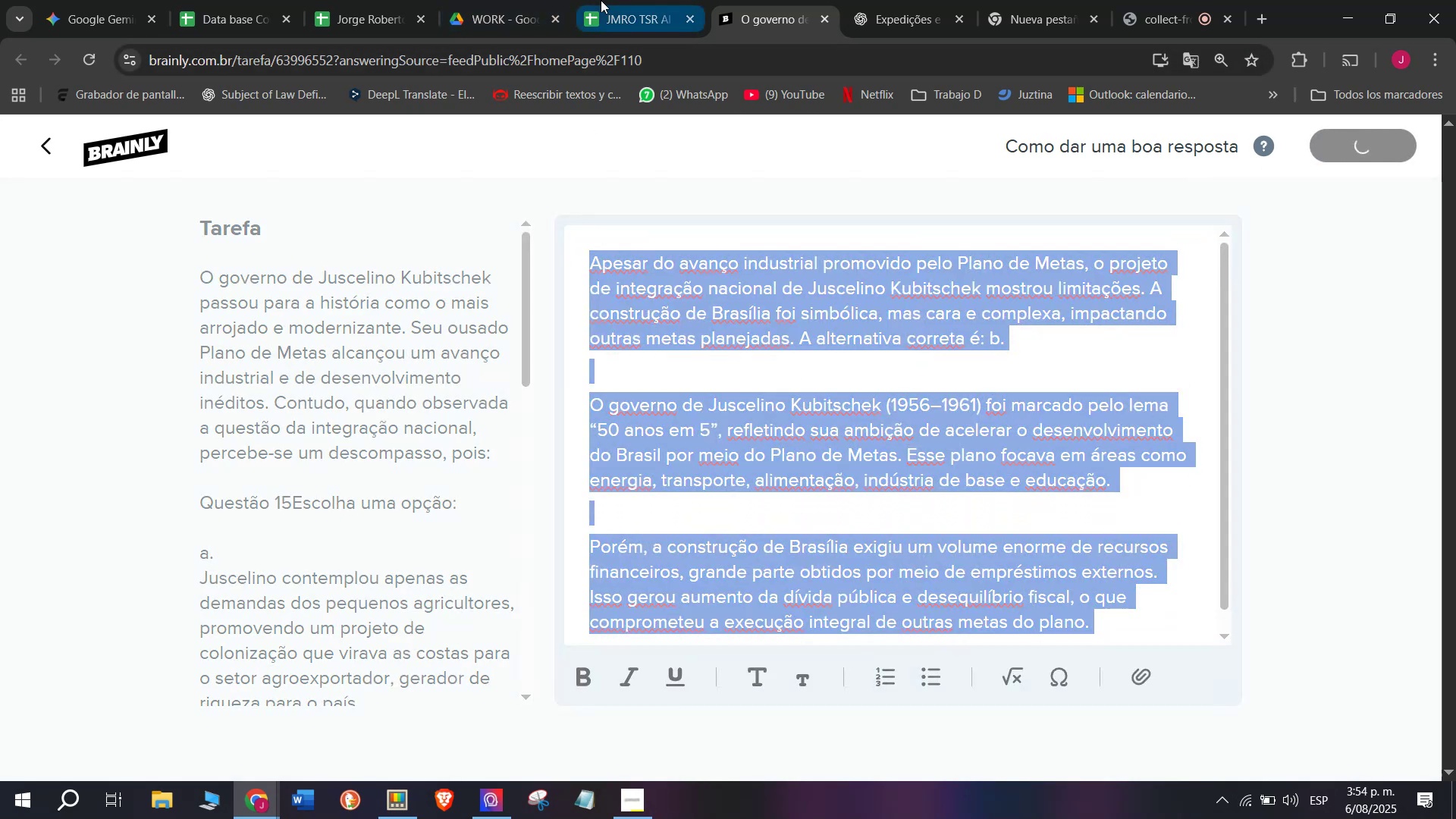 
left_click([623, 0])
 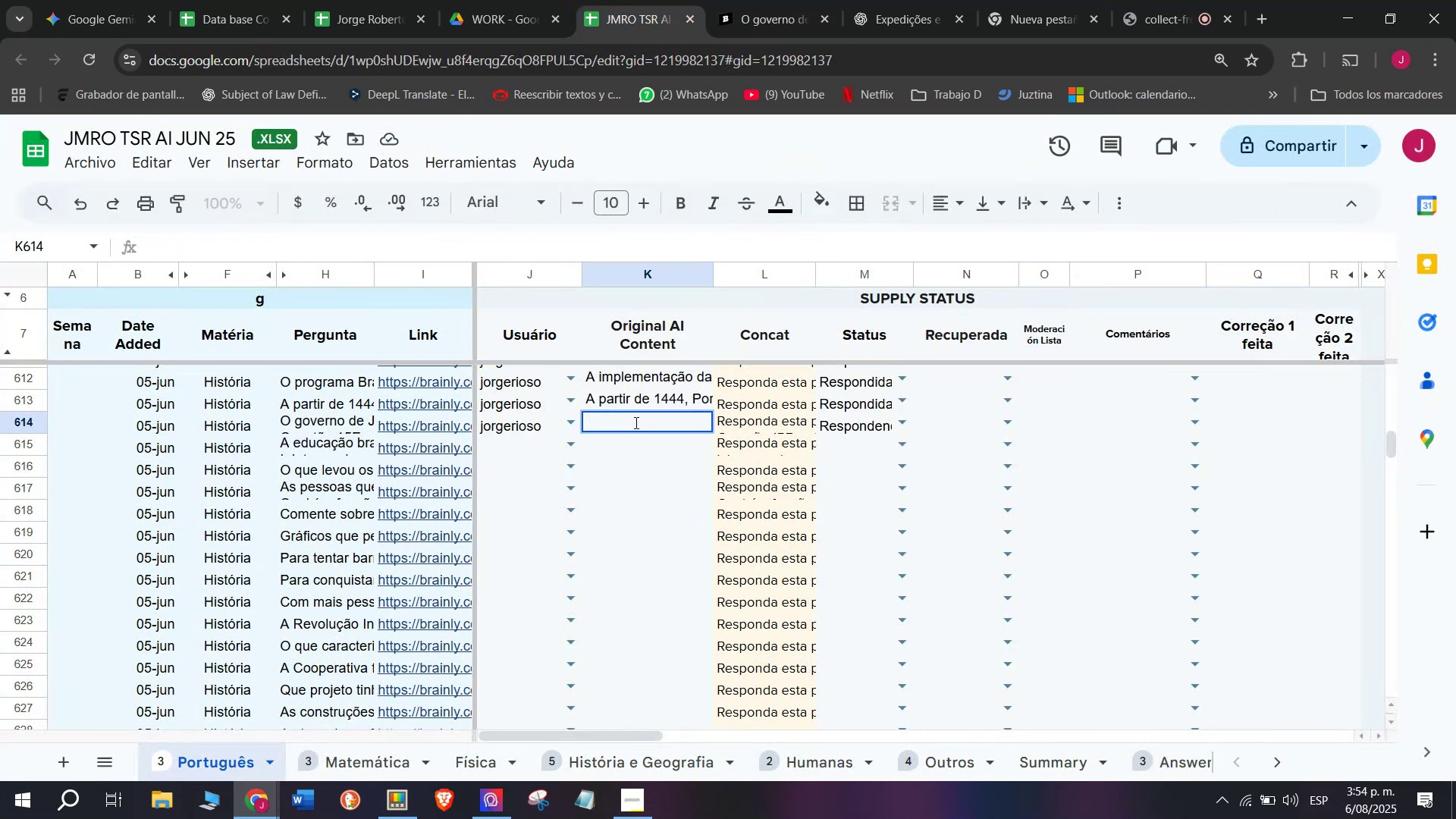 
key(C)
 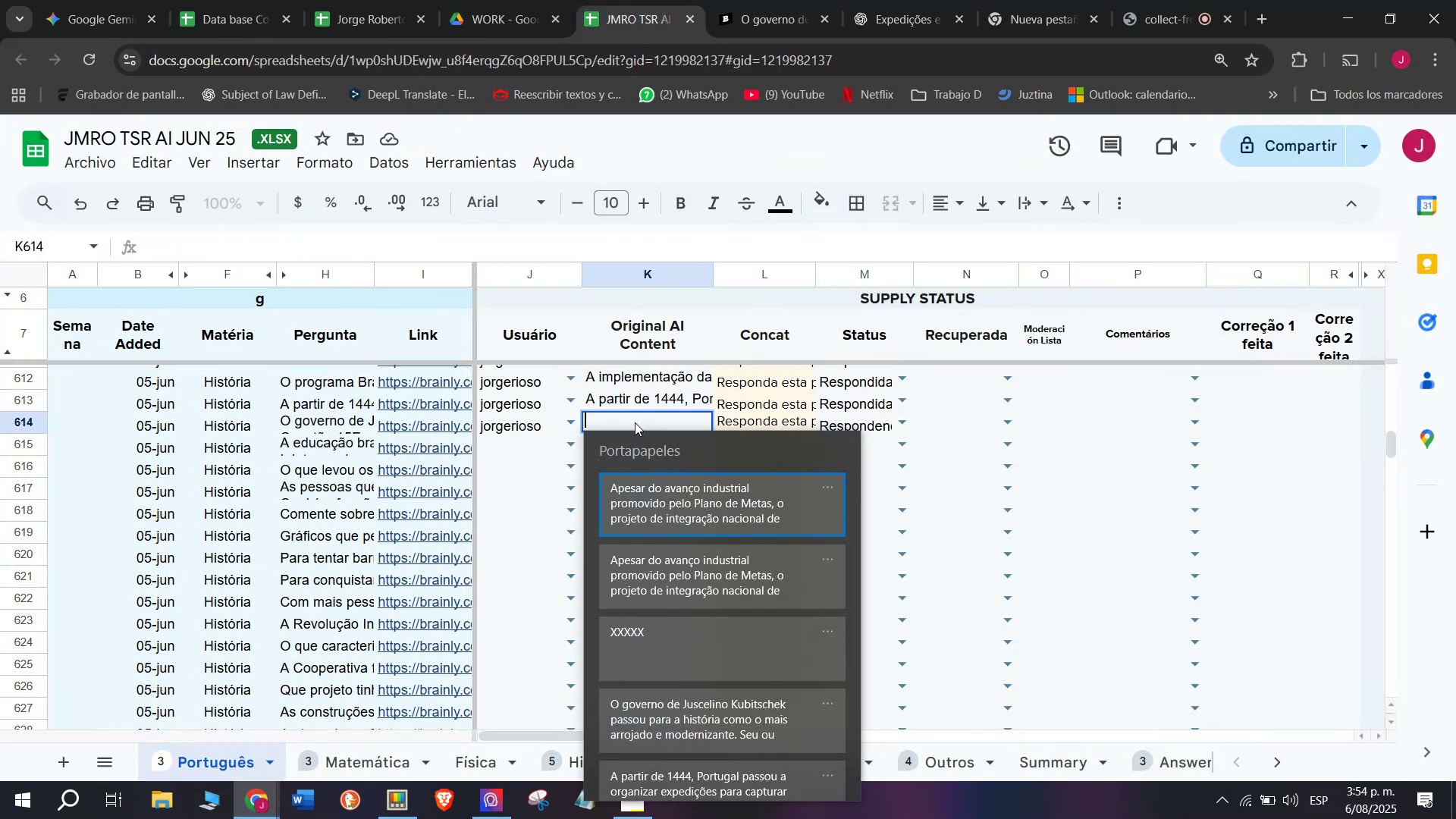 
key(Meta+MetaLeft)
 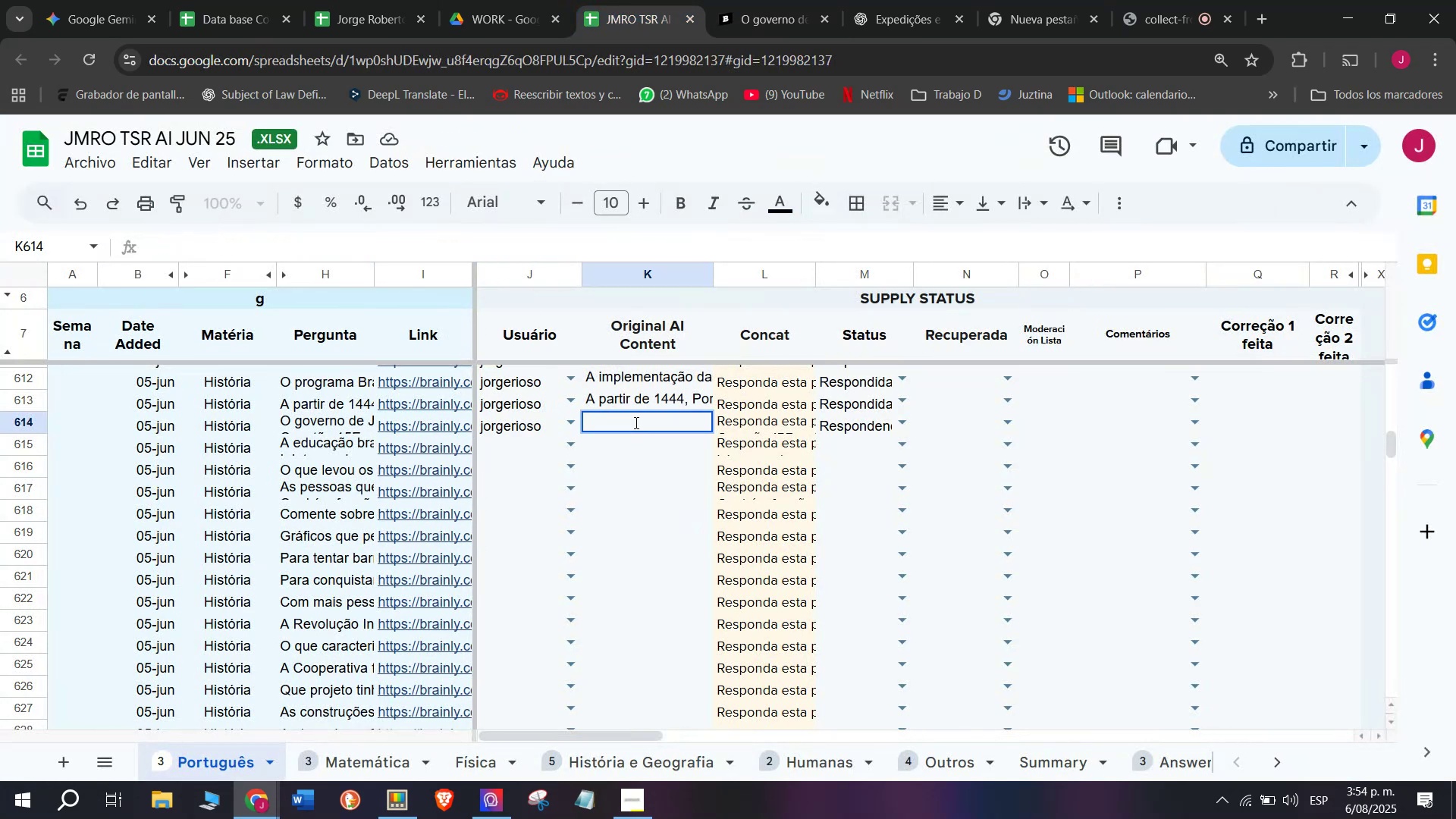 
key(Meta+V)
 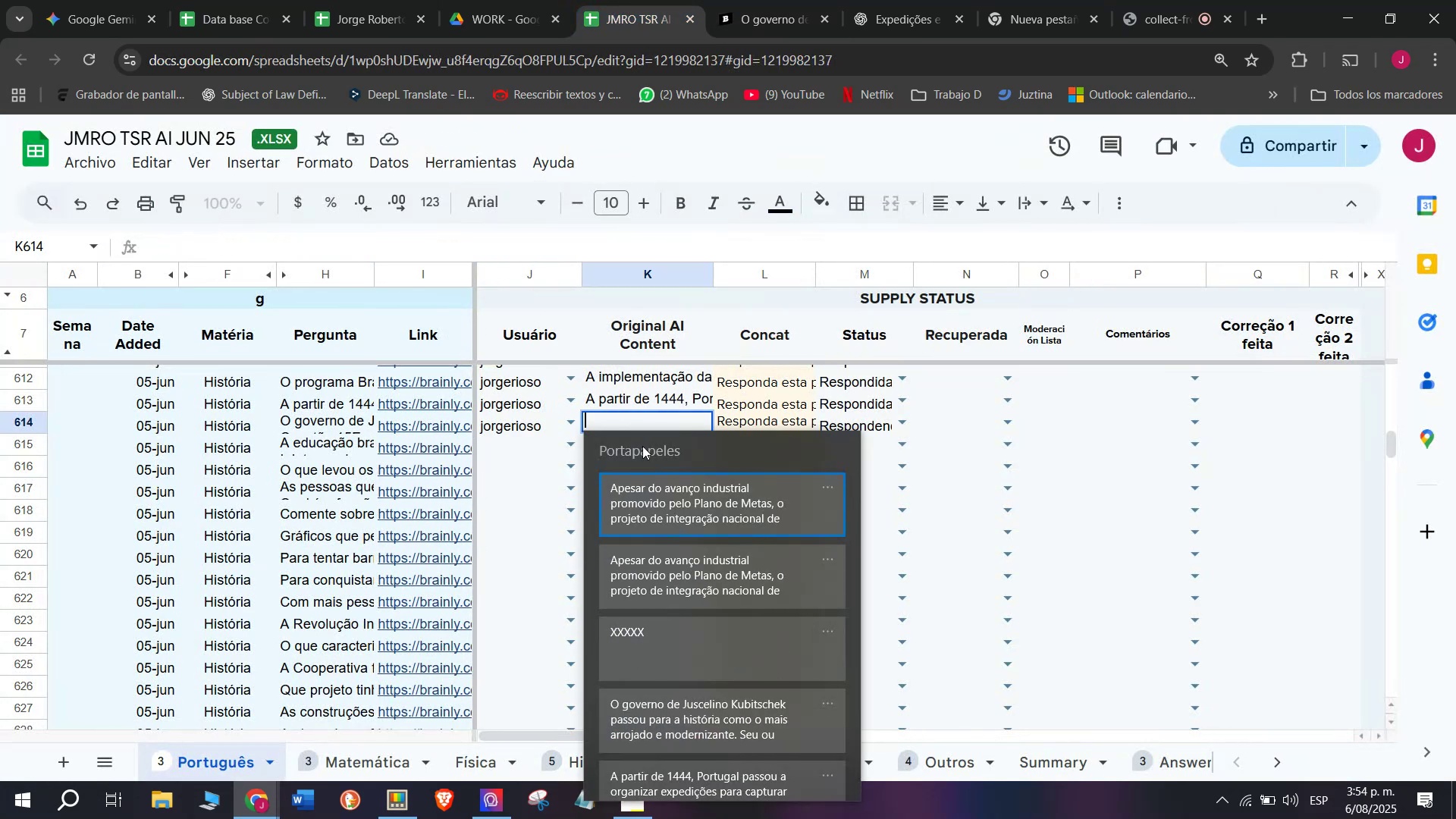 
left_click([644, 482])
 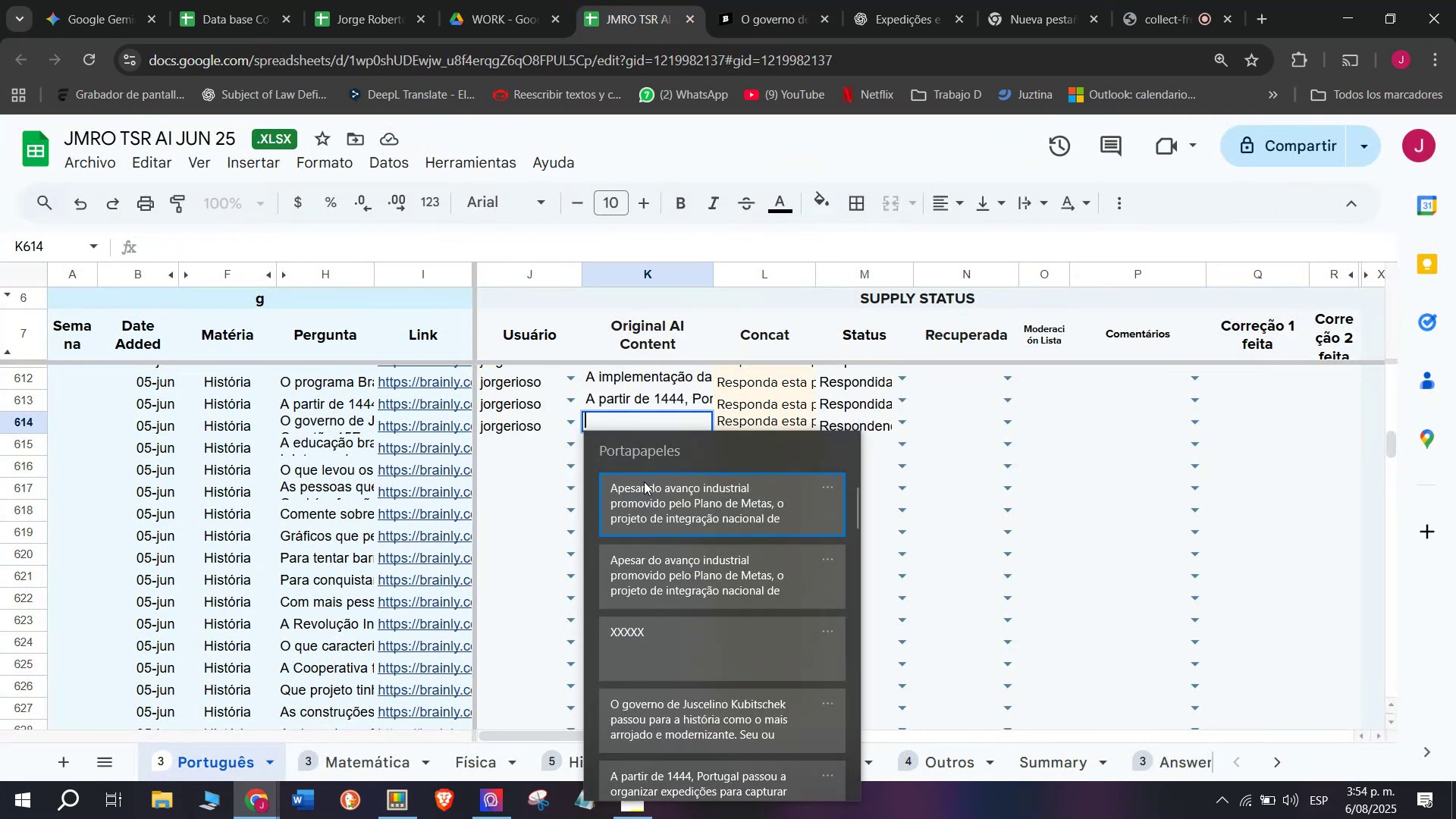 
key(Control+ControlLeft)
 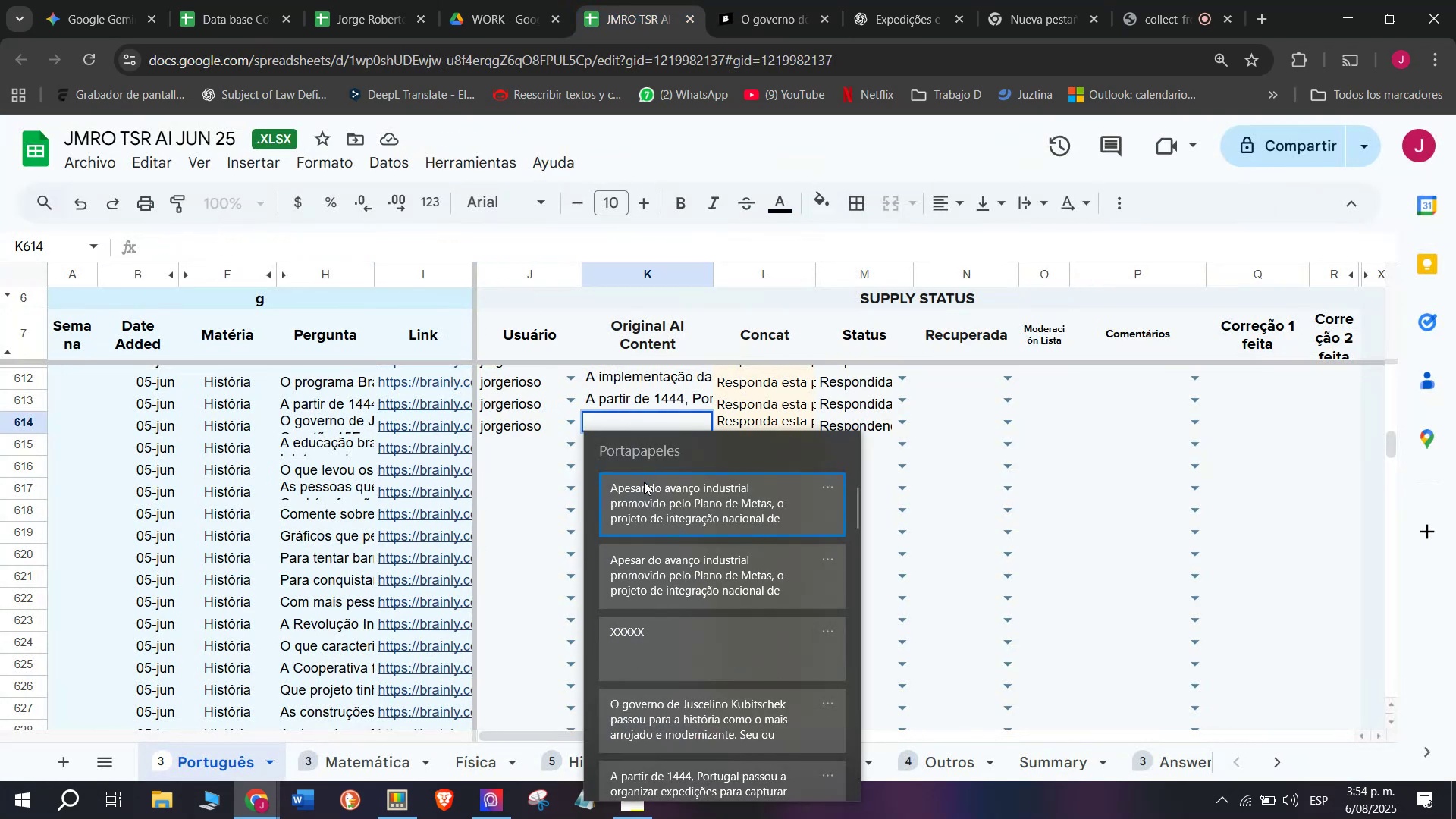 
key(Control+V)
 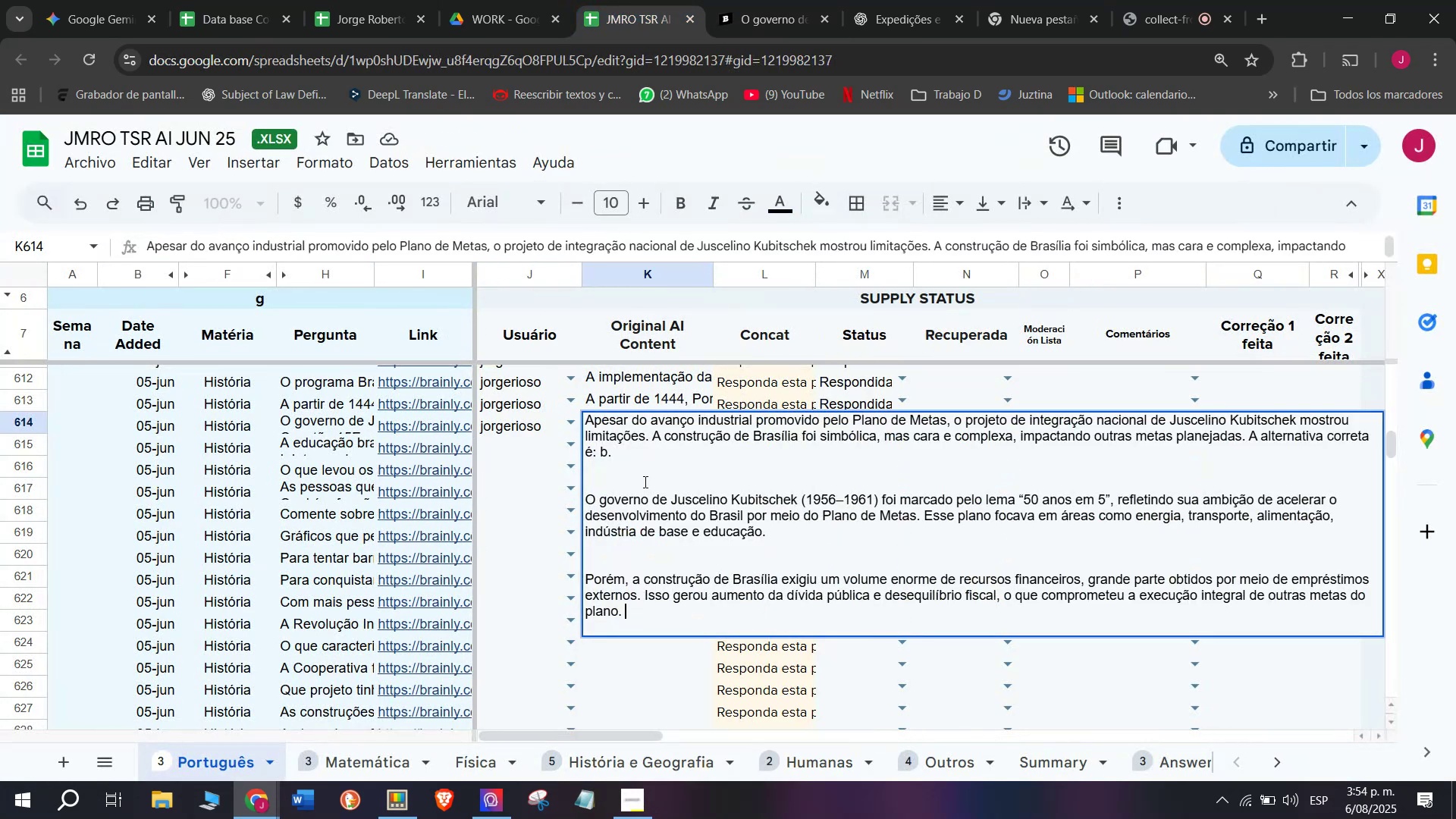 
key(Enter)
 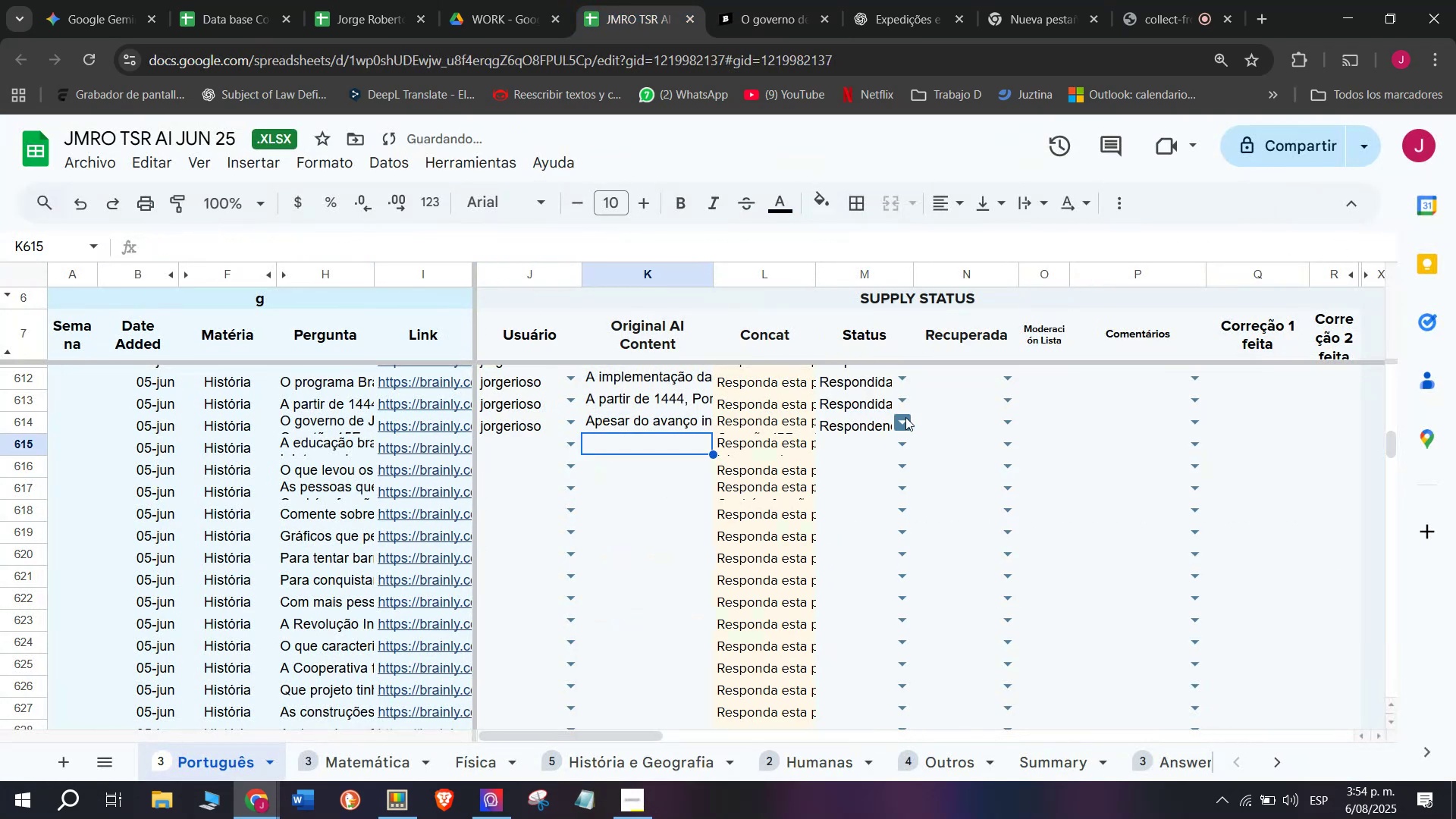 
left_click([907, 425])
 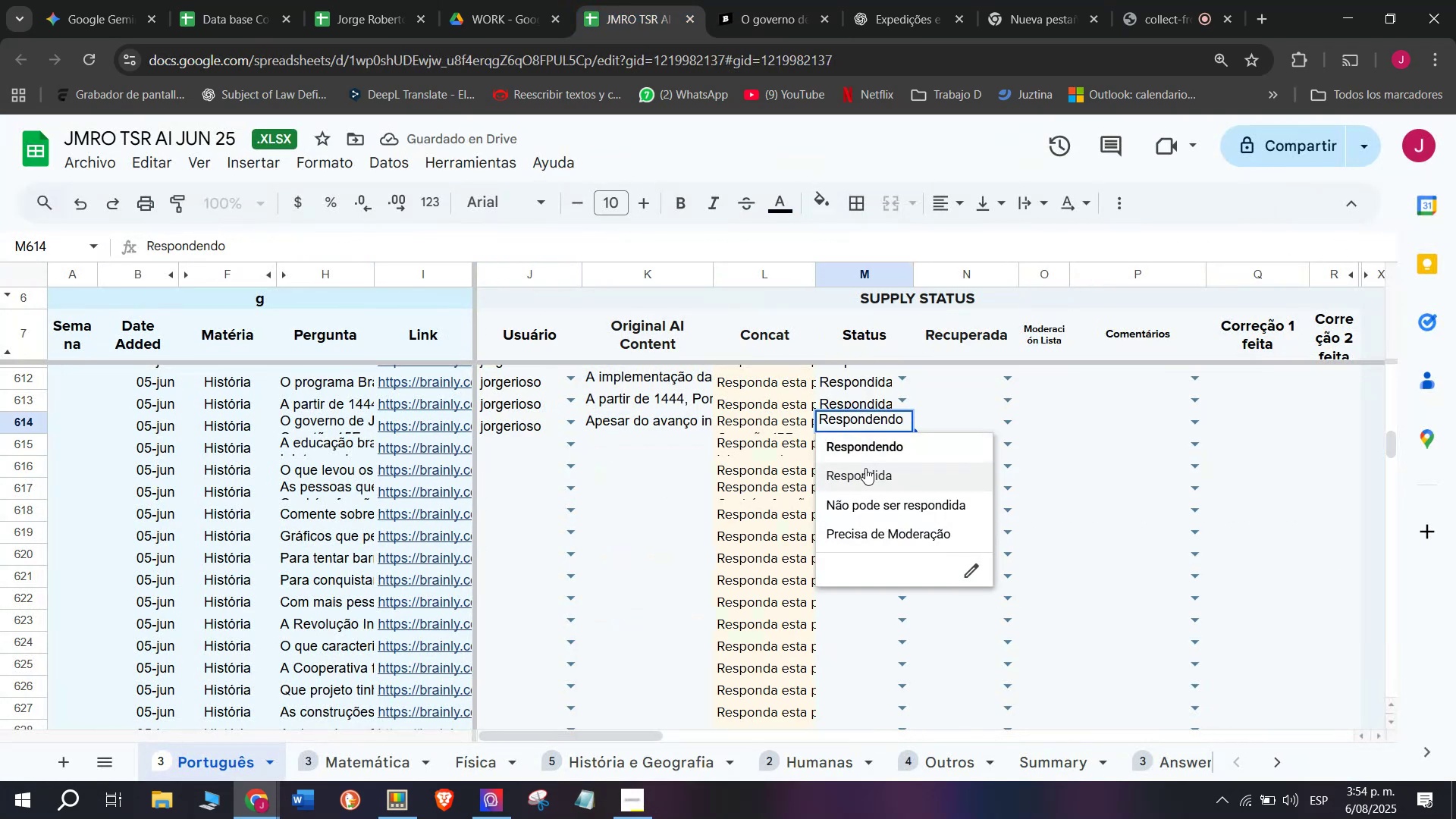 
left_click([865, 469])
 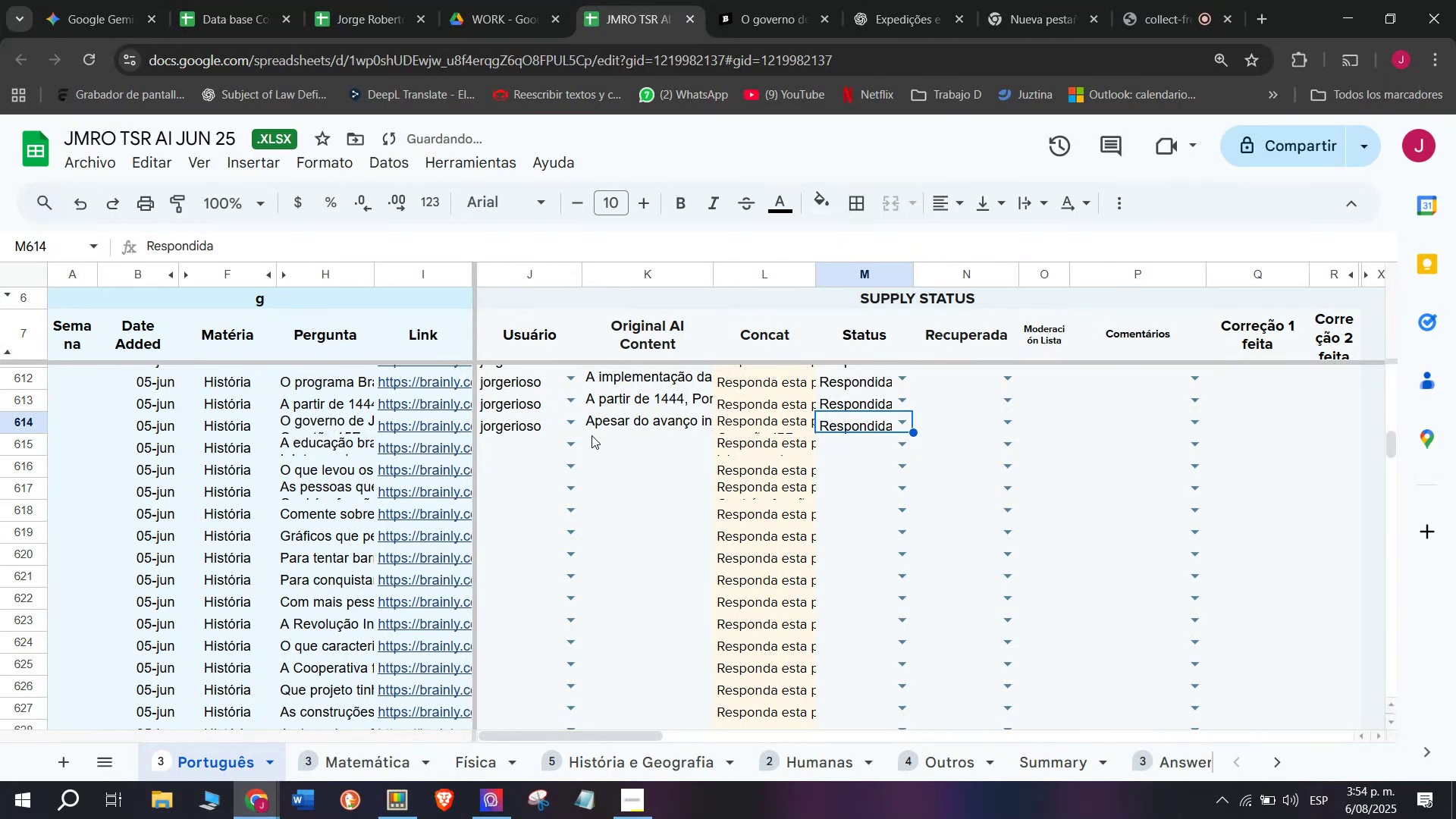 
left_click([513, 438])
 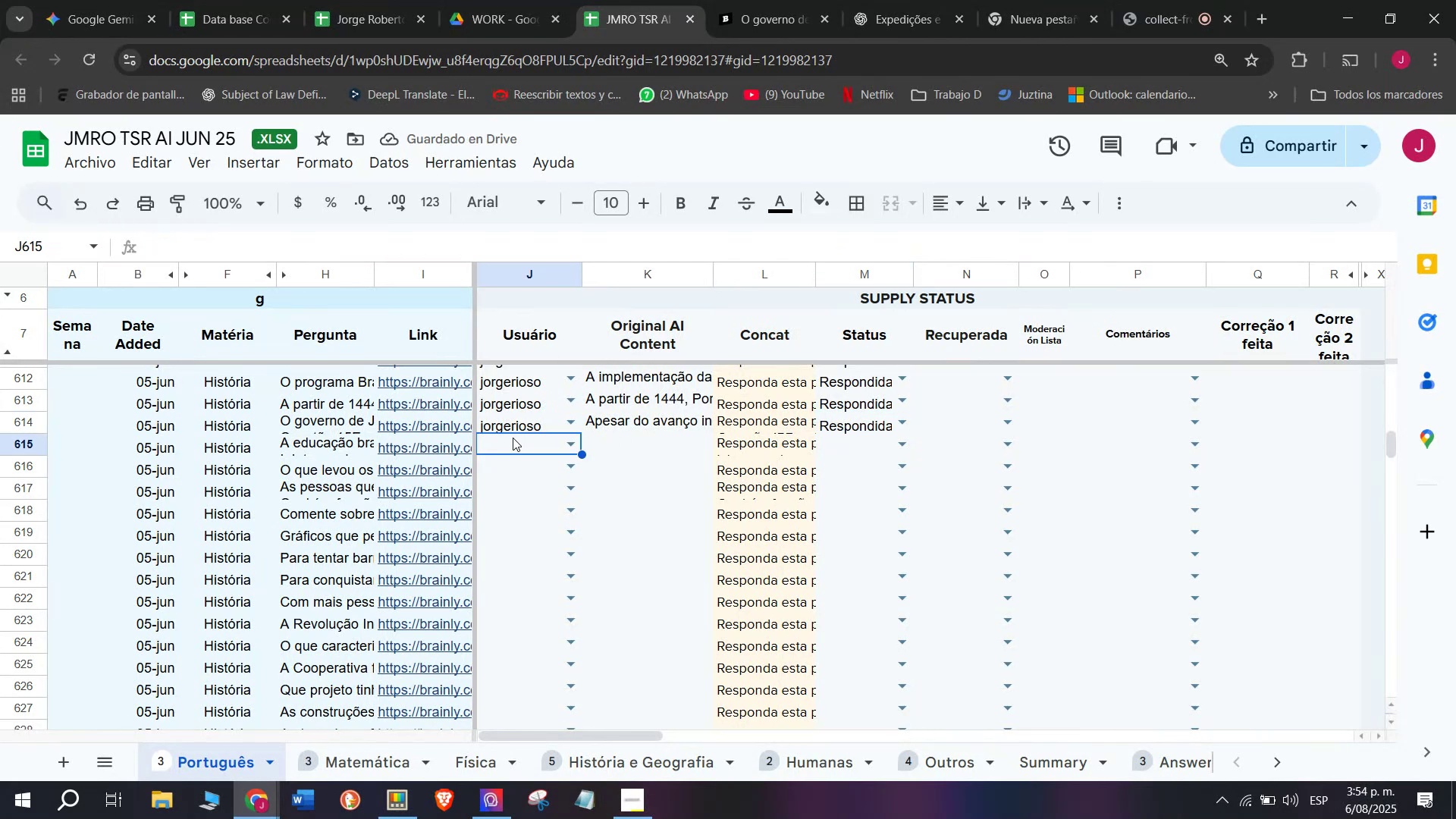 
key(J)
 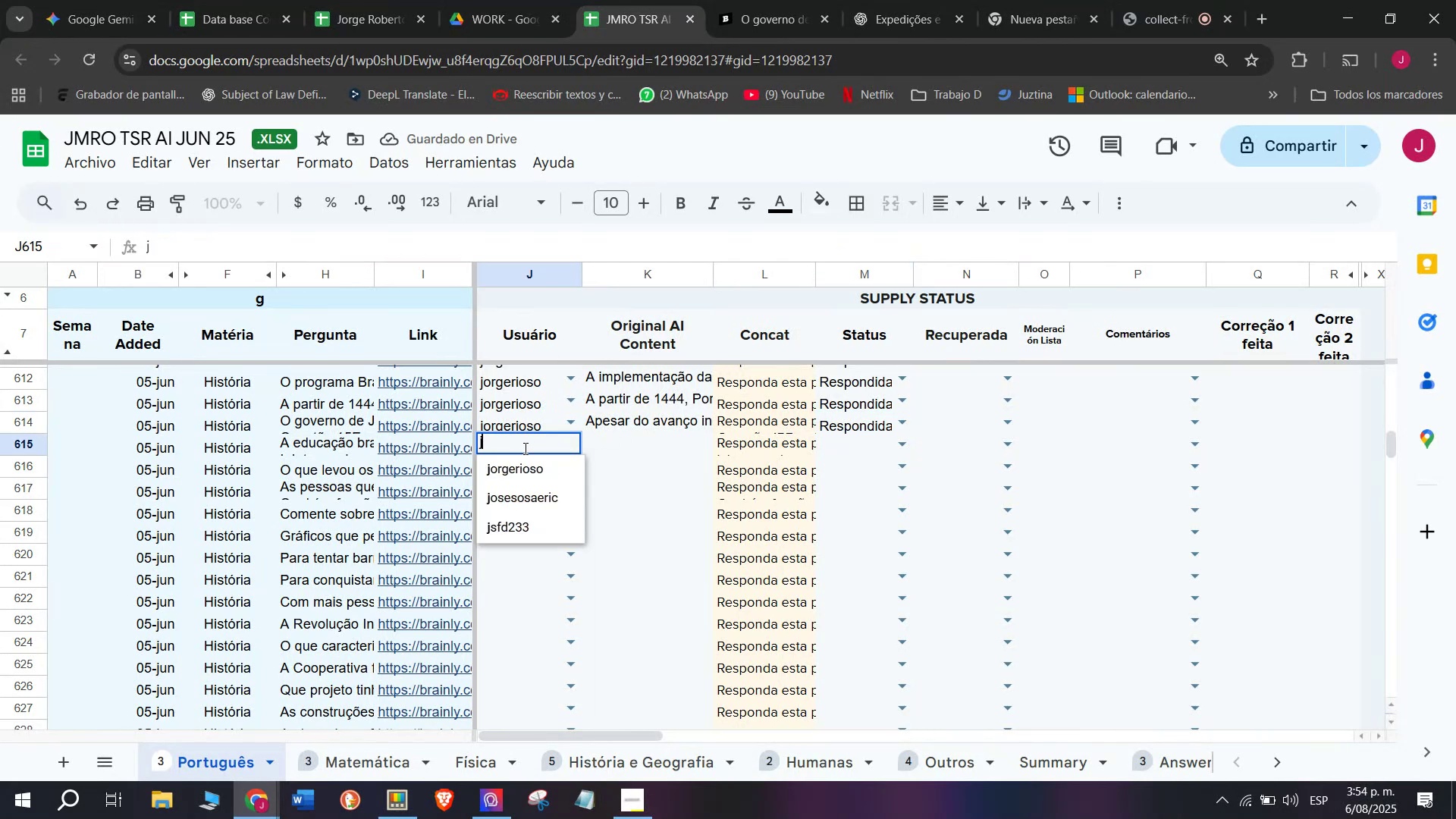 
left_click([510, 468])
 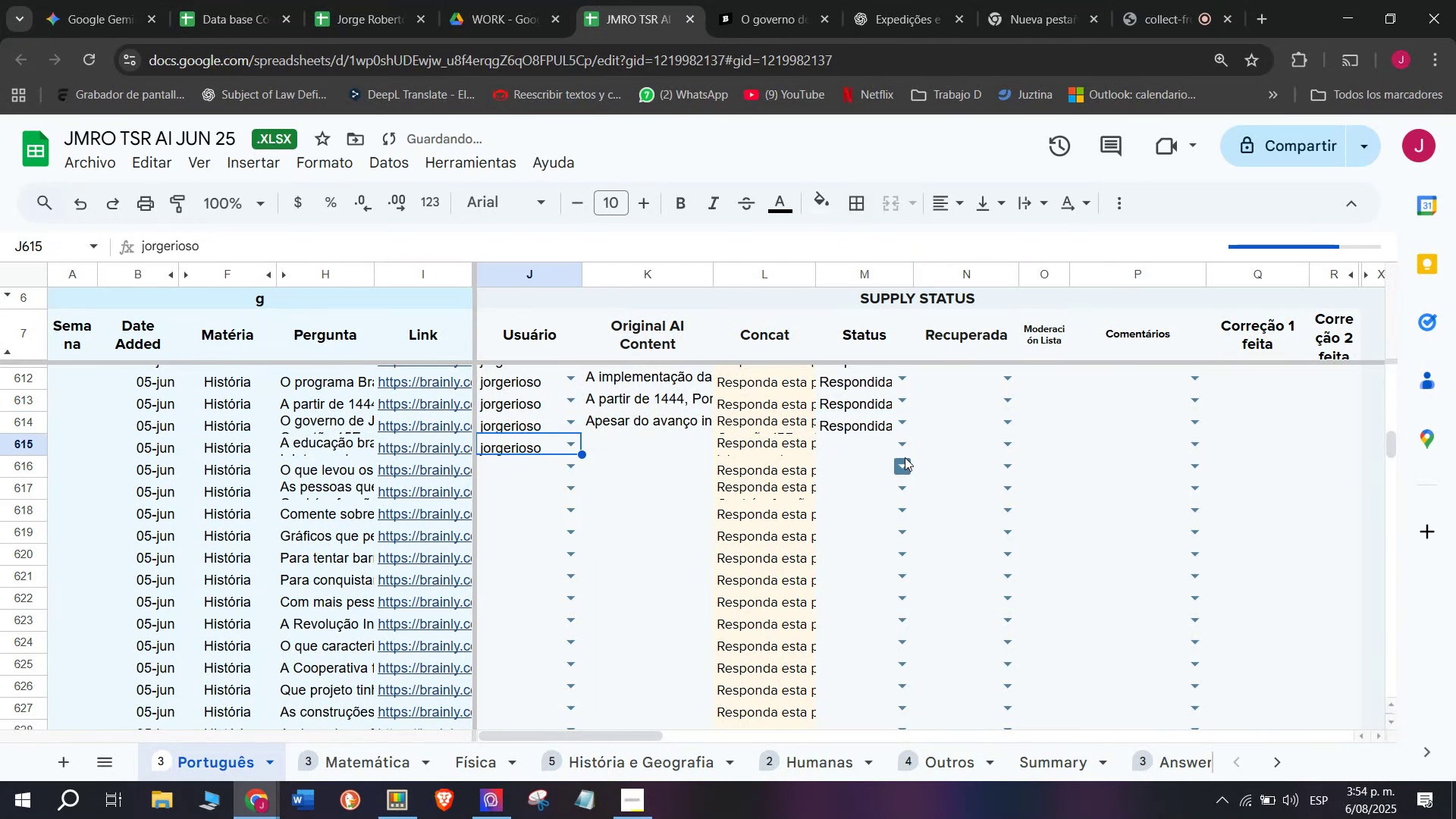 
left_click([905, 450])
 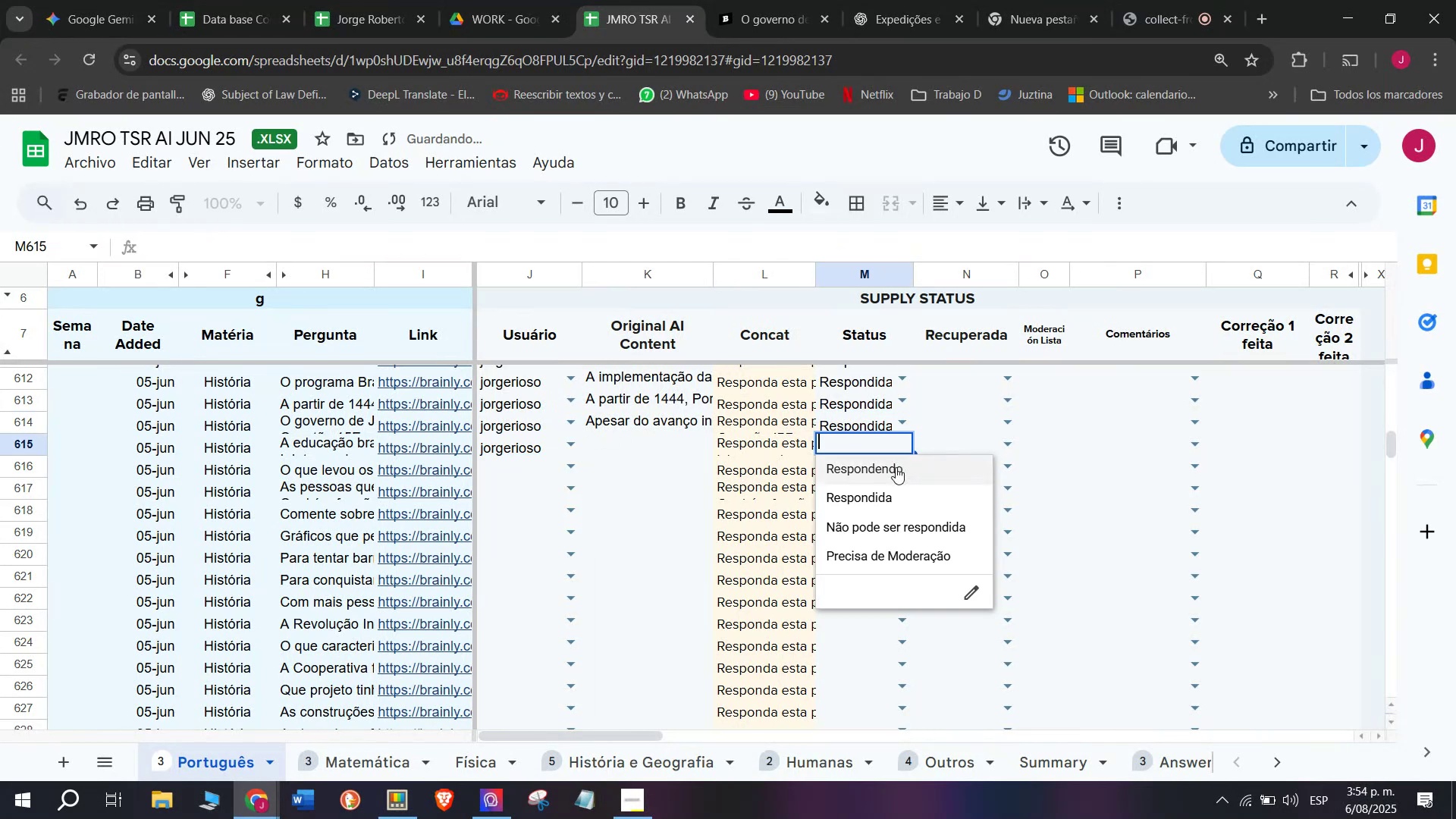 
double_click([896, 467])
 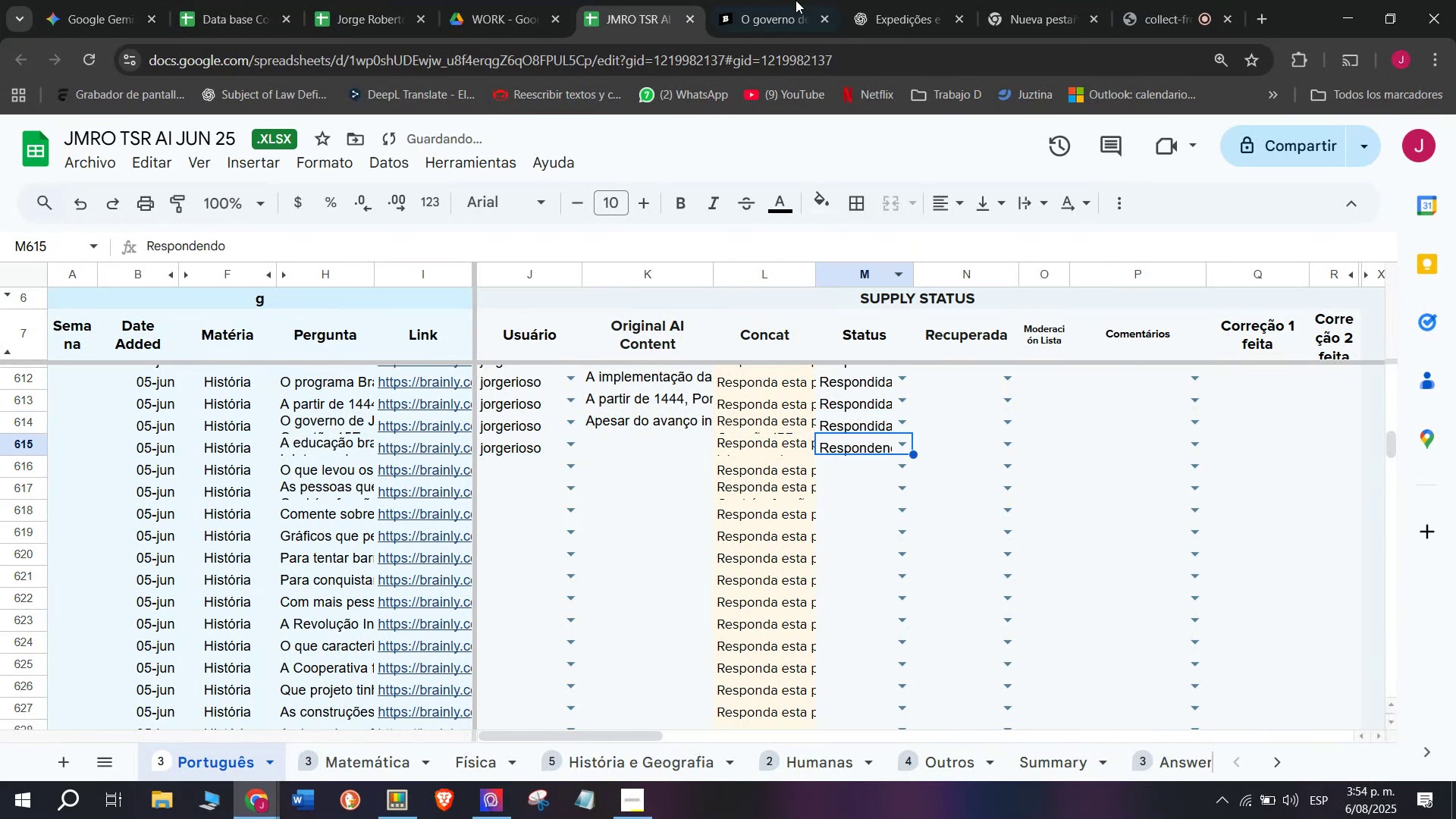 
left_click([790, 0])
 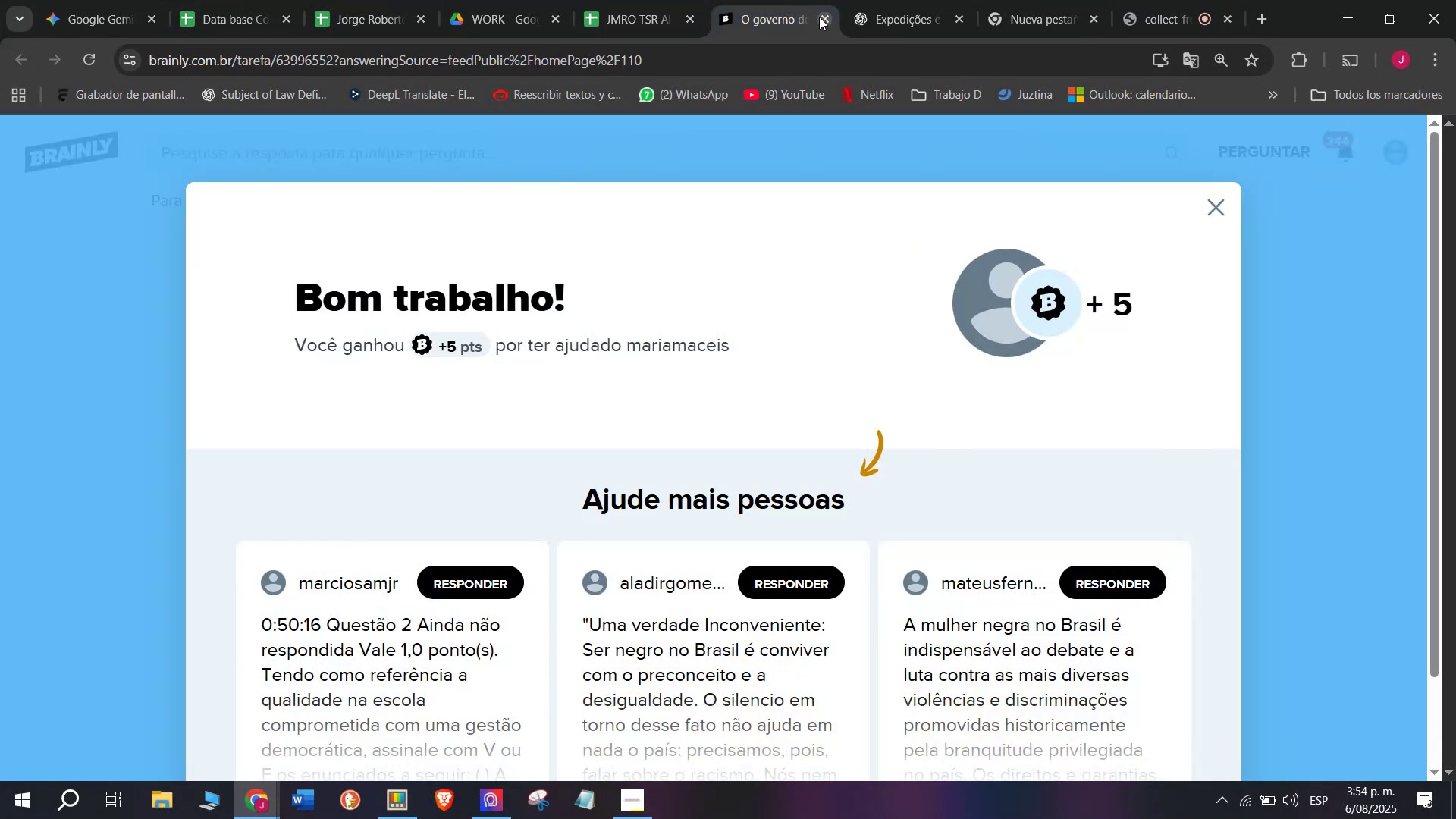 
left_click([829, 22])
 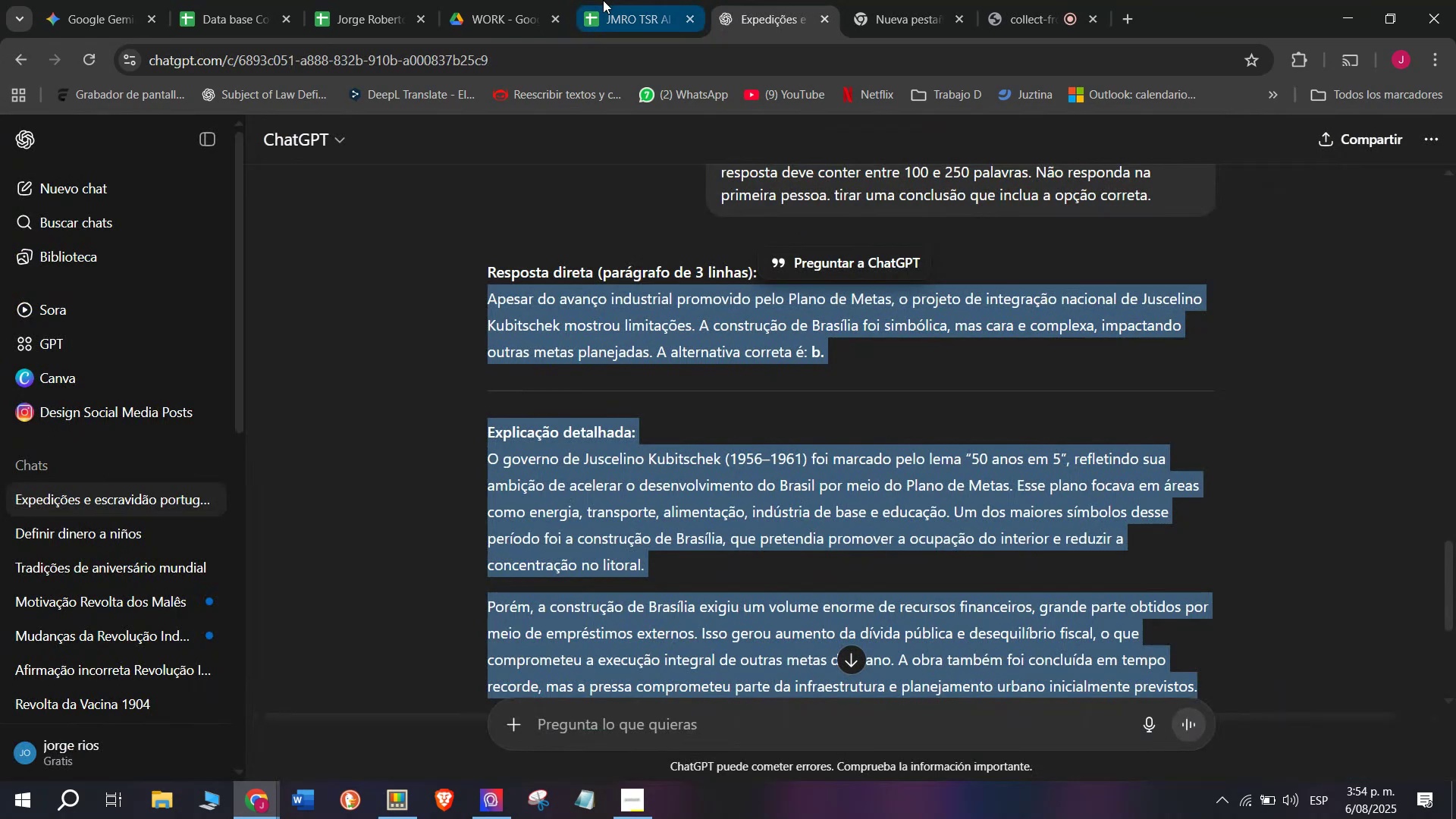 
left_click([603, 0])
 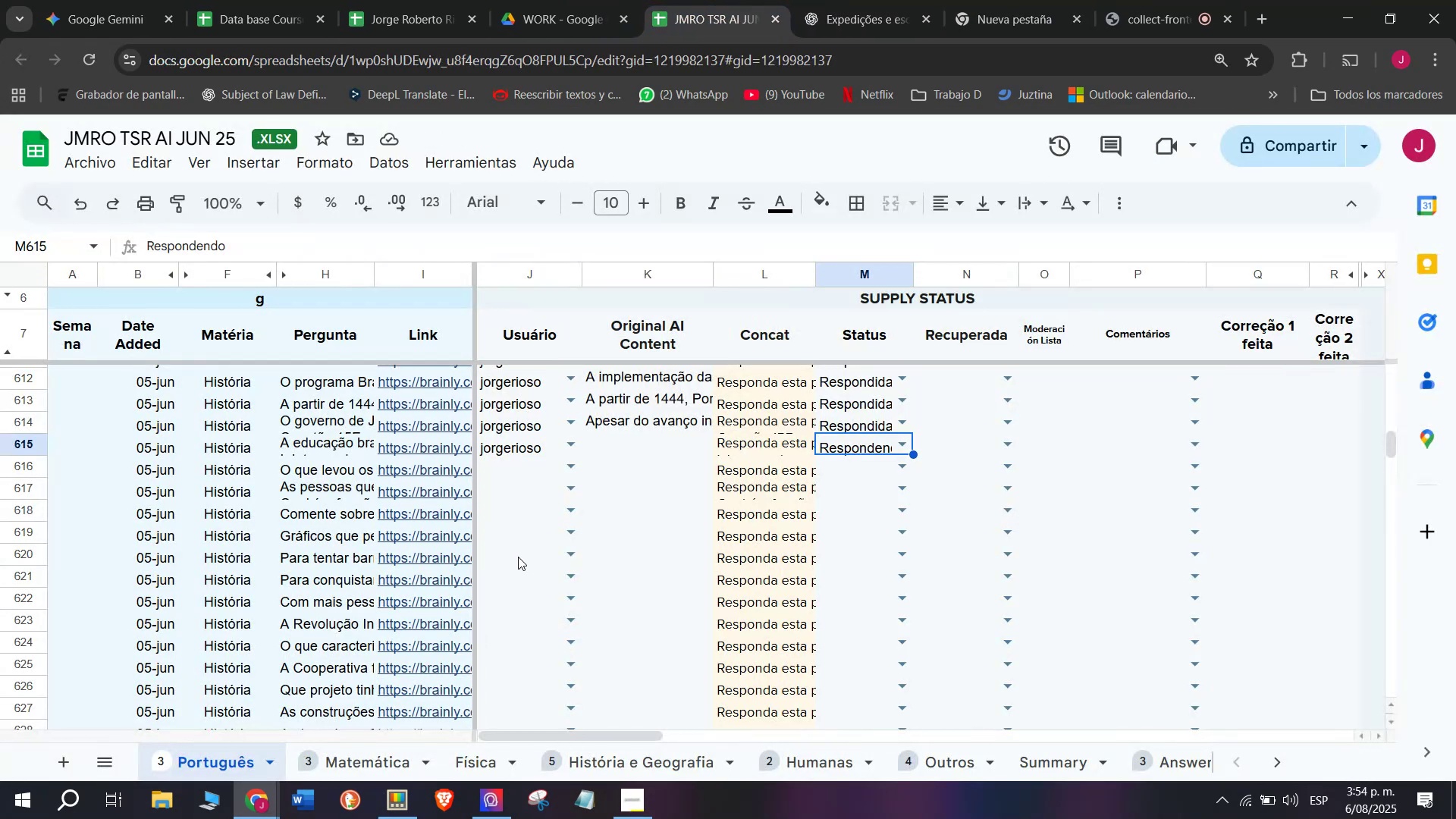 
wait(12.11)
 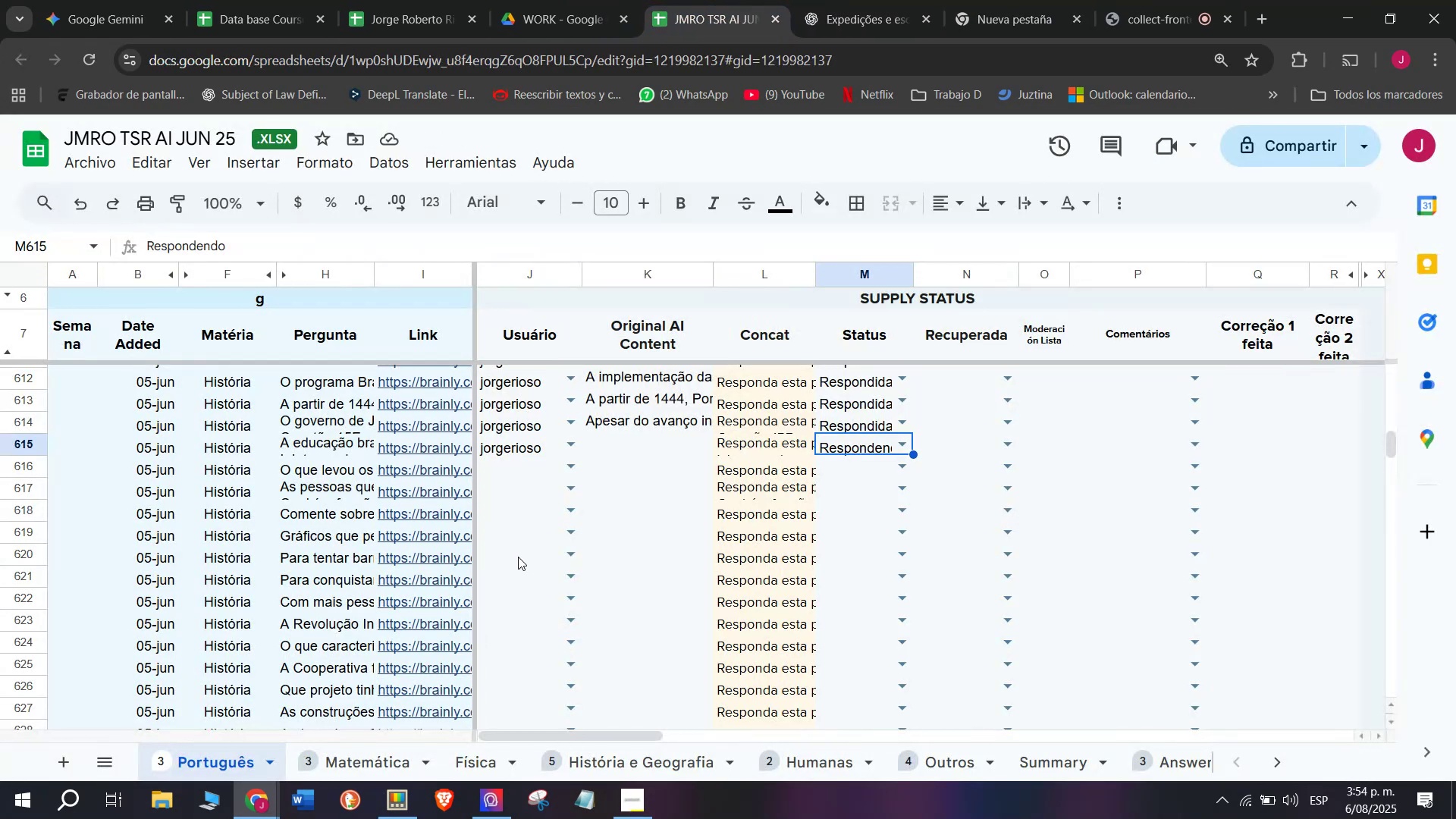 
left_click([755, 0])
 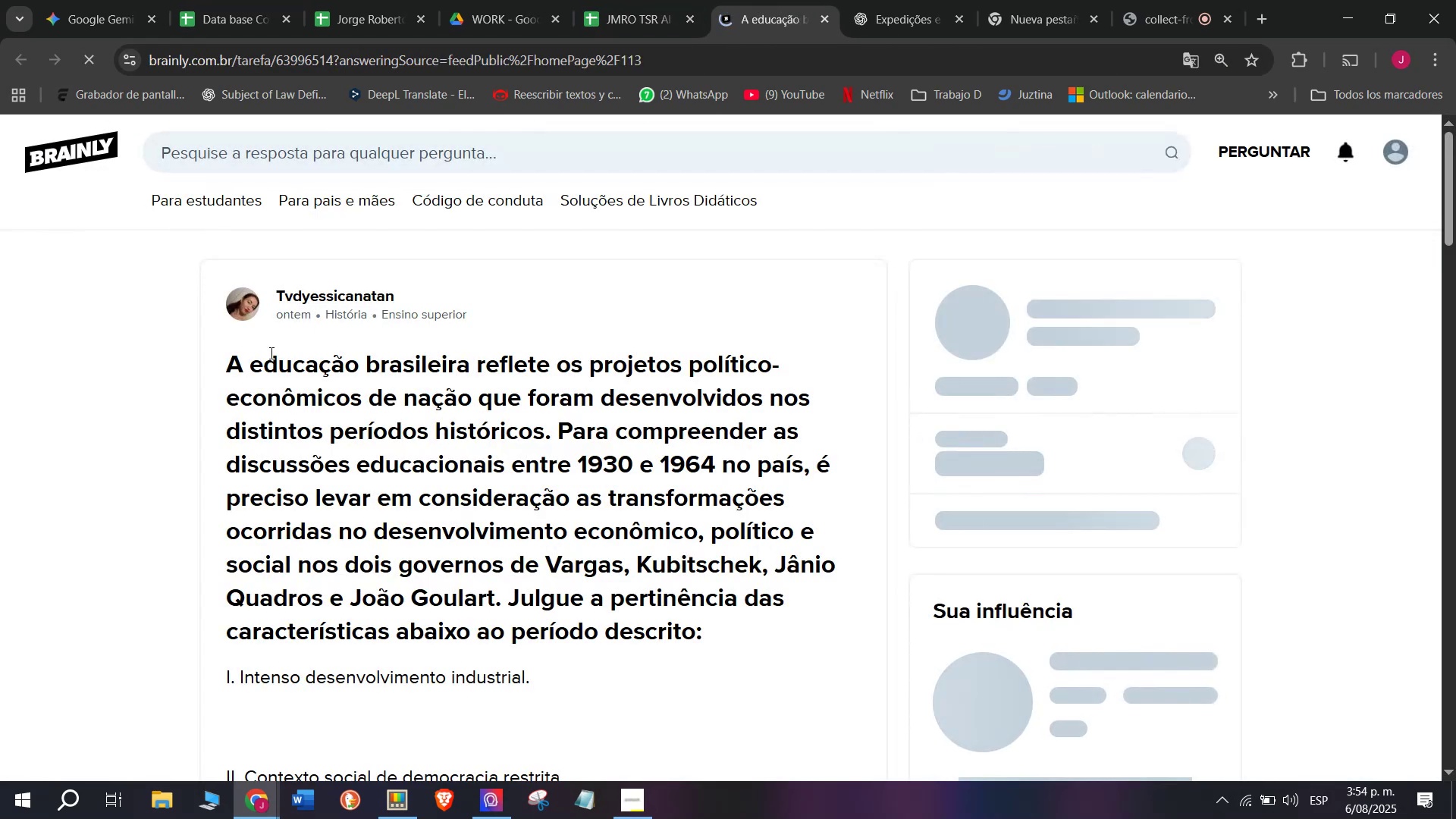 
left_click_drag(start_coordinate=[224, 359], to_coordinate=[707, 541])
 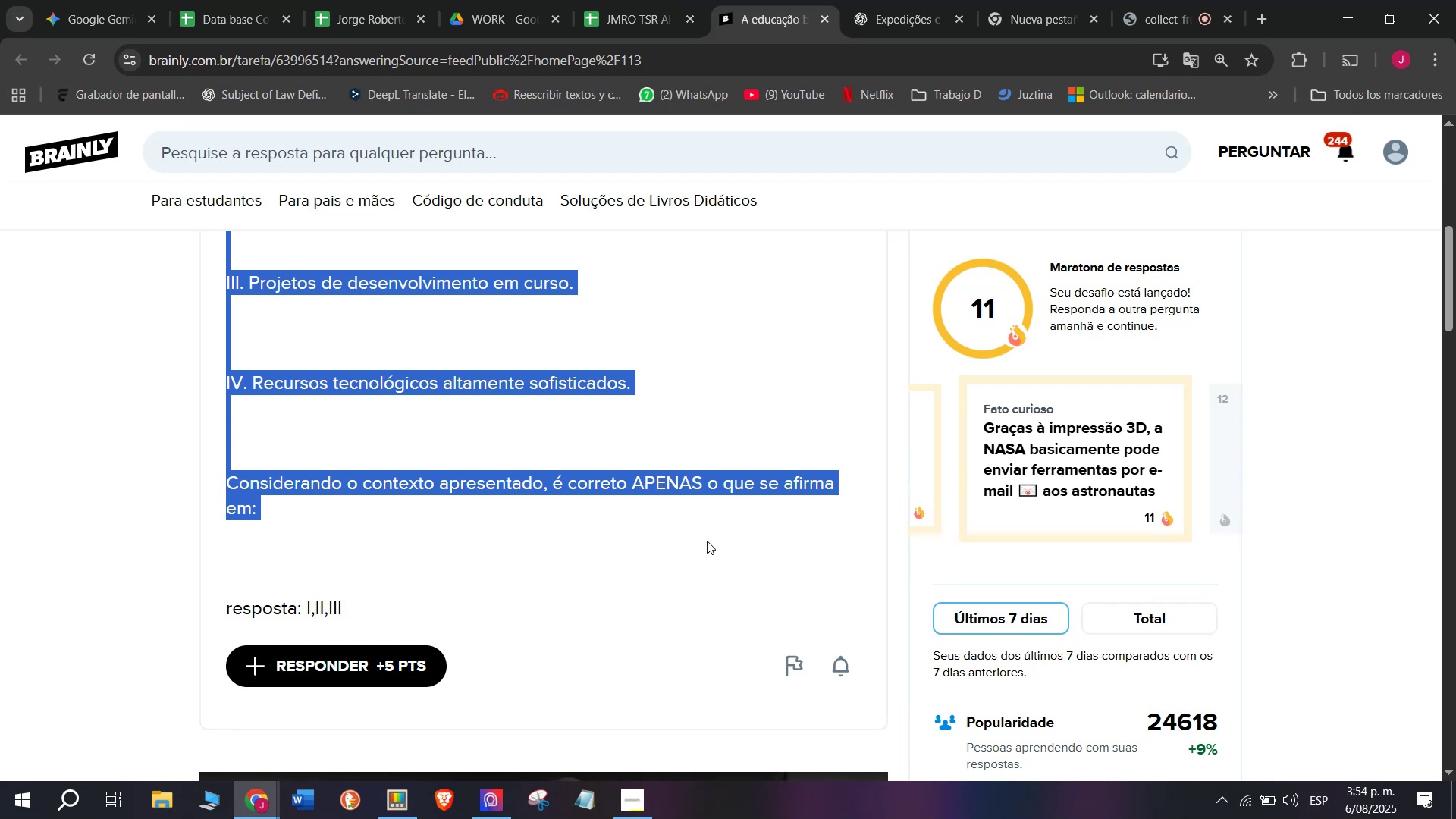 
key(Control+ControlLeft)
 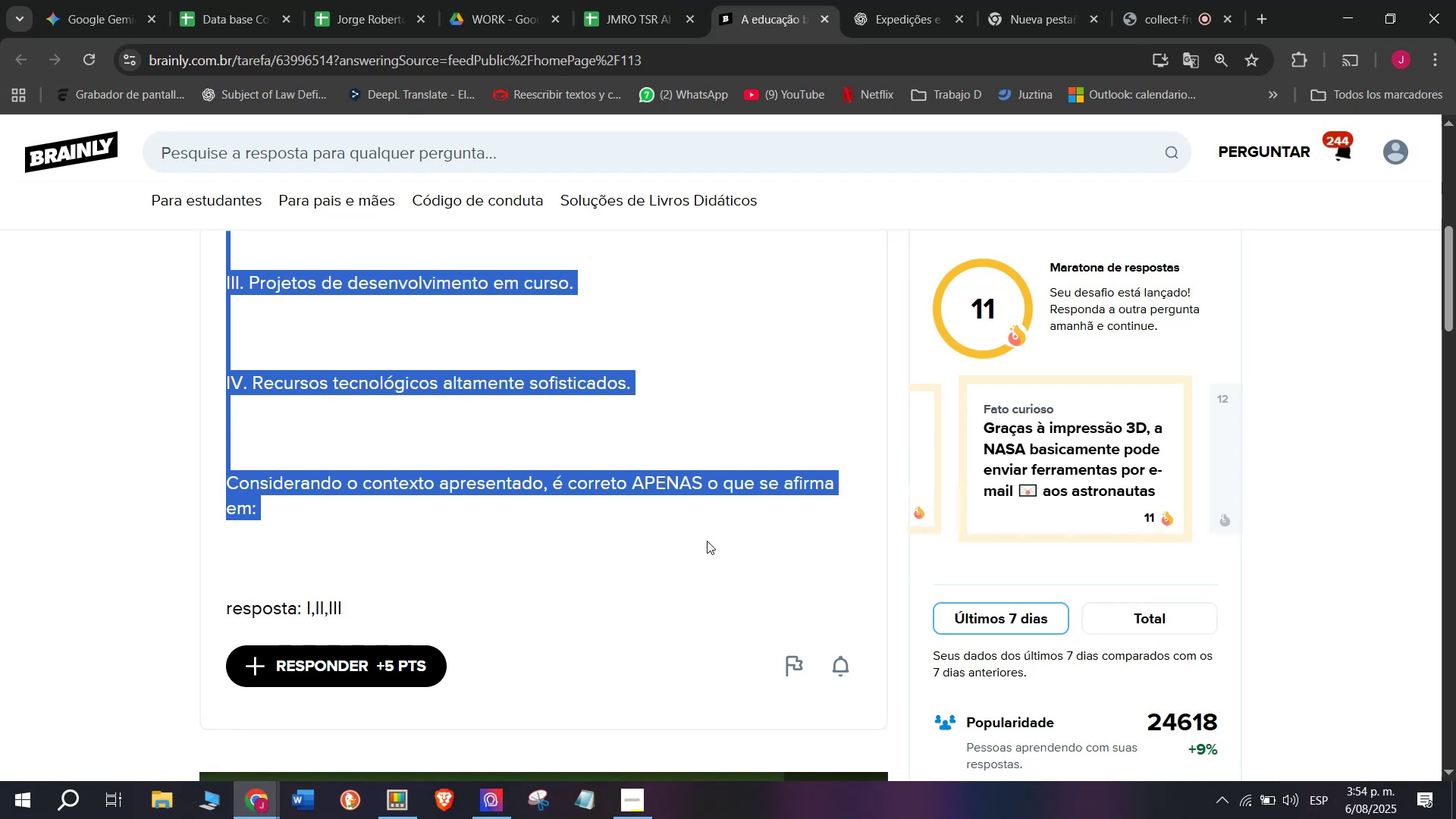 
key(Break)
 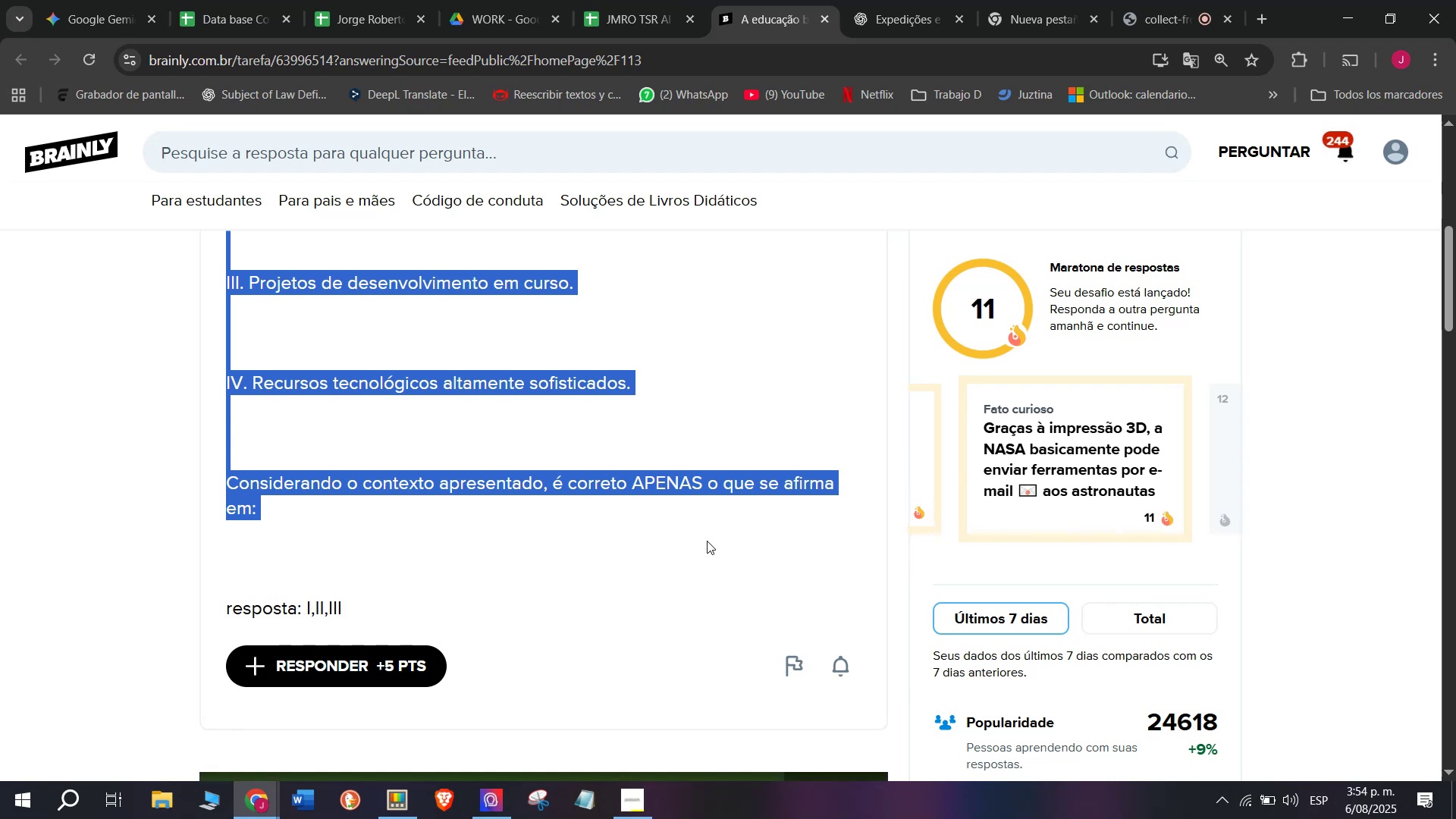 
key(Control+C)
 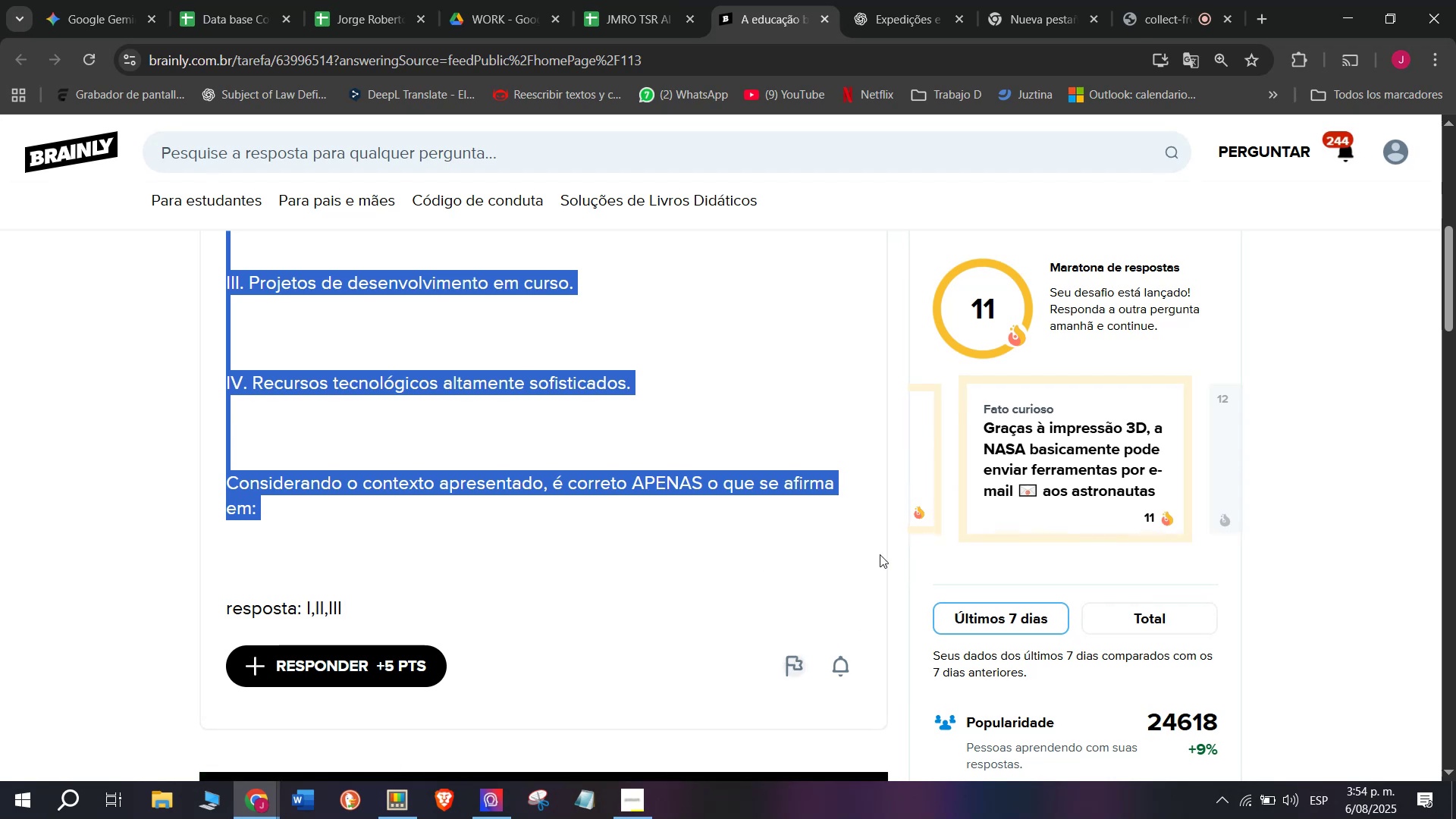 
left_click([918, 0])
 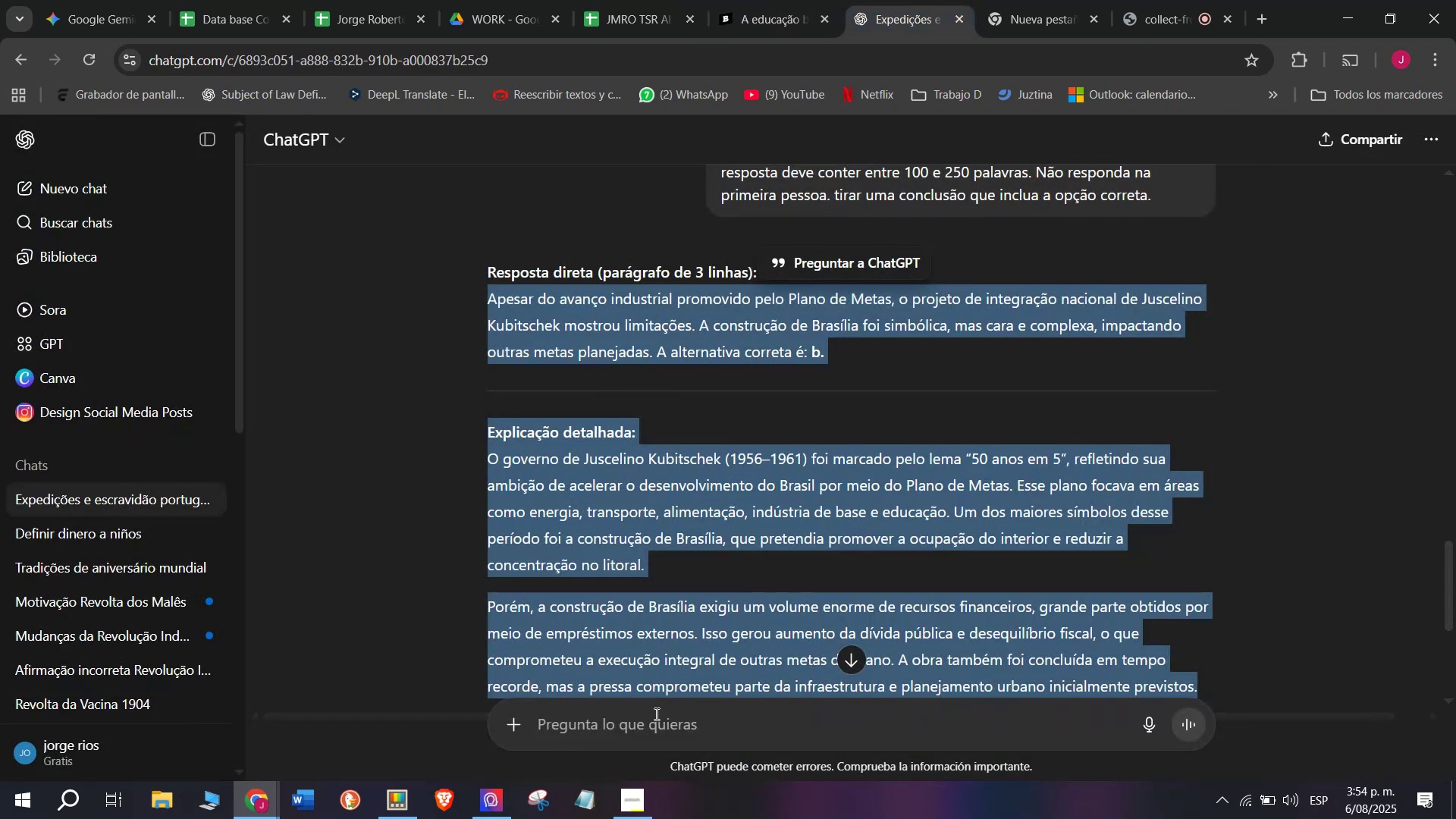 
left_click([649, 735])
 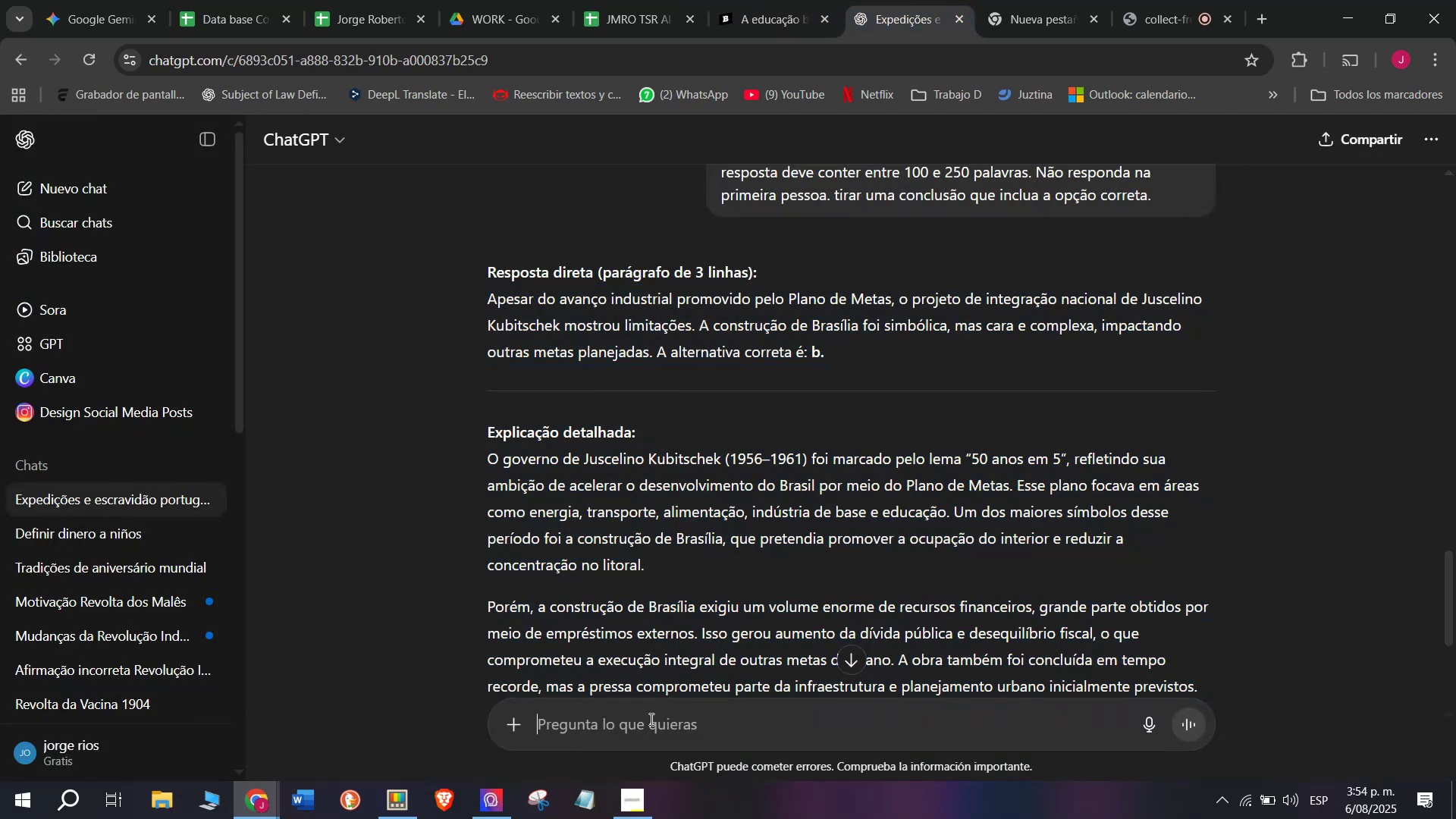 
key(C)
 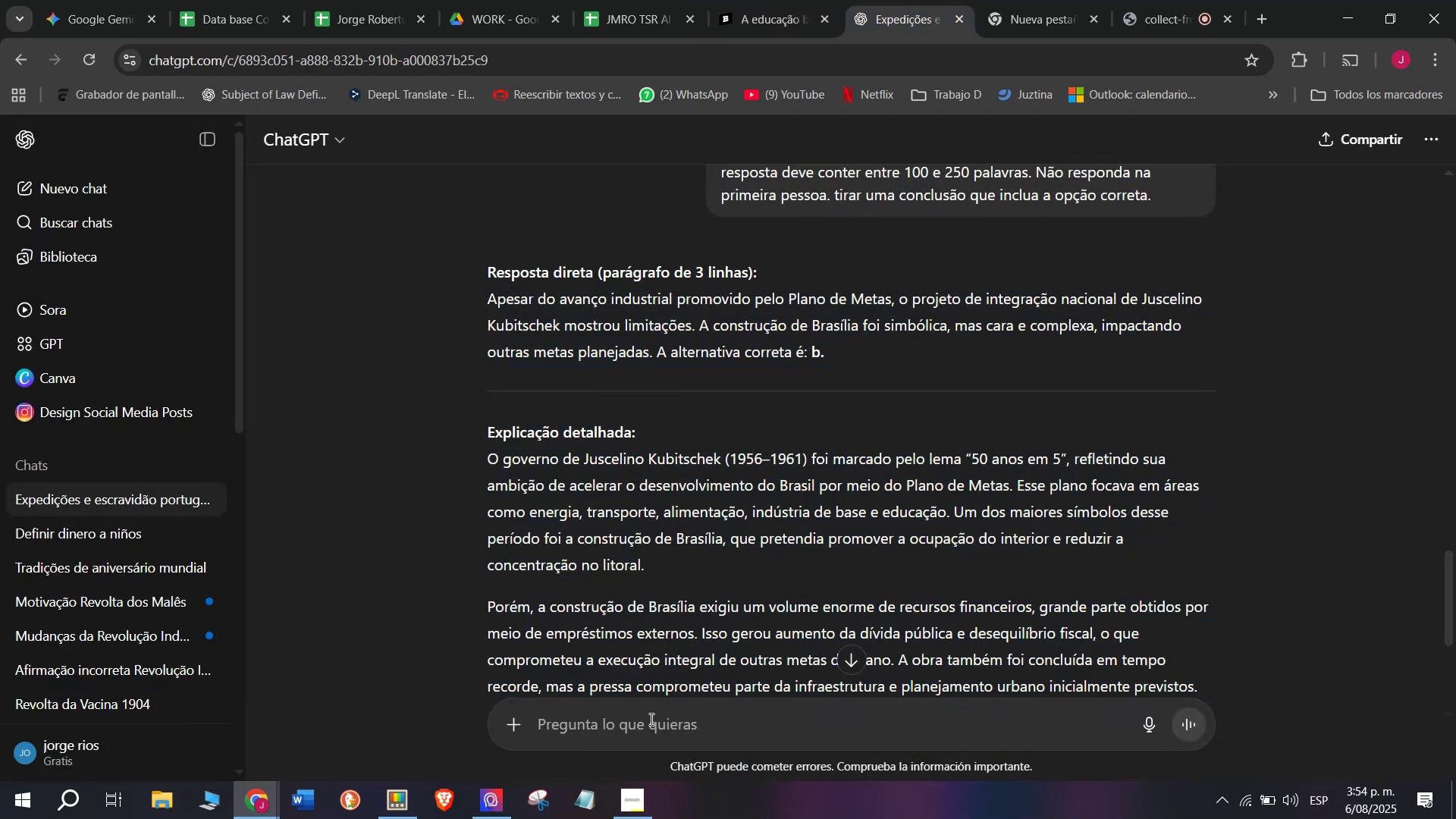 
key(Meta+MetaLeft)
 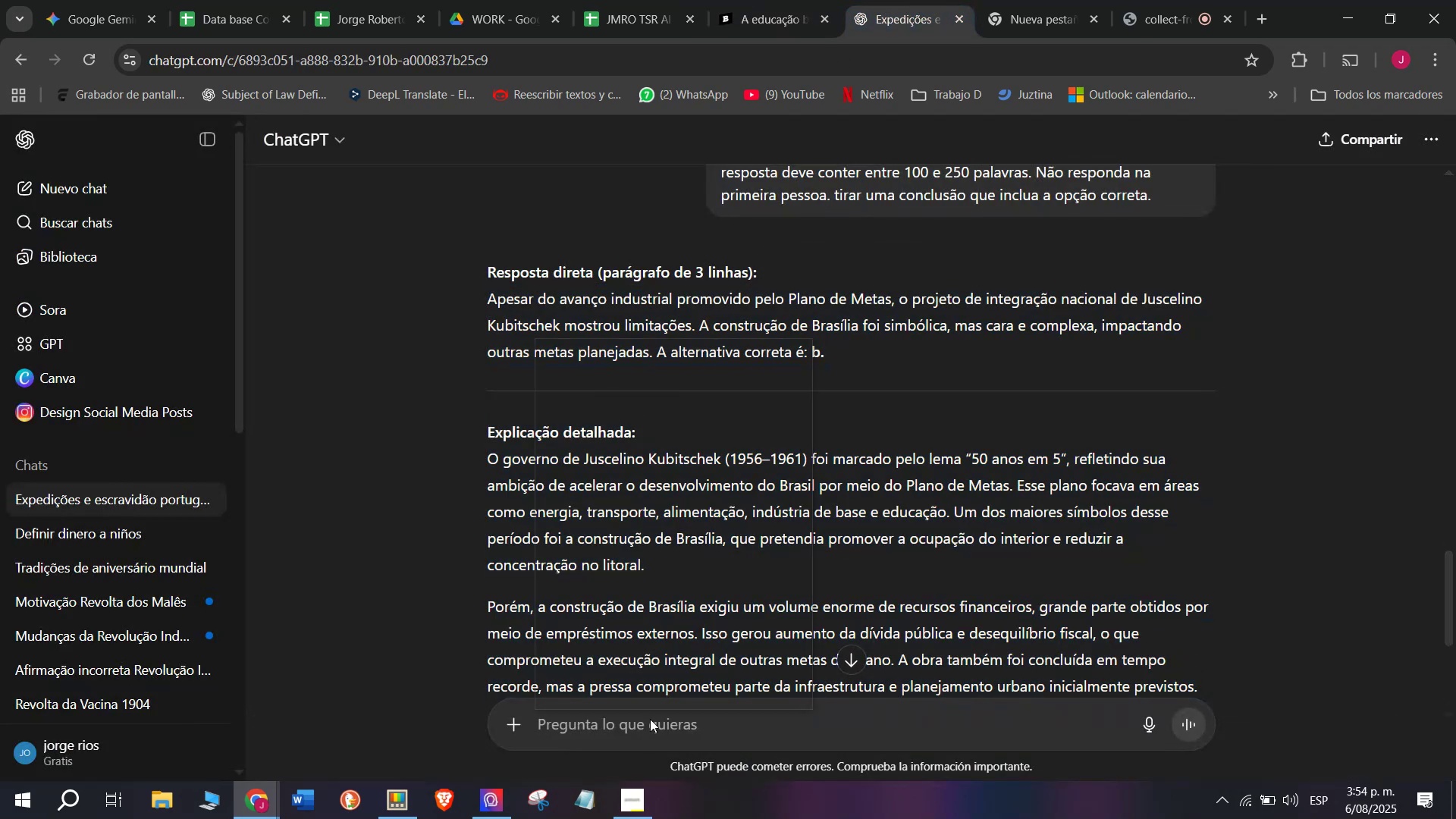 
key(Meta+V)
 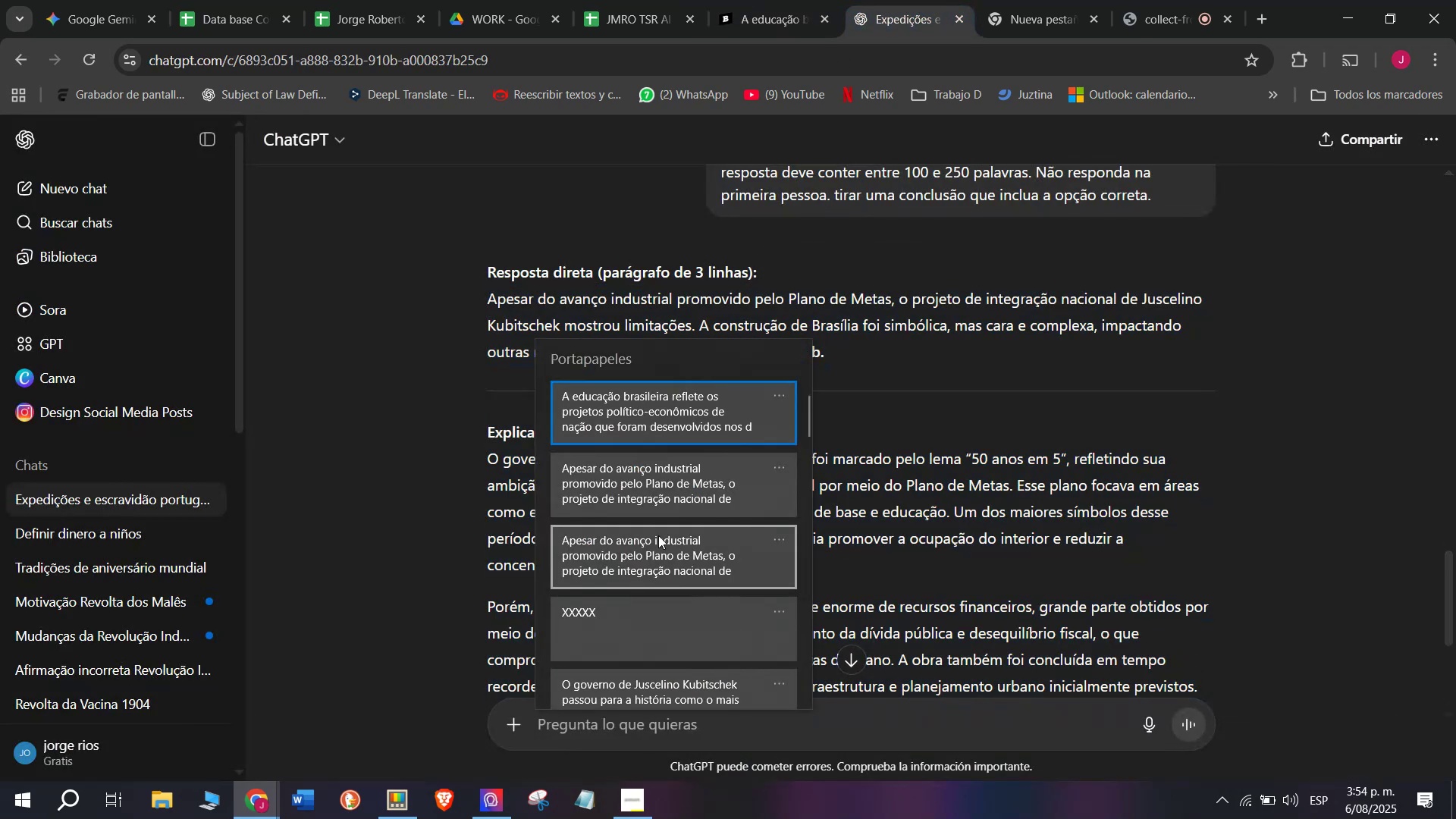 
left_click([667, 402])
 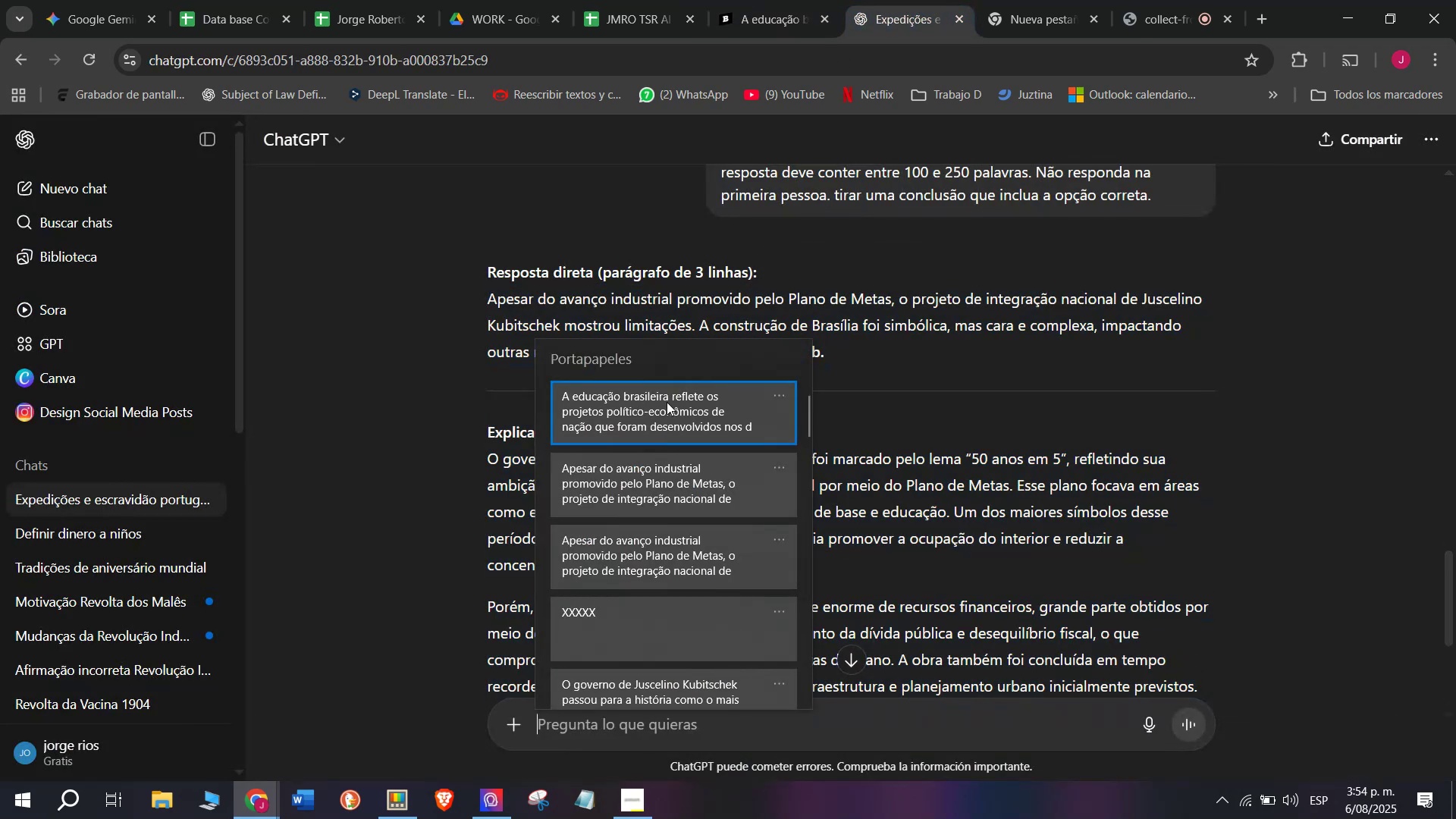 
key(Control+ControlLeft)
 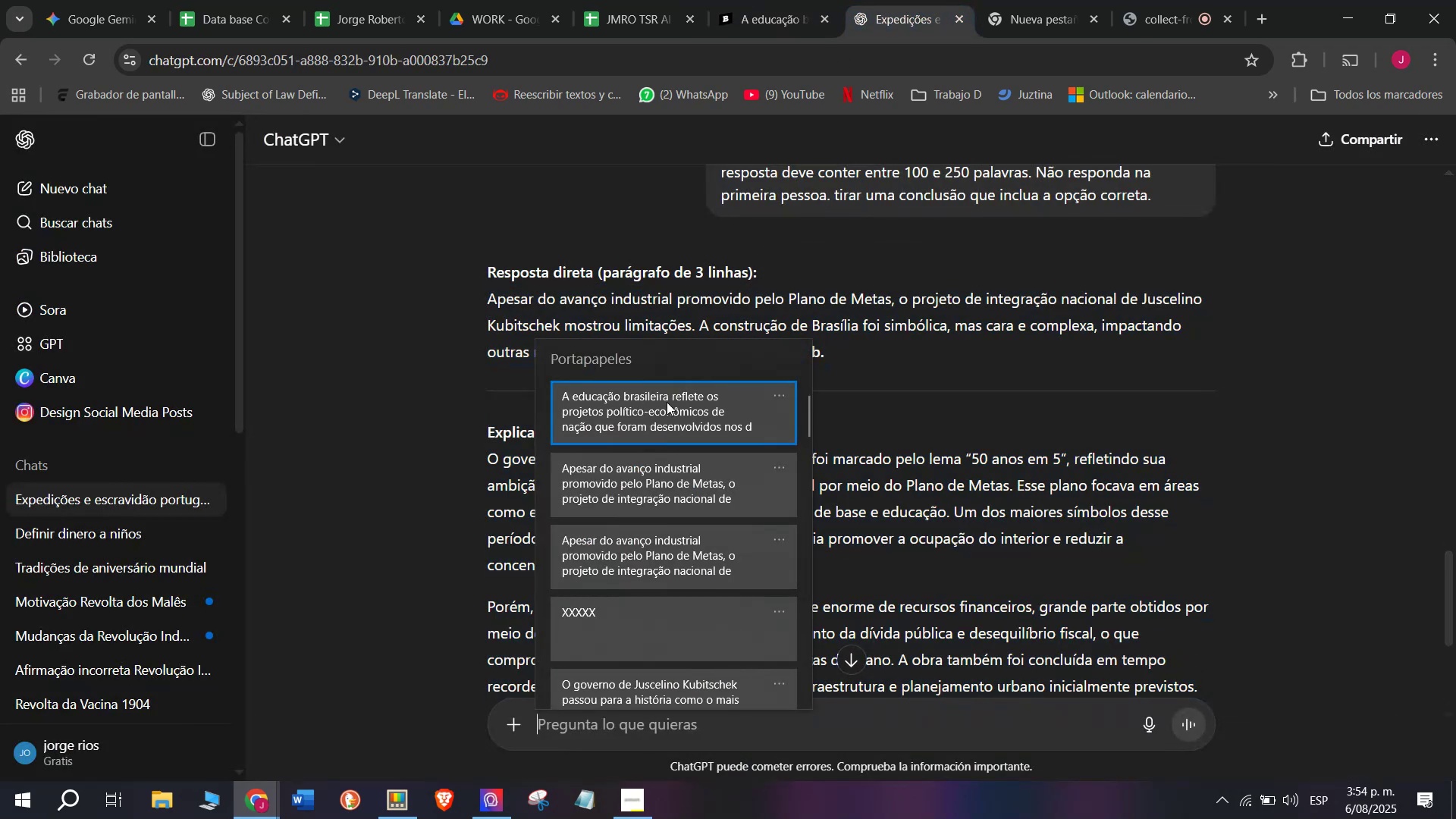 
key(Control+V)
 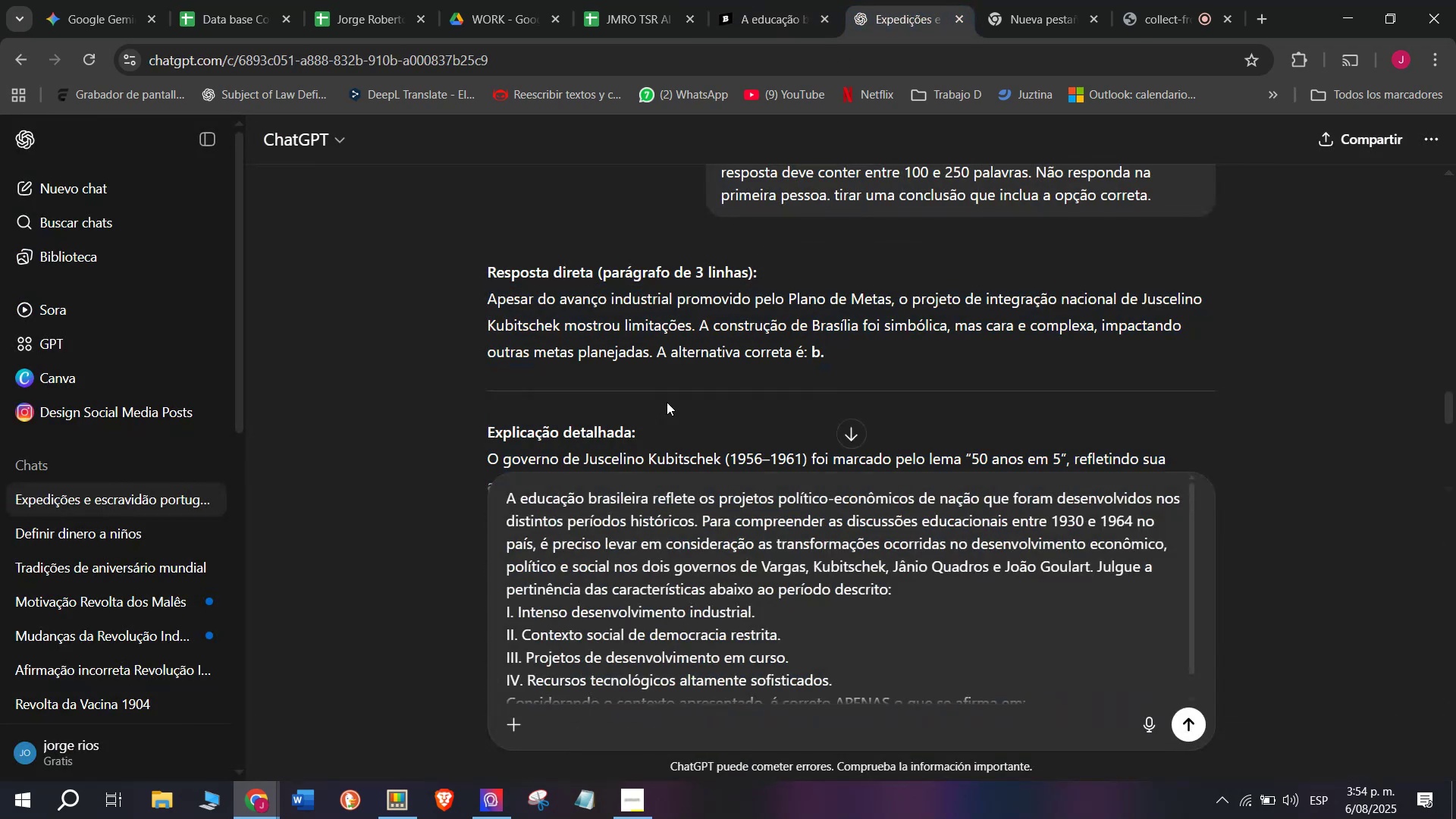 
key(Enter)
 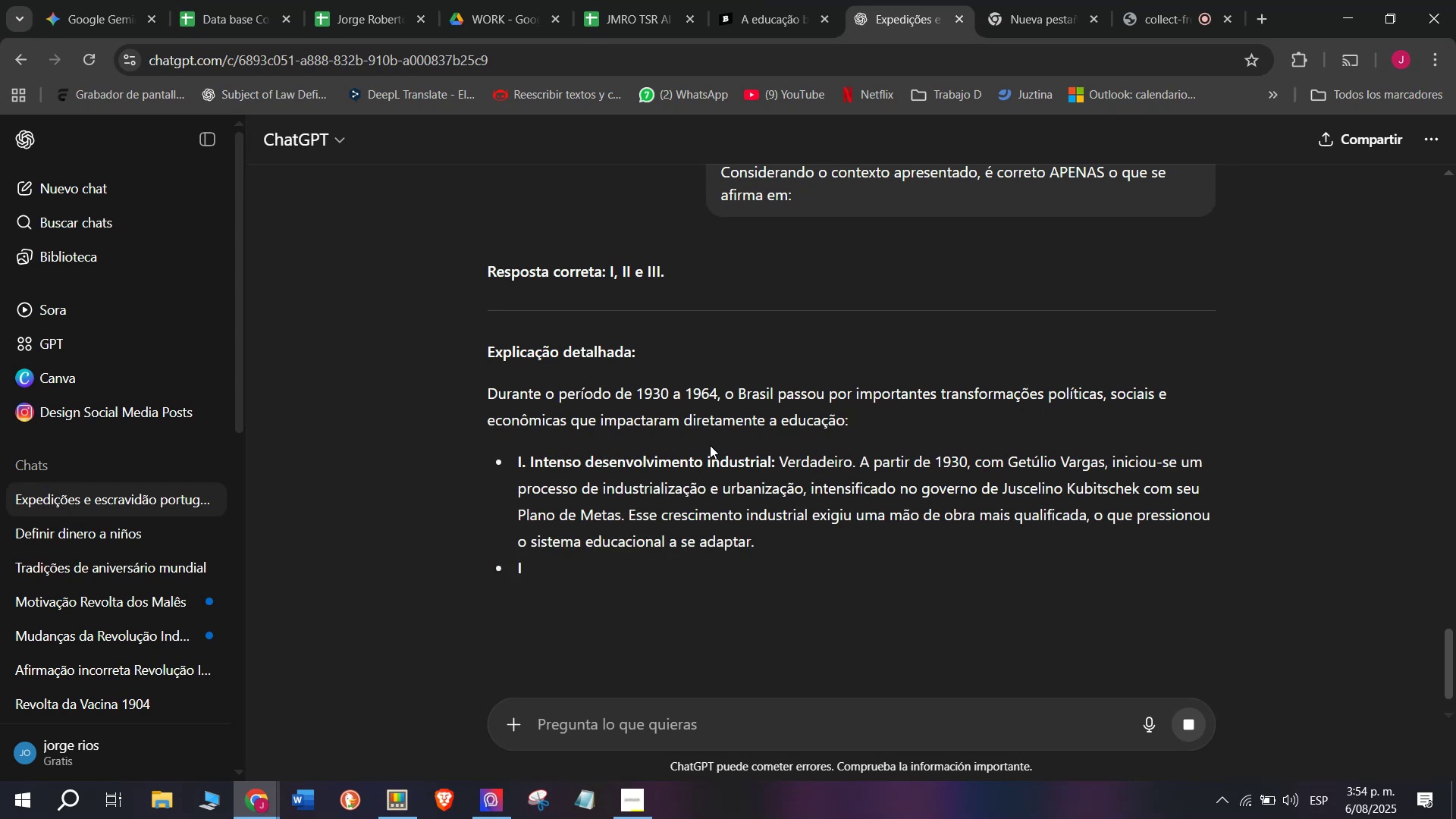 
wait(5.41)
 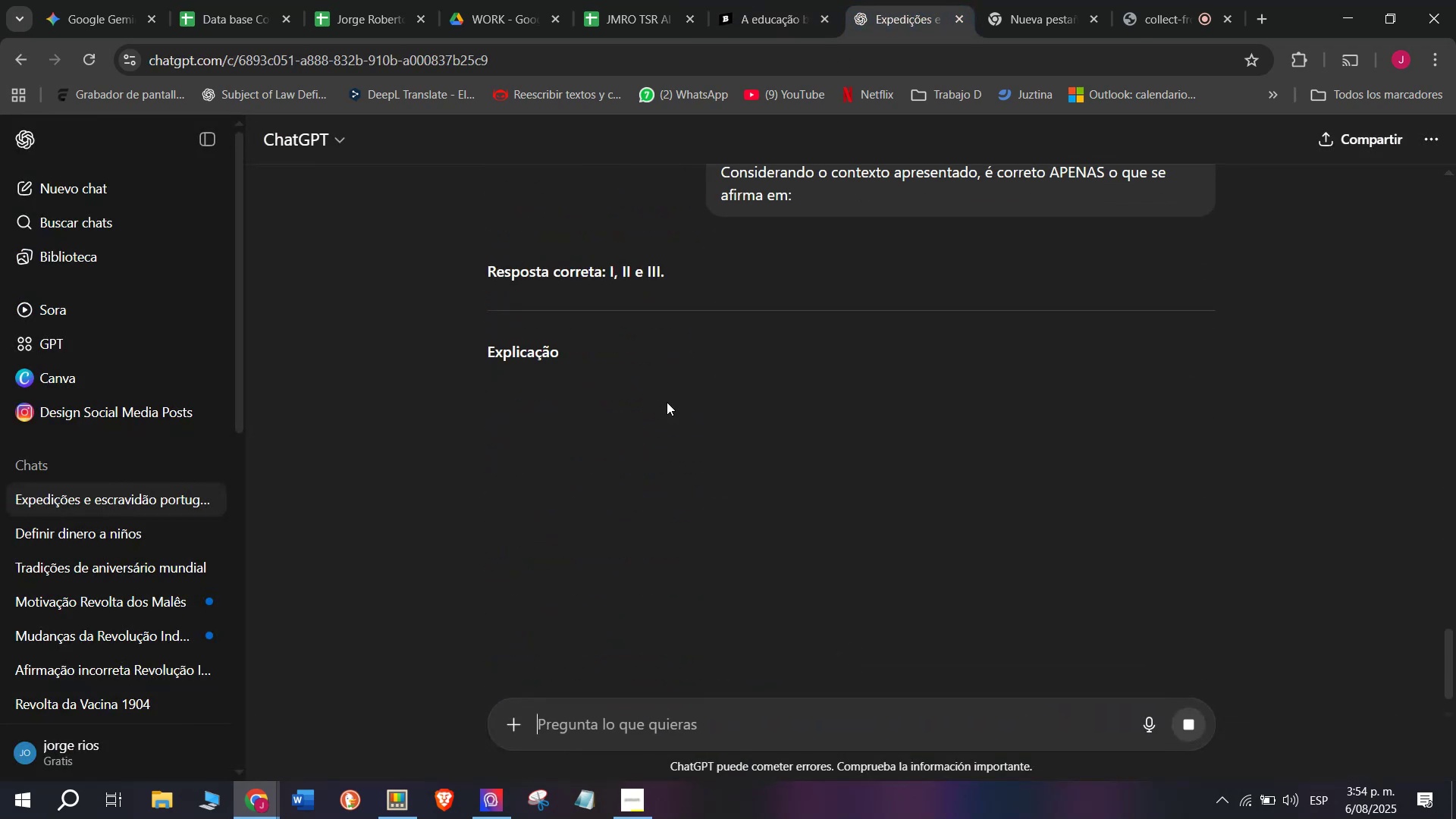 
scroll: coordinate [710, 445], scroll_direction: up, amount: 1.0
 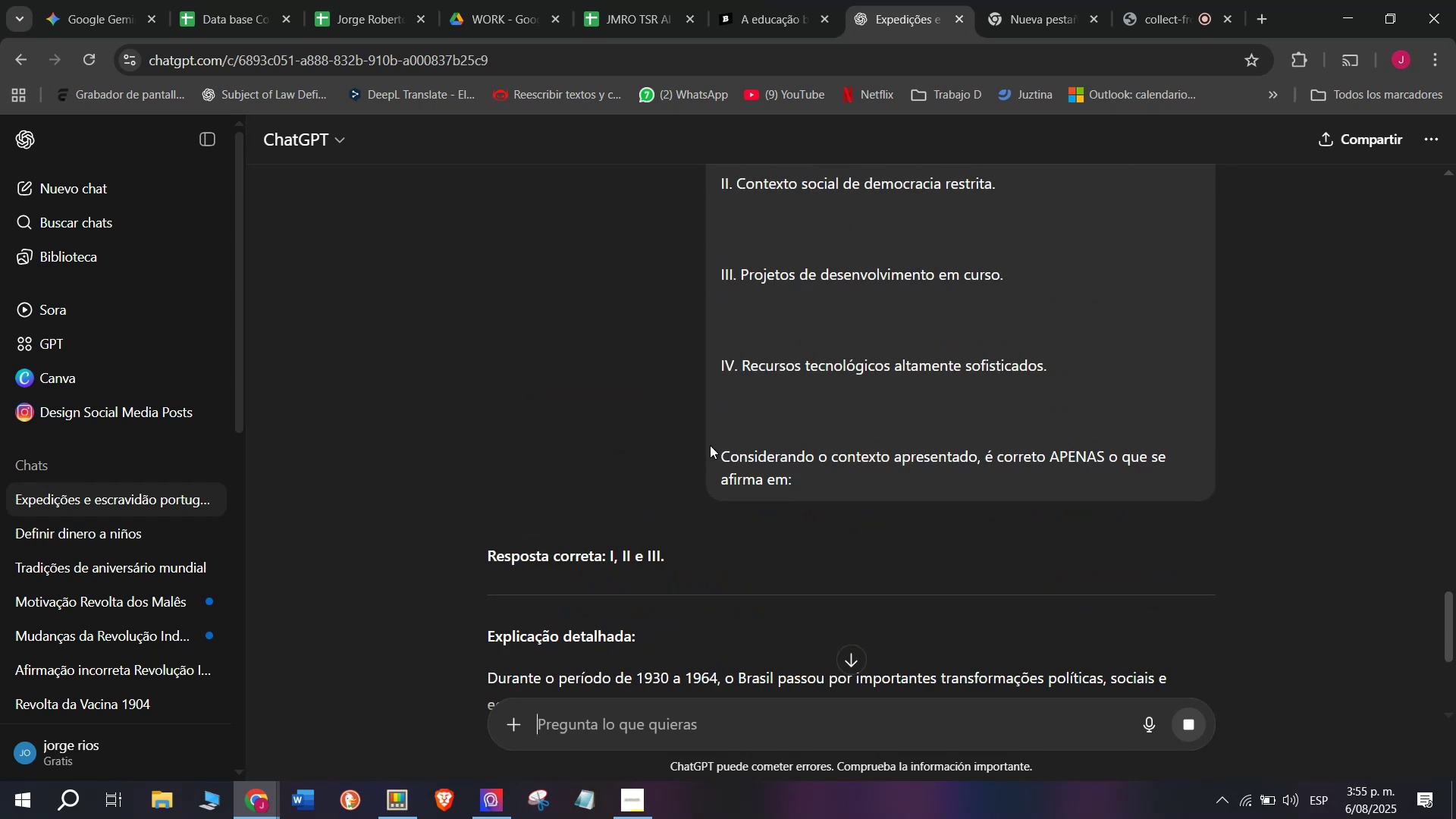 
scroll: coordinate [679, 431], scroll_direction: down, amount: 2.0
 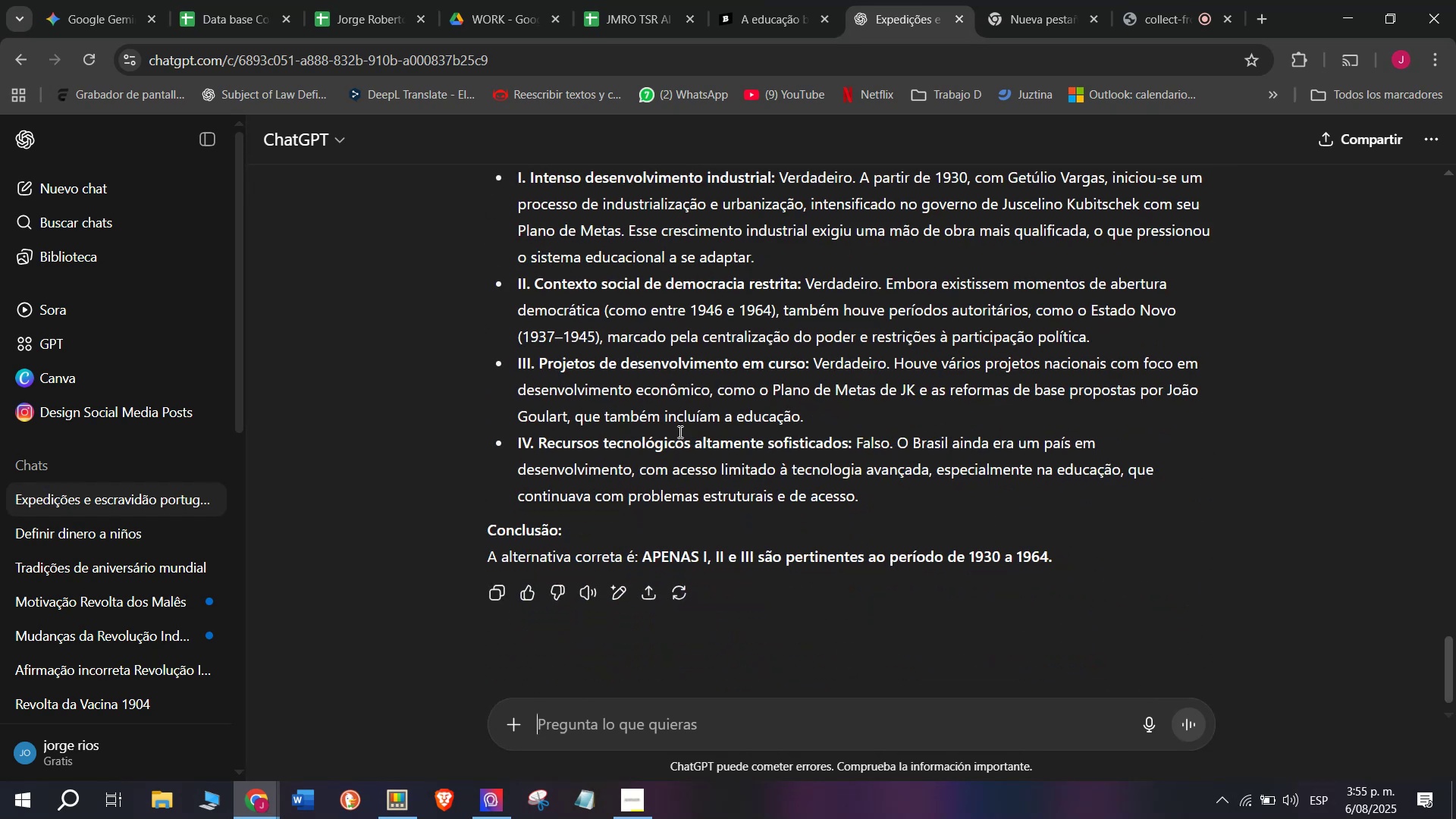 
scroll: coordinate [679, 431], scroll_direction: up, amount: 3.0
 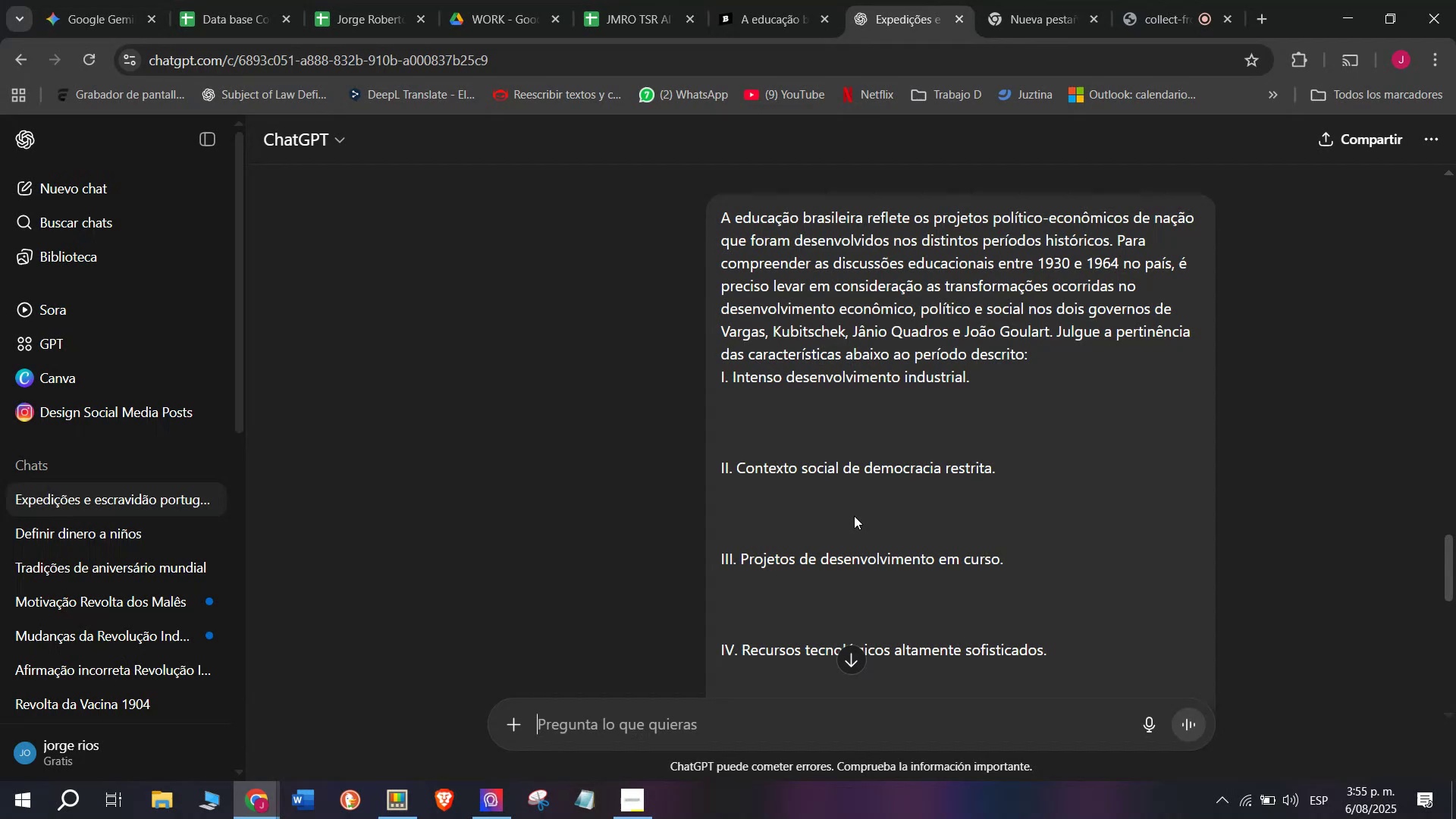 
scroll: coordinate [971, 601], scroll_direction: down, amount: 1.0
 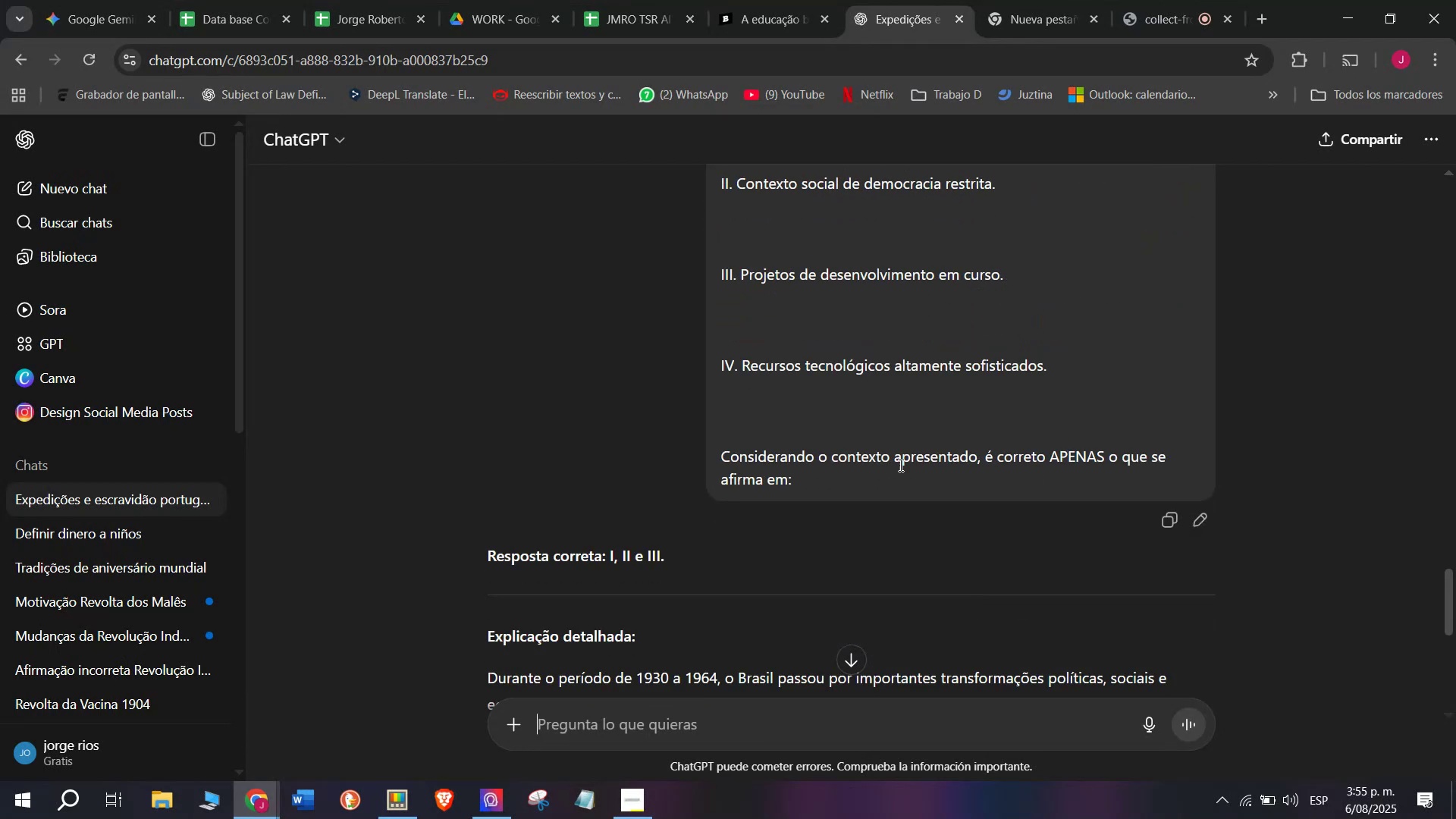 
left_click_drag(start_coordinate=[847, 473], to_coordinate=[774, 276])
 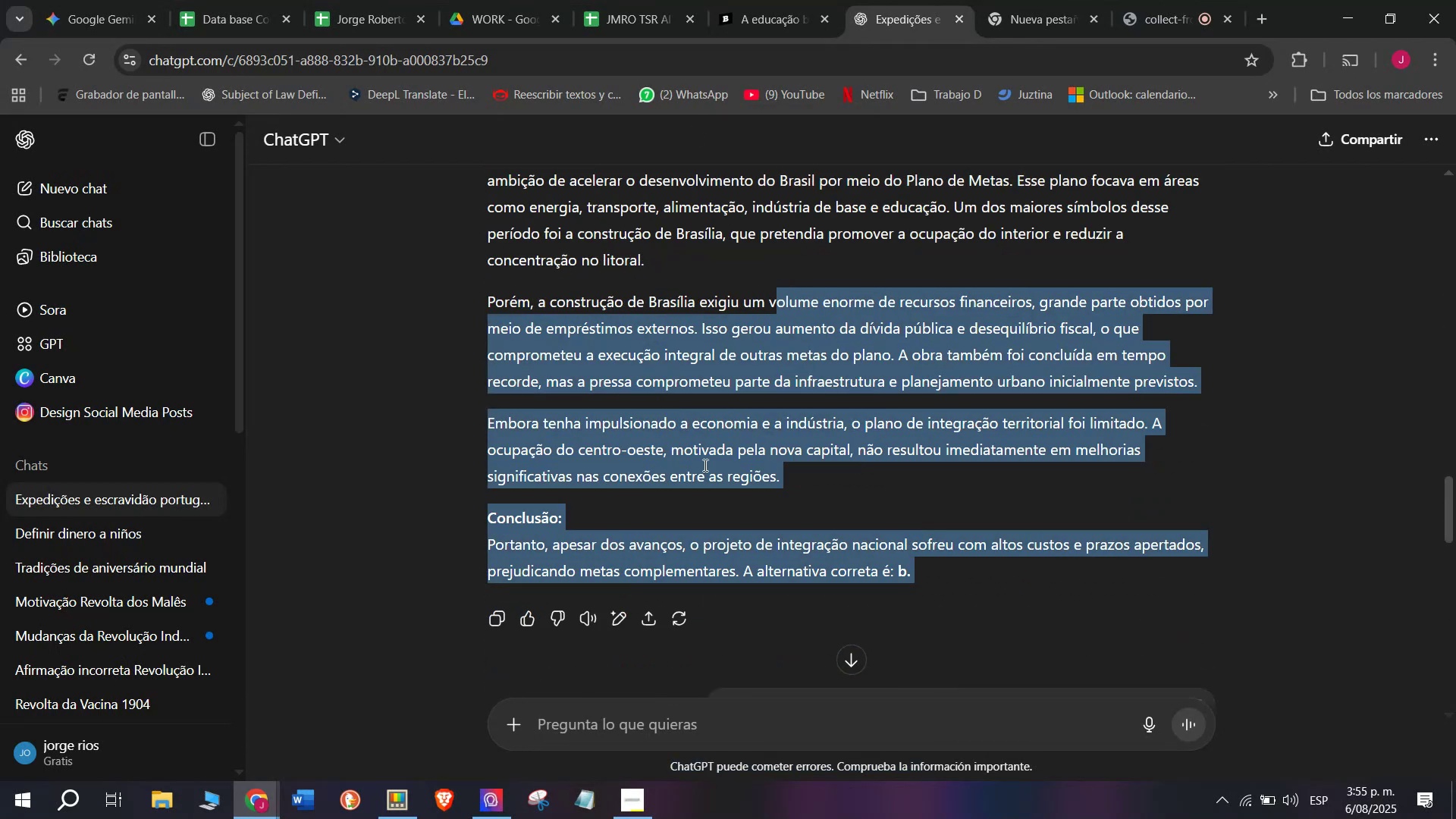 
scroll: coordinate [714, 551], scroll_direction: down, amount: 10.0
 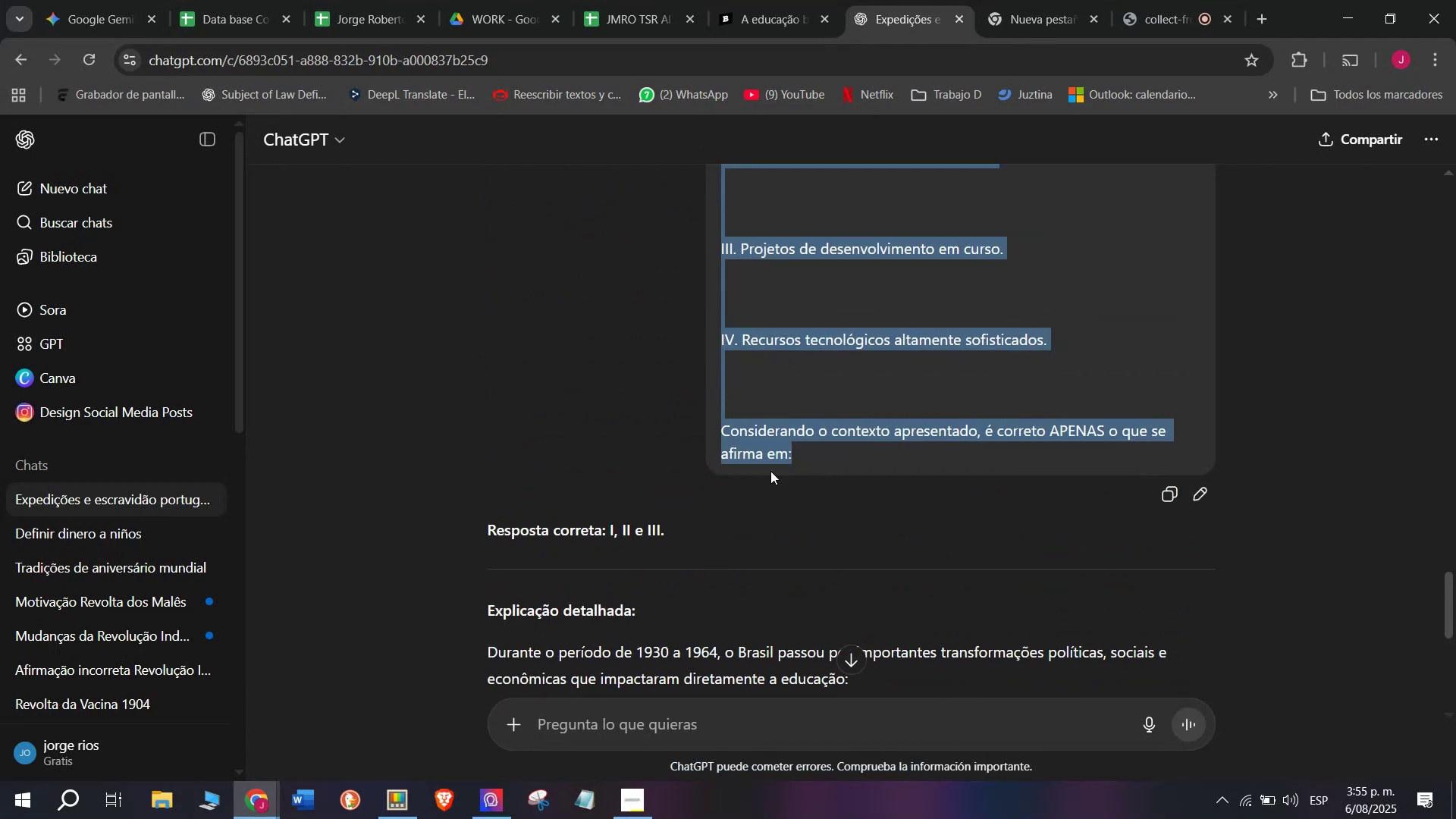 
left_click([642, 434])
 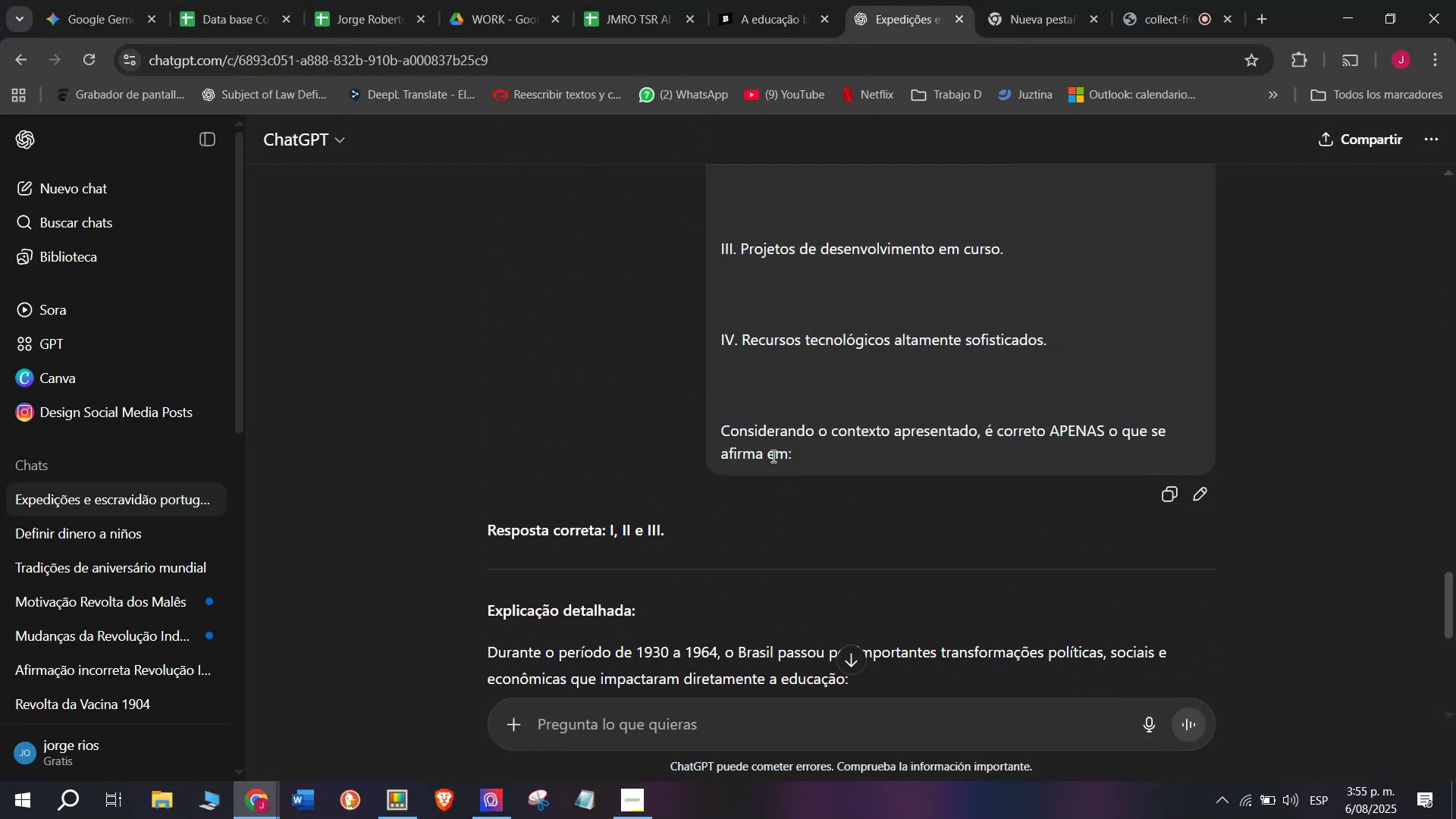 
left_click_drag(start_coordinate=[805, 457], to_coordinate=[714, 368])
 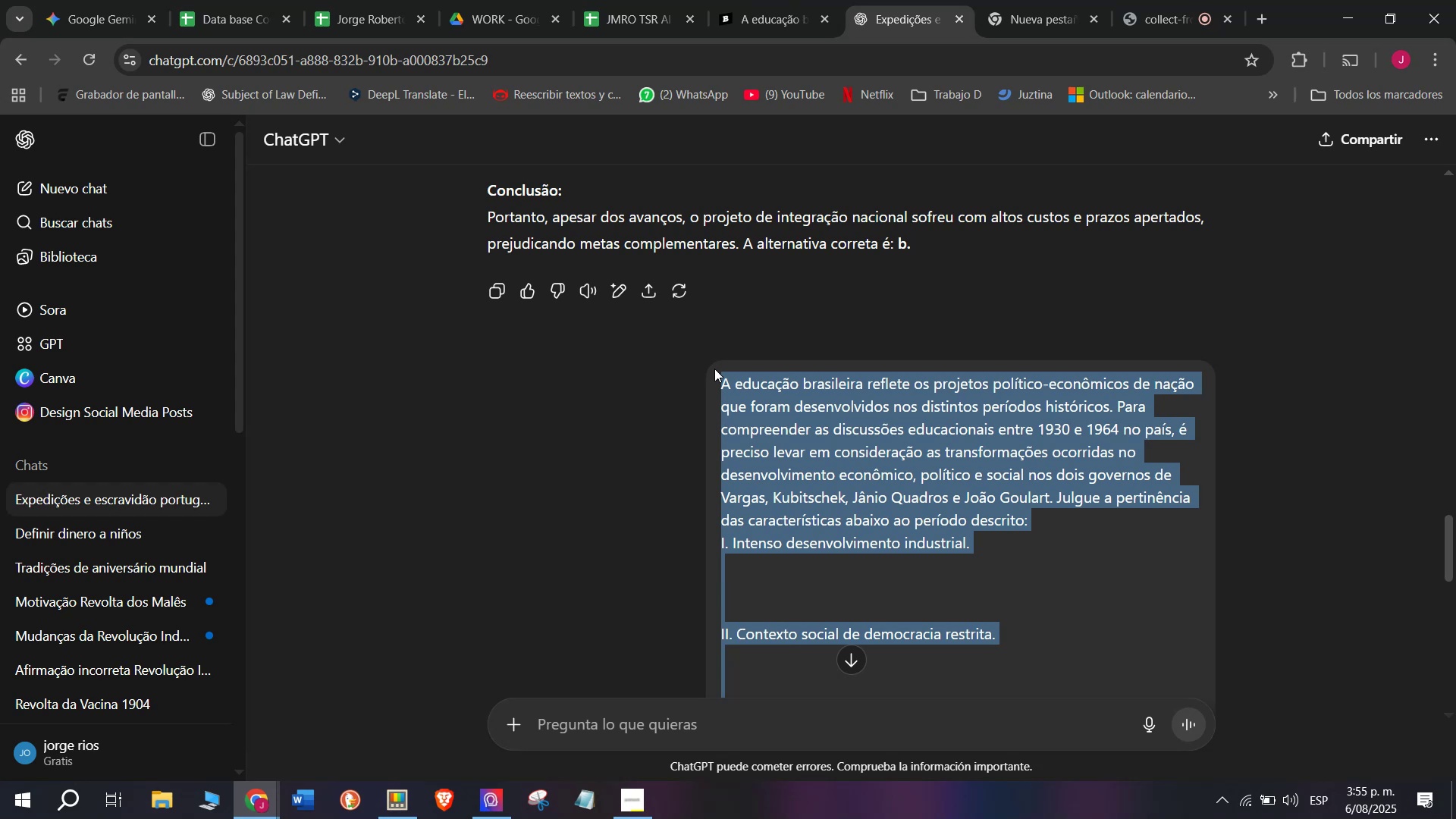 
key(Break)
 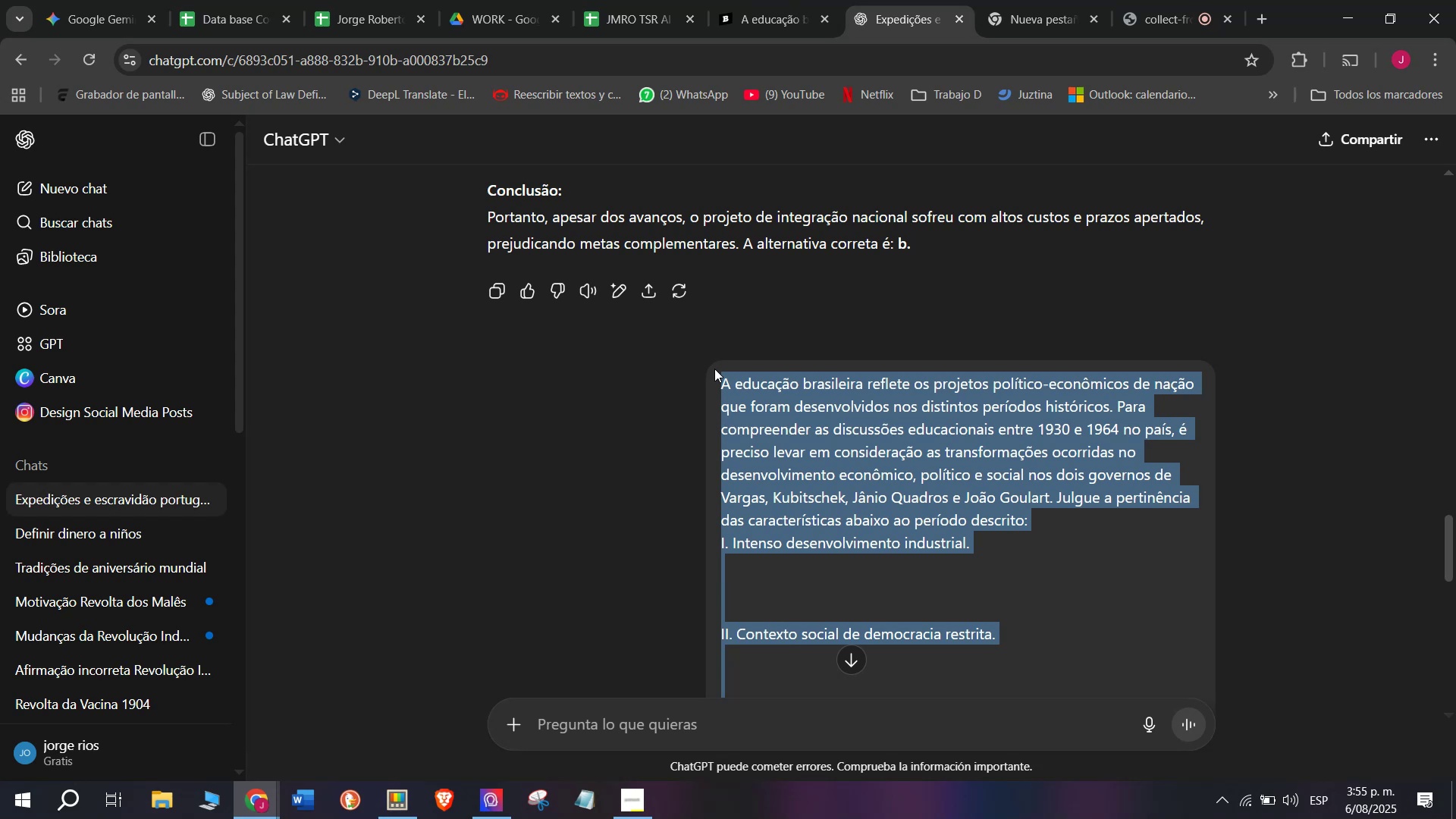 
key(Control+ControlLeft)
 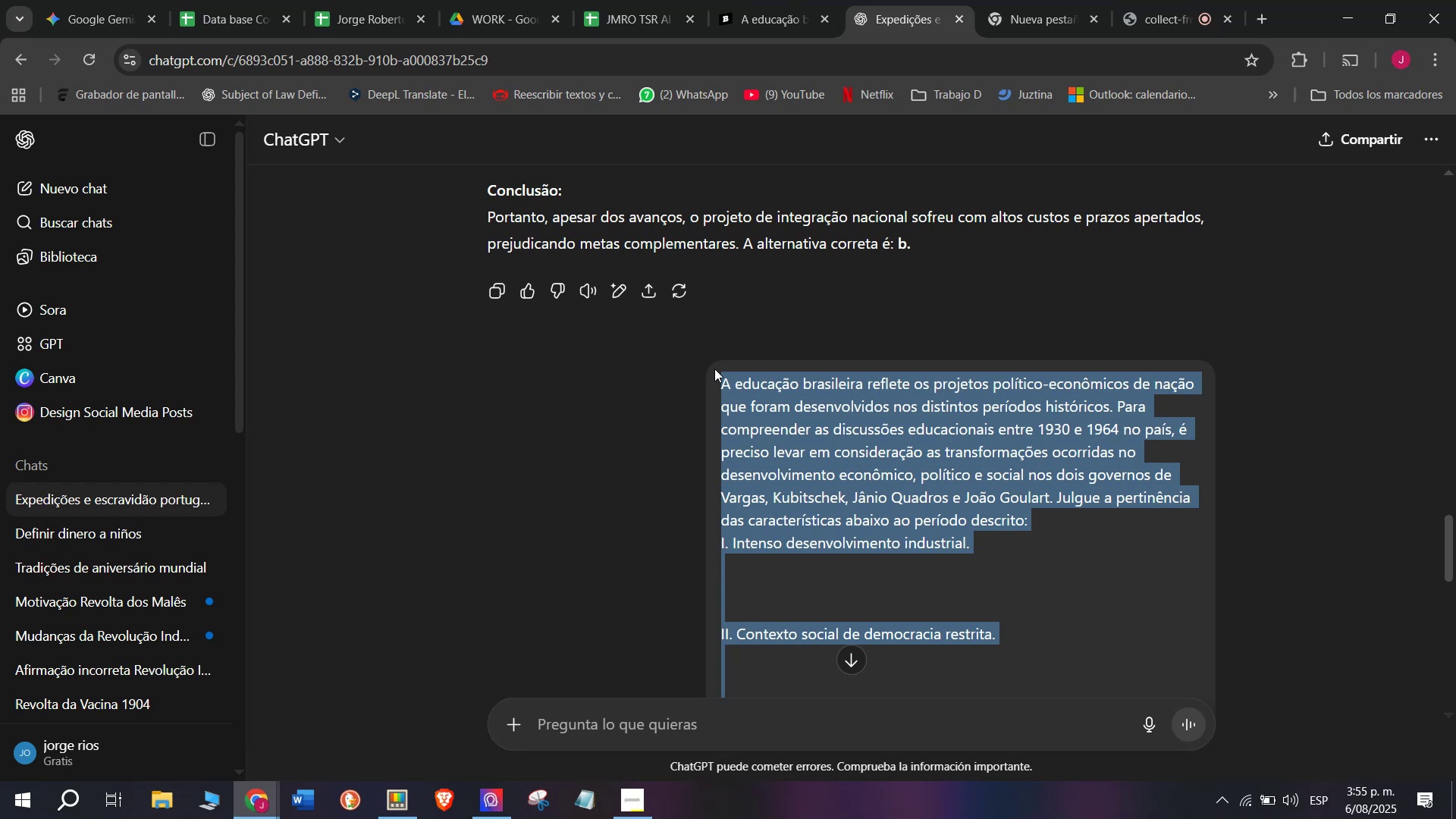 
key(Control+C)
 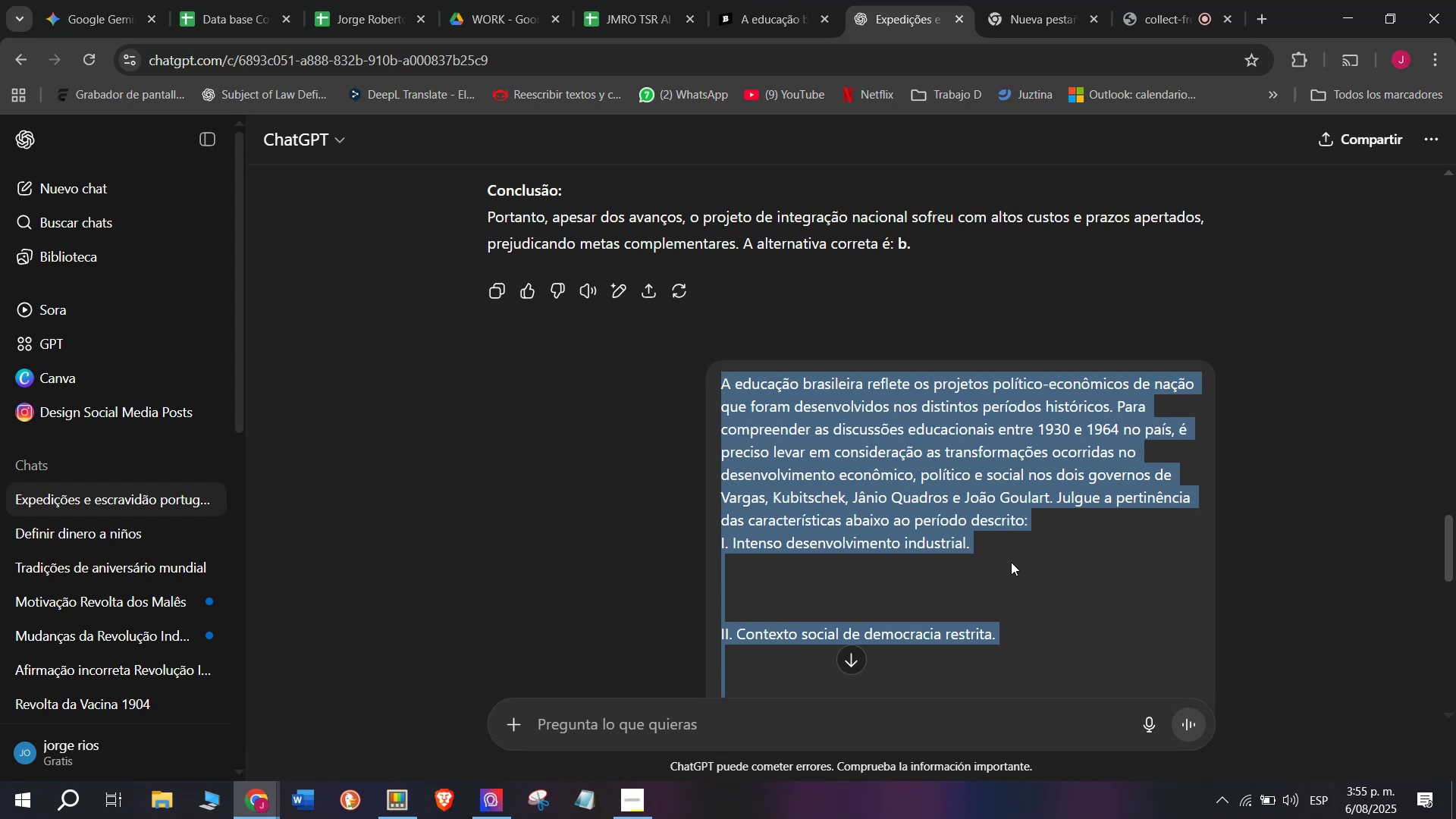 
wait(7.13)
 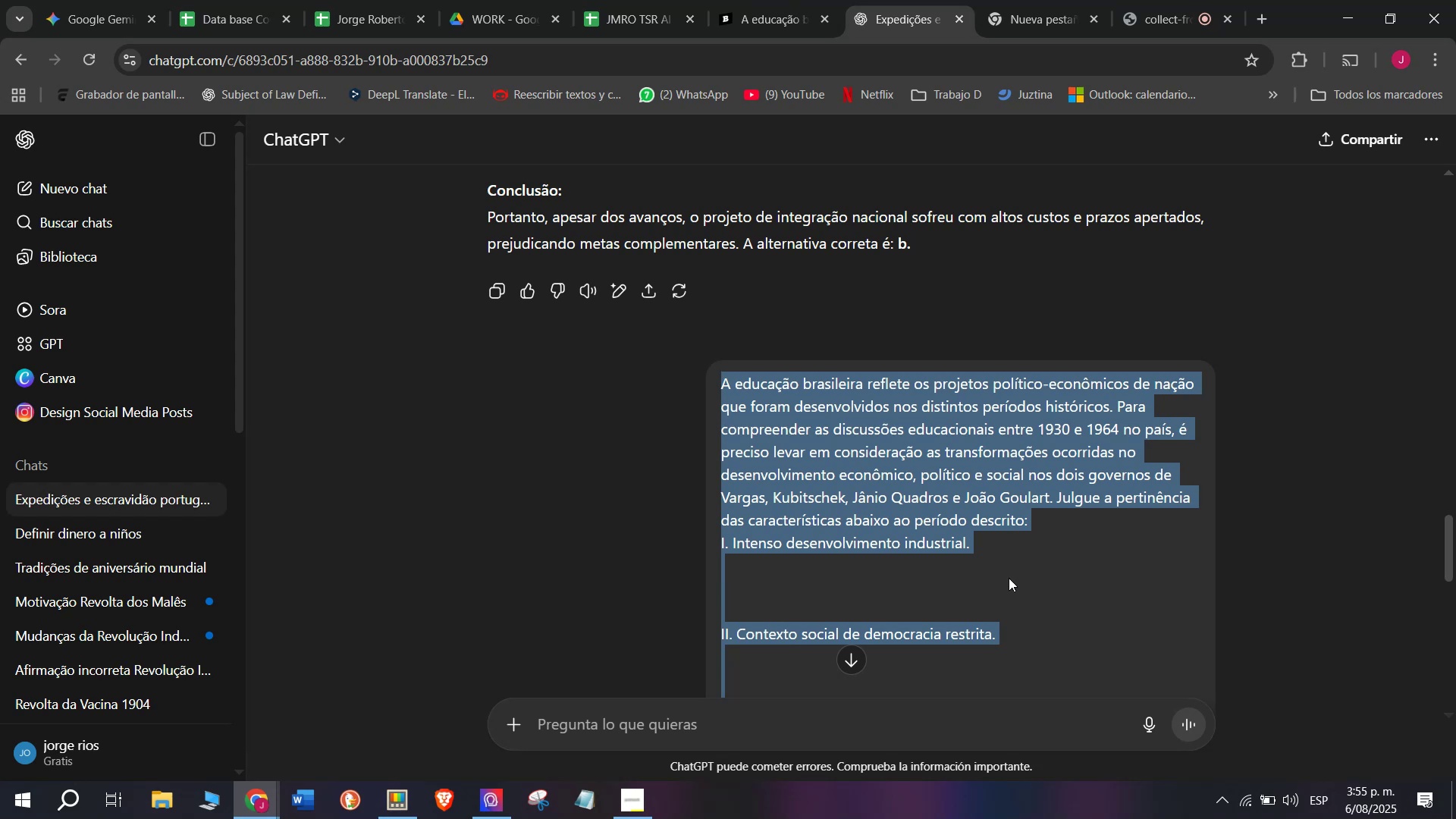 
left_click([82, 196])
 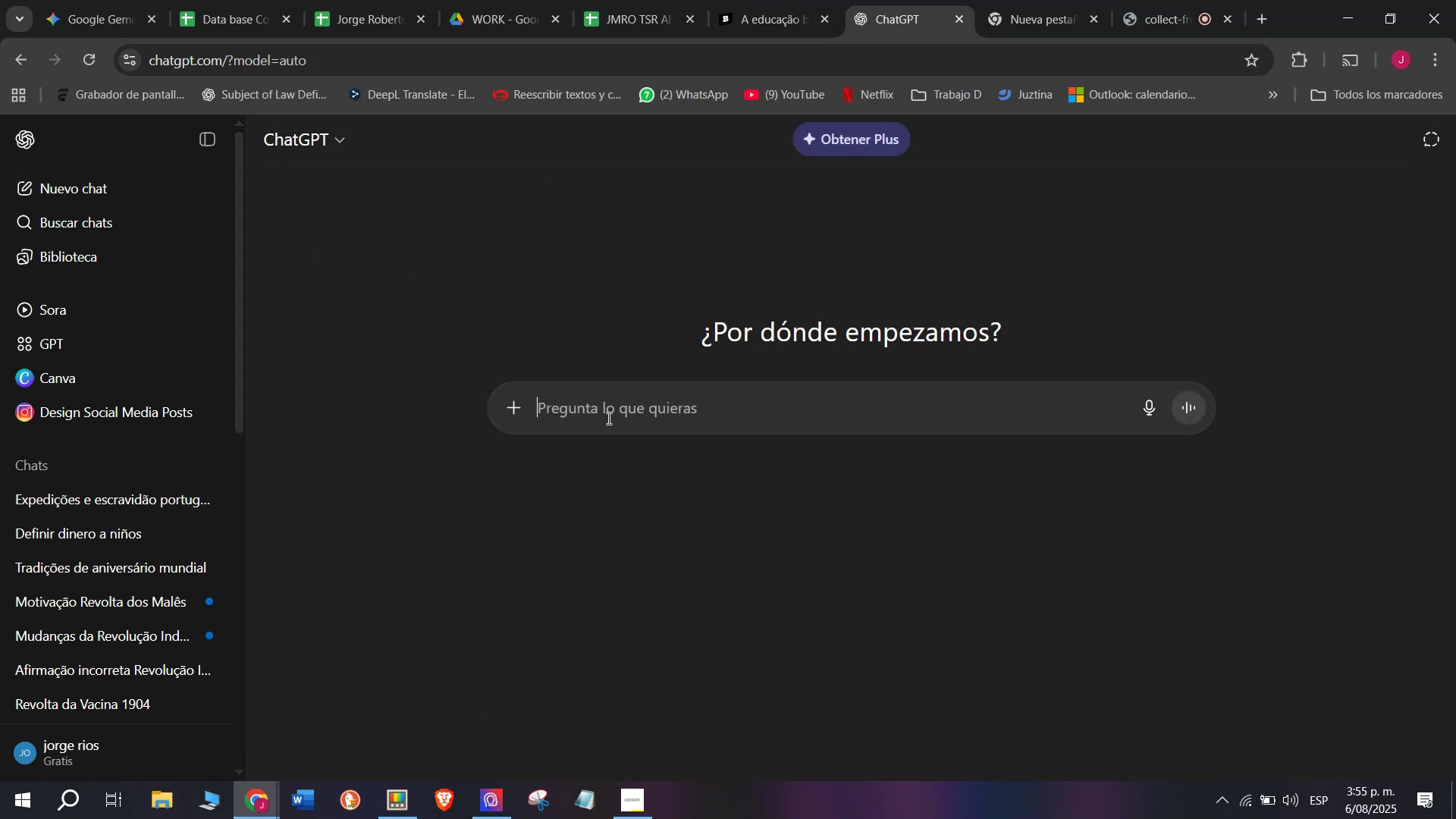 
key(C)
 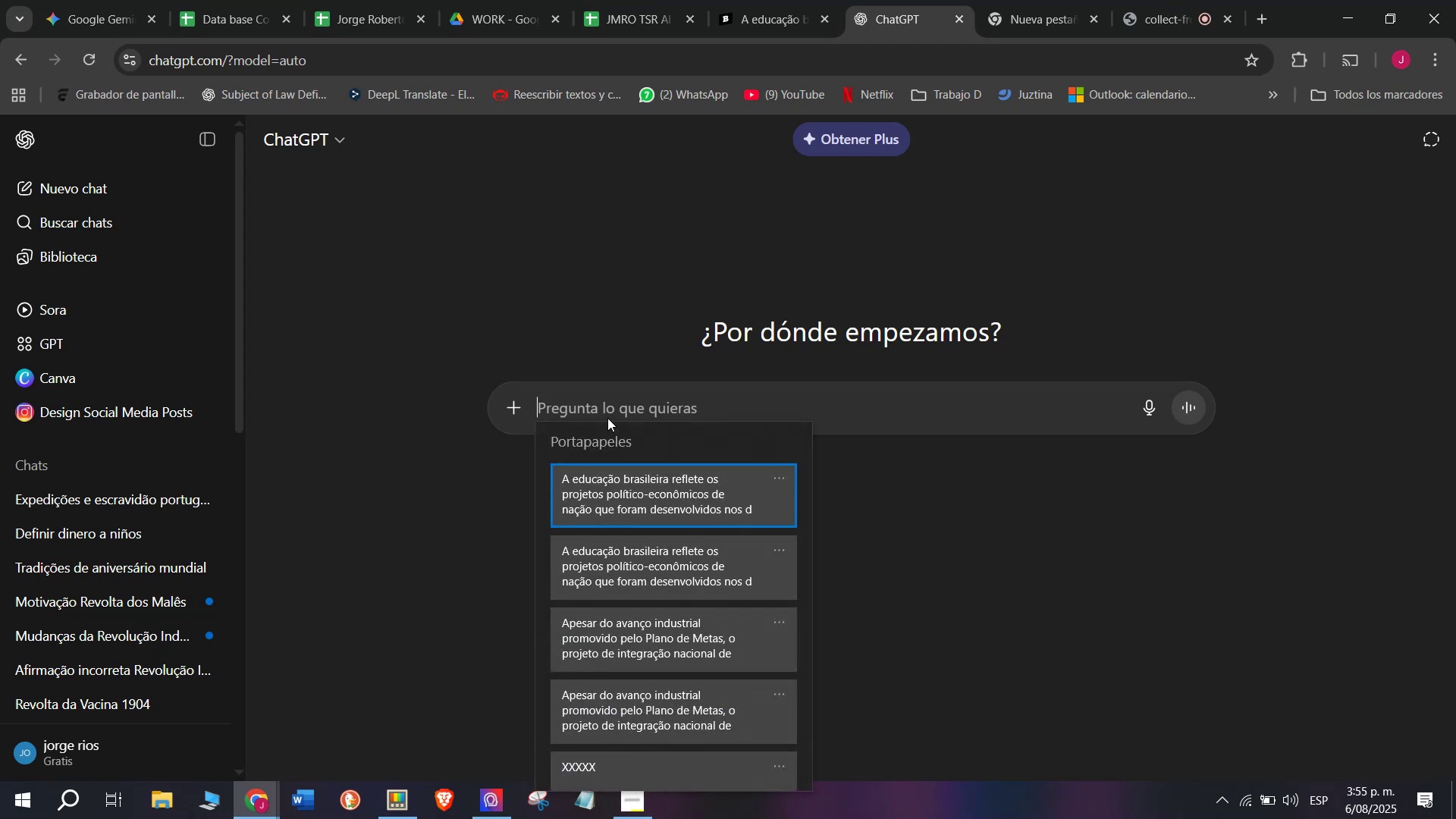 
key(Meta+MetaLeft)
 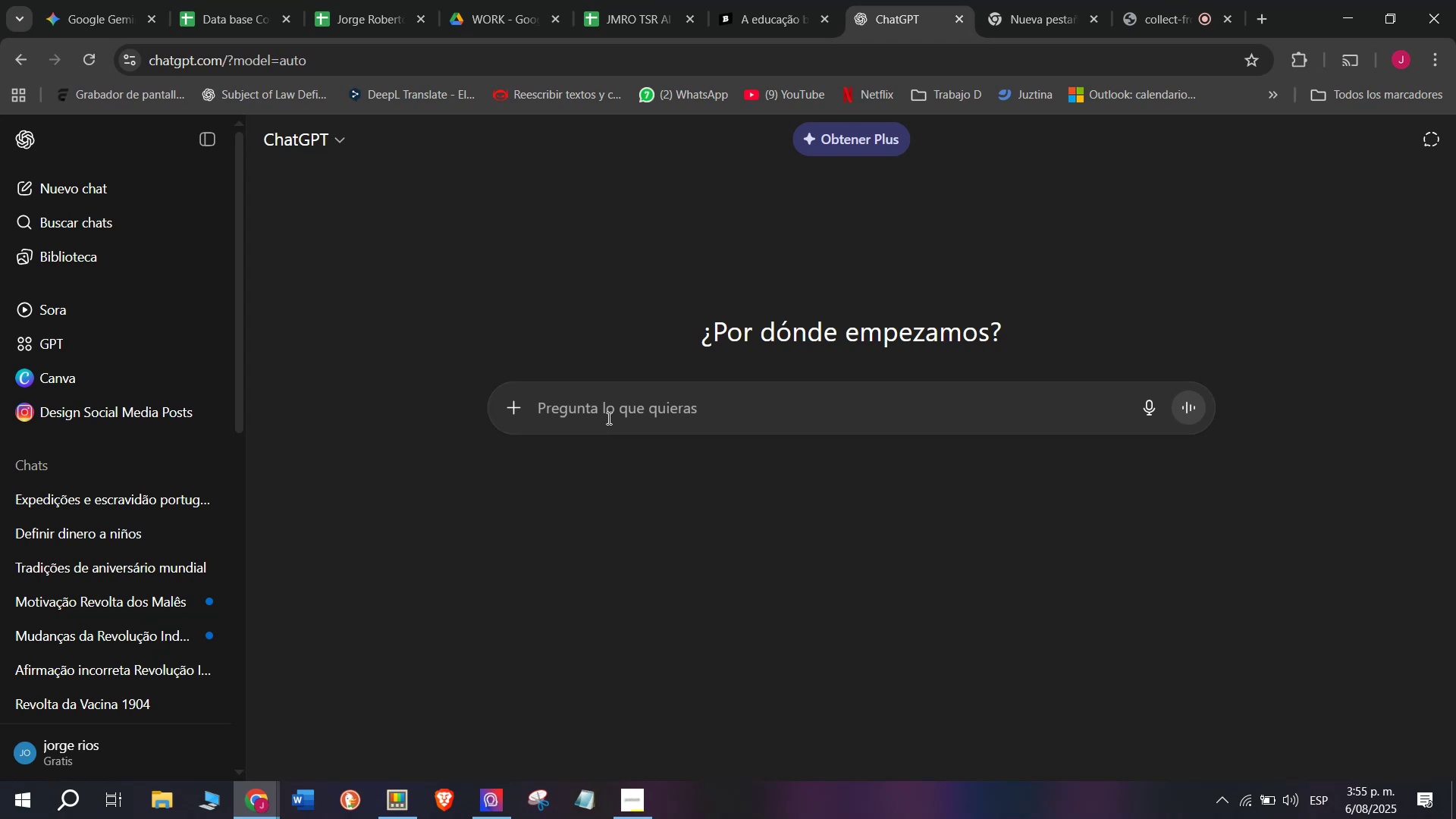 
key(Meta+V)
 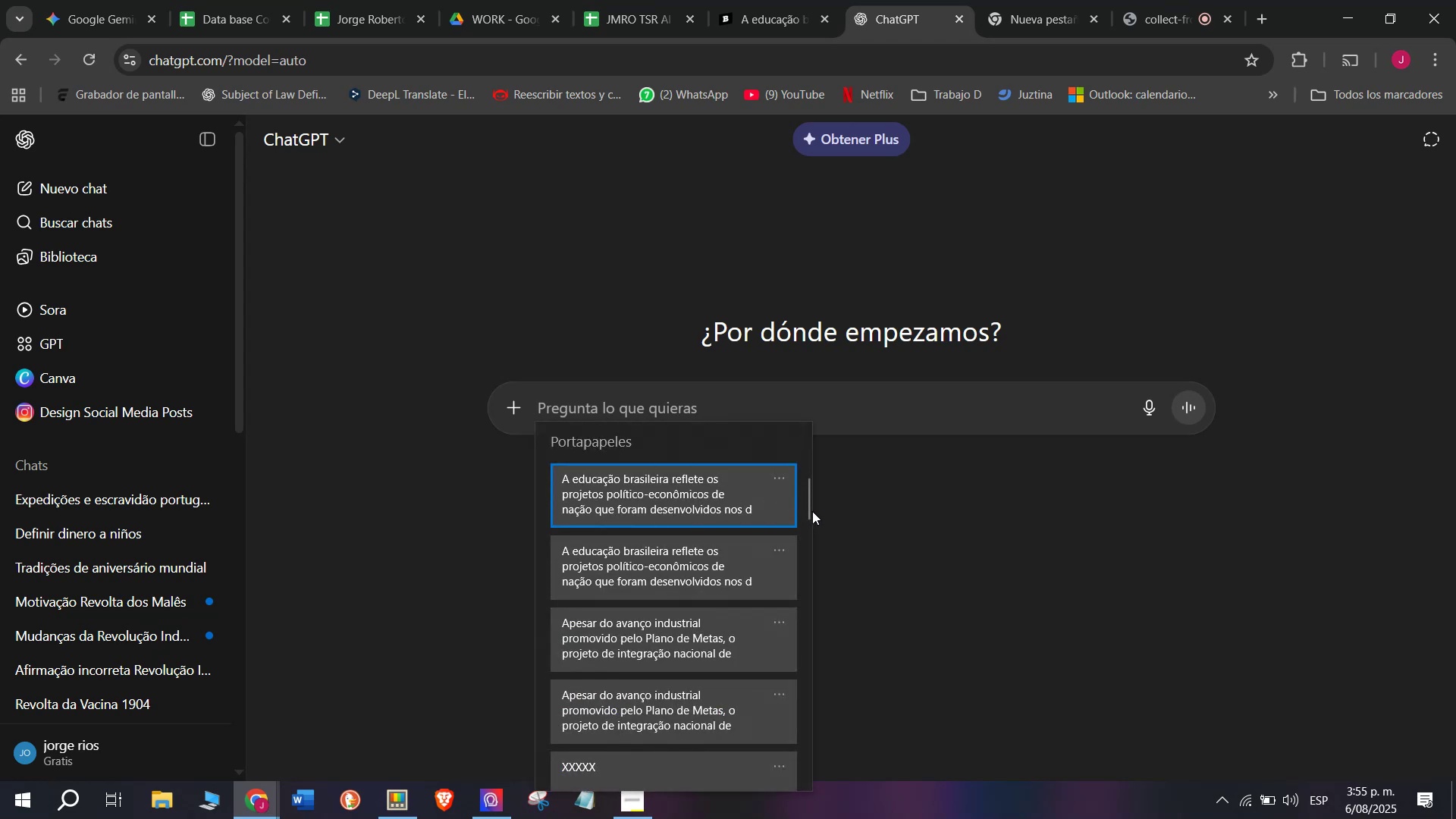 
left_click_drag(start_coordinate=[809, 511], to_coordinate=[767, 818])
 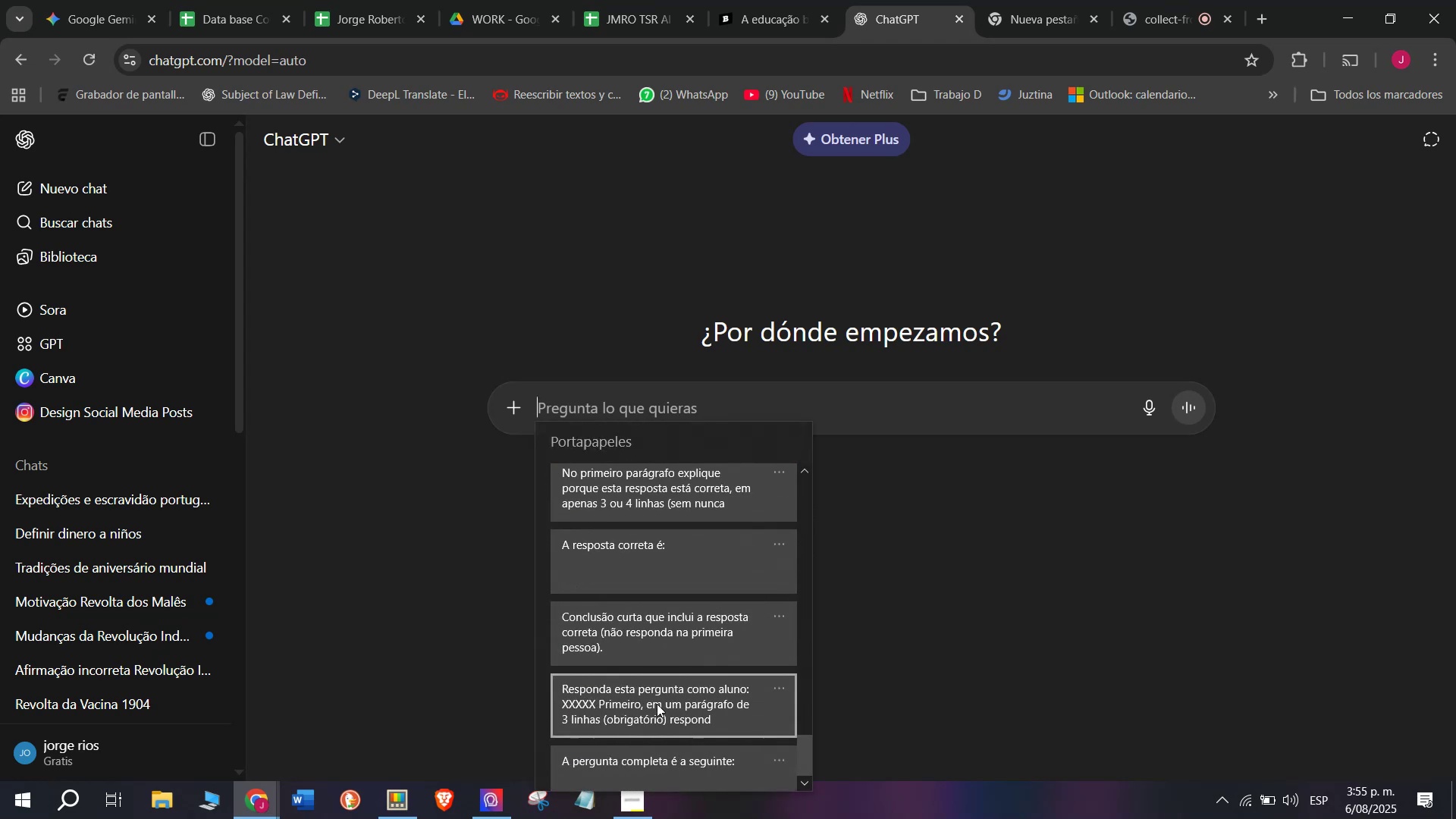 
left_click([657, 704])
 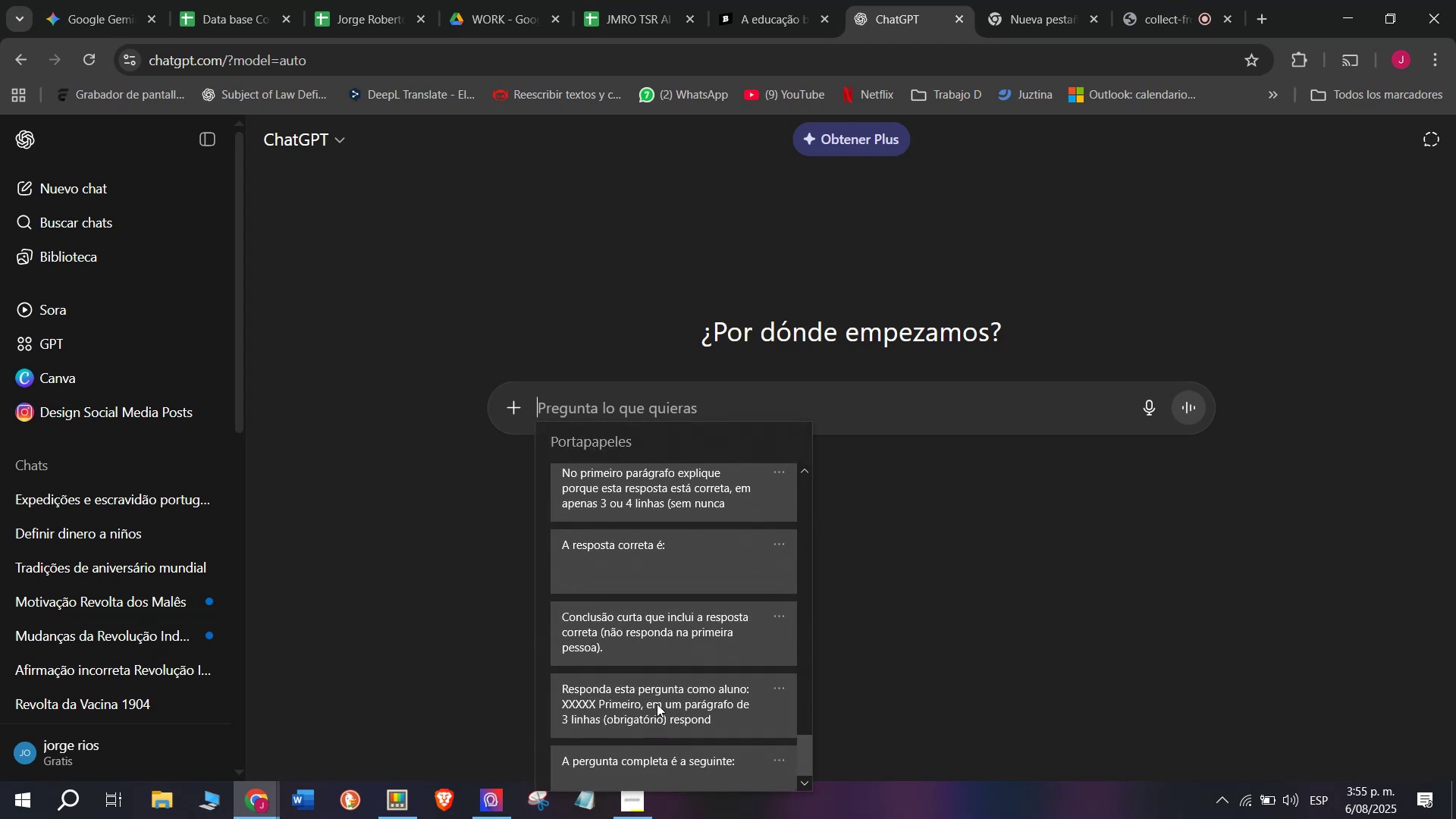 
key(Control+ControlLeft)
 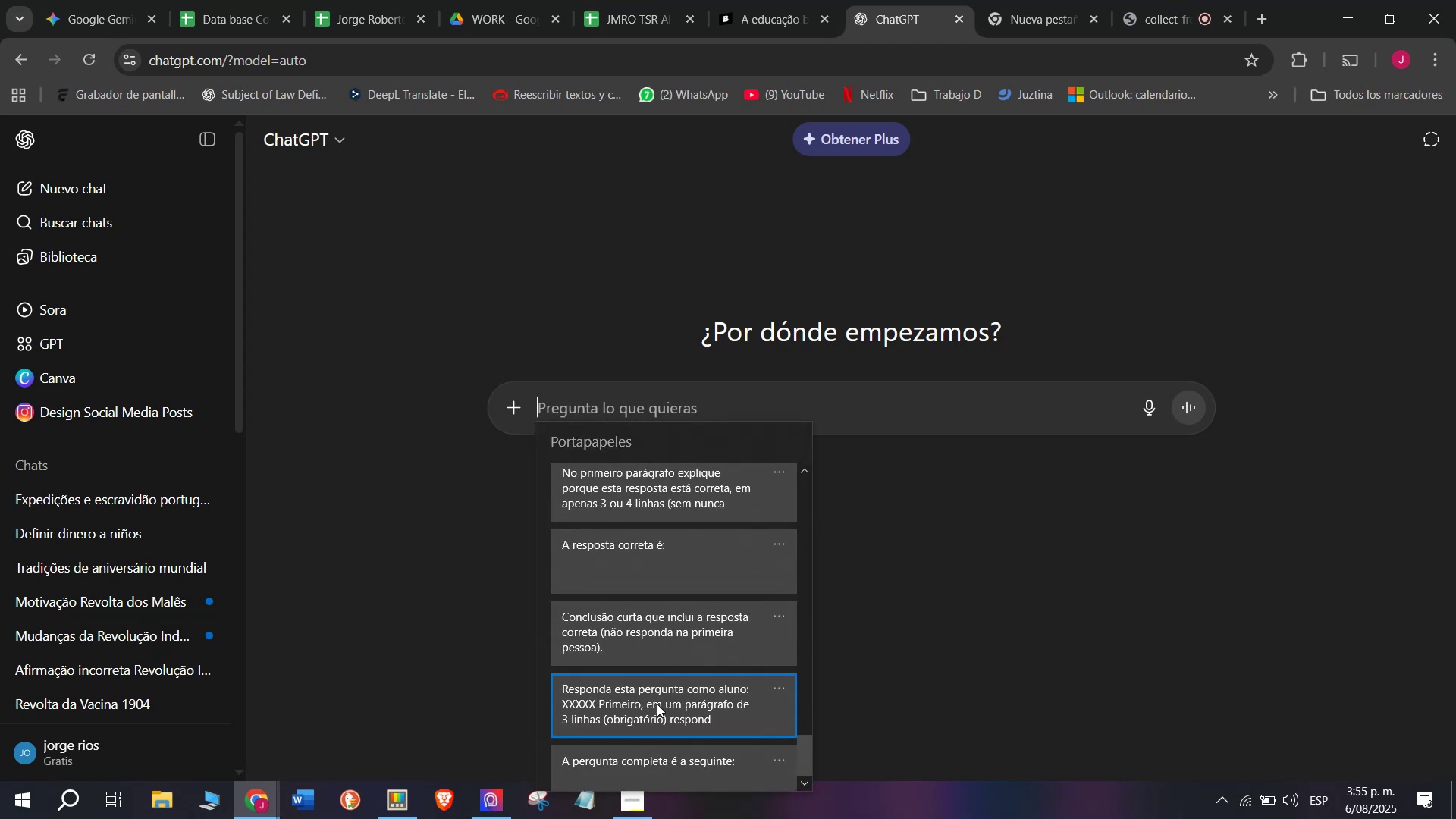 
key(Control+V)
 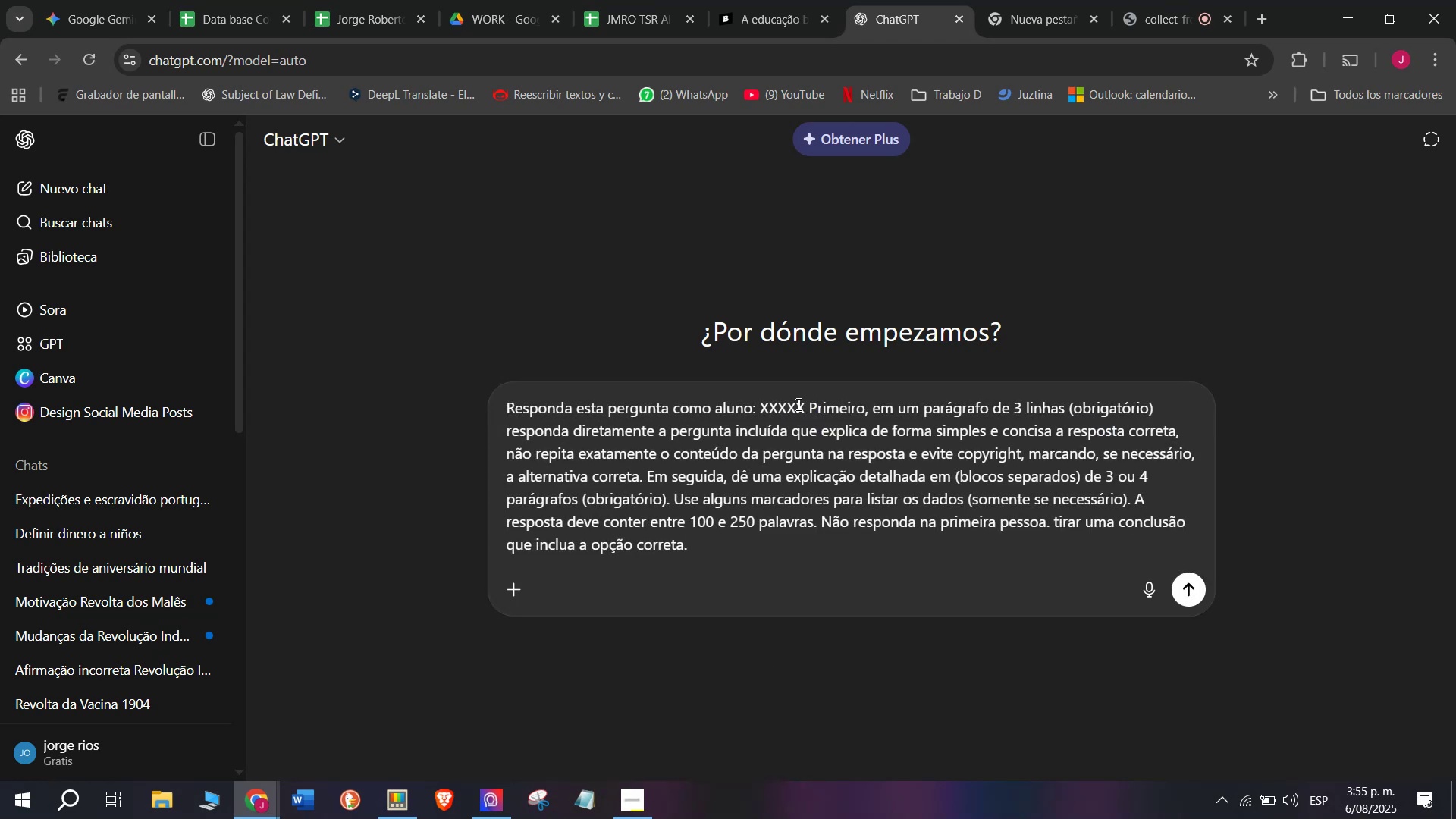 
left_click_drag(start_coordinate=[802, 403], to_coordinate=[763, 406])
 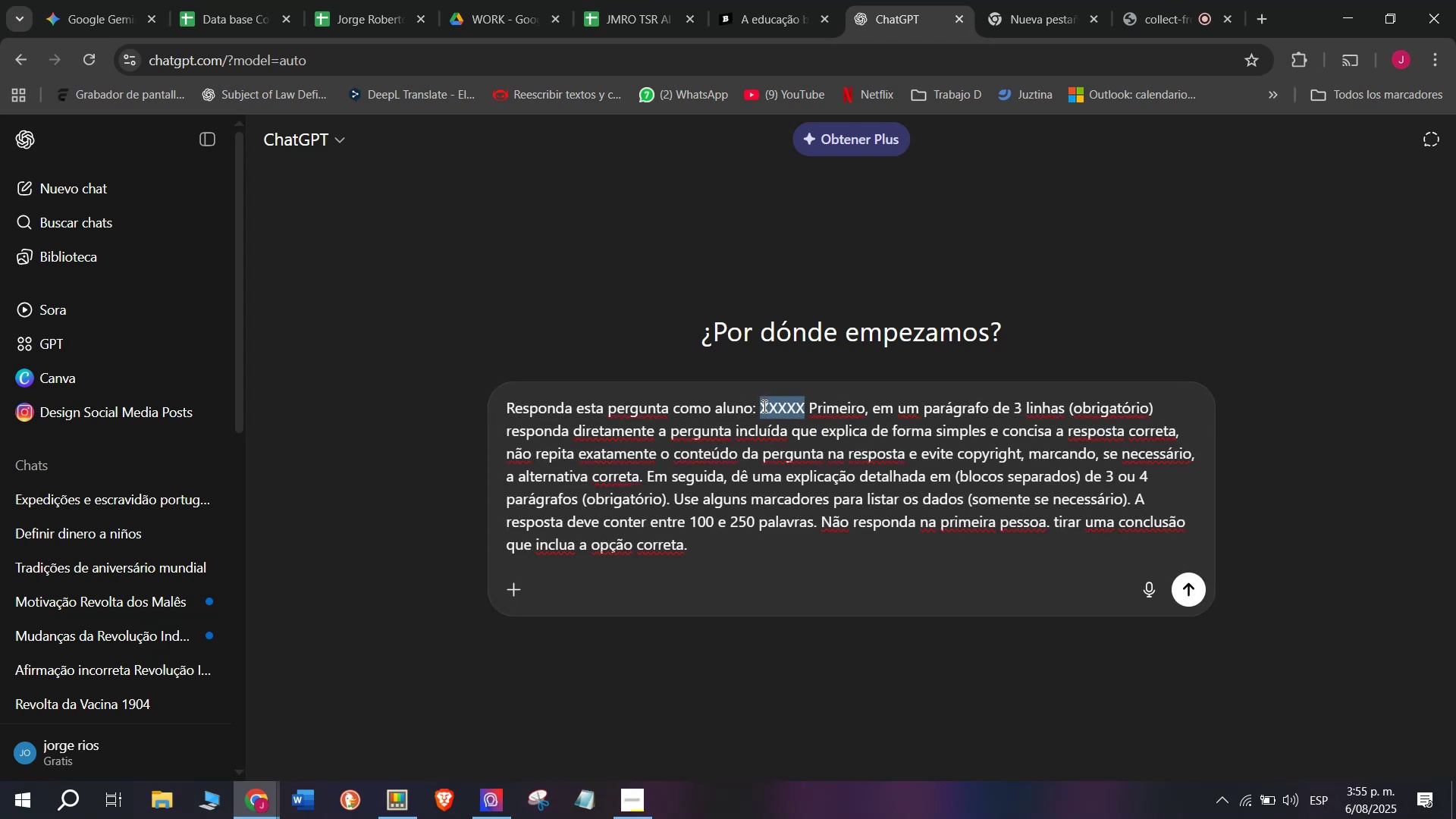 
key(Meta+MetaLeft)
 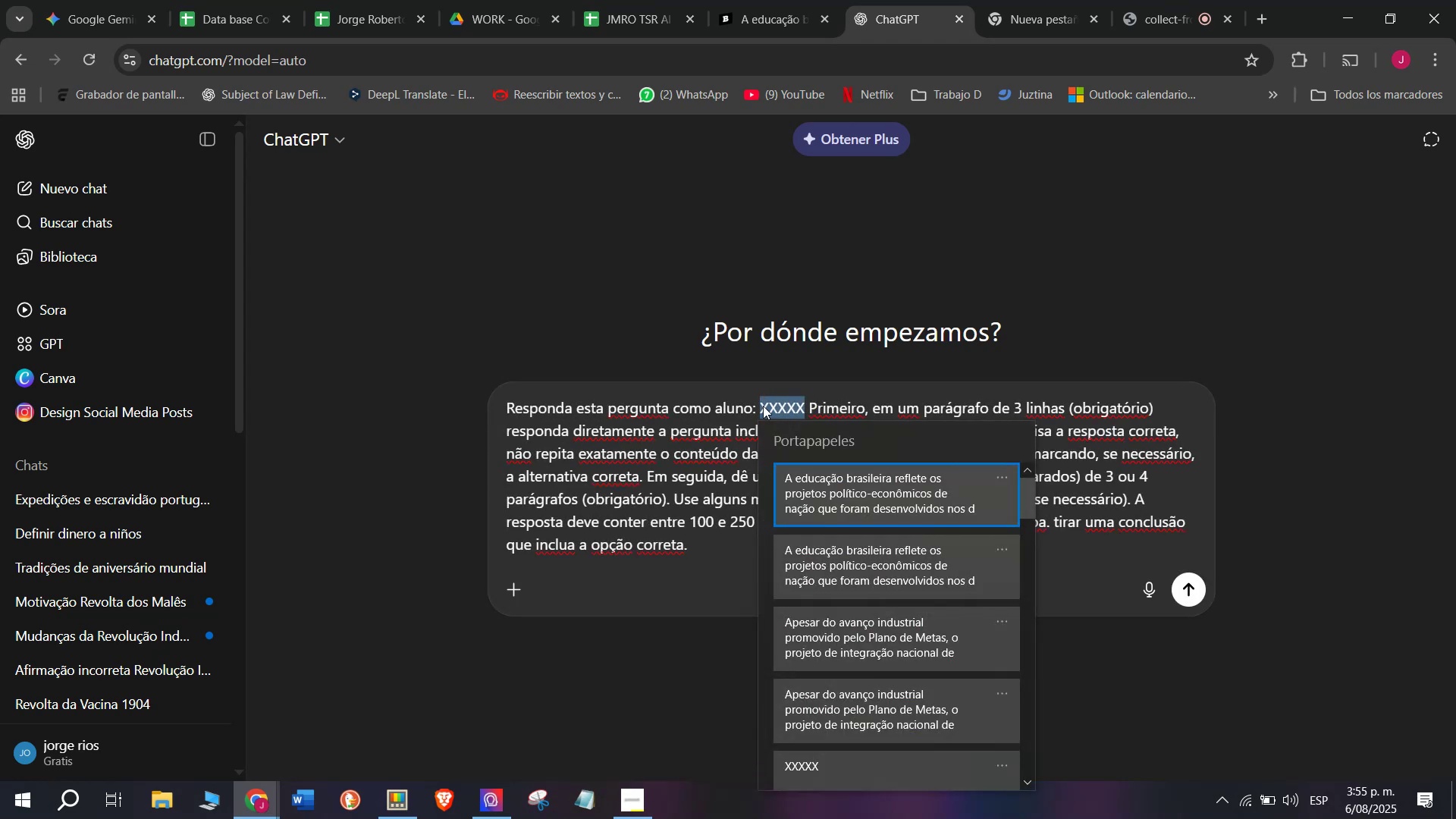 
key(C)
 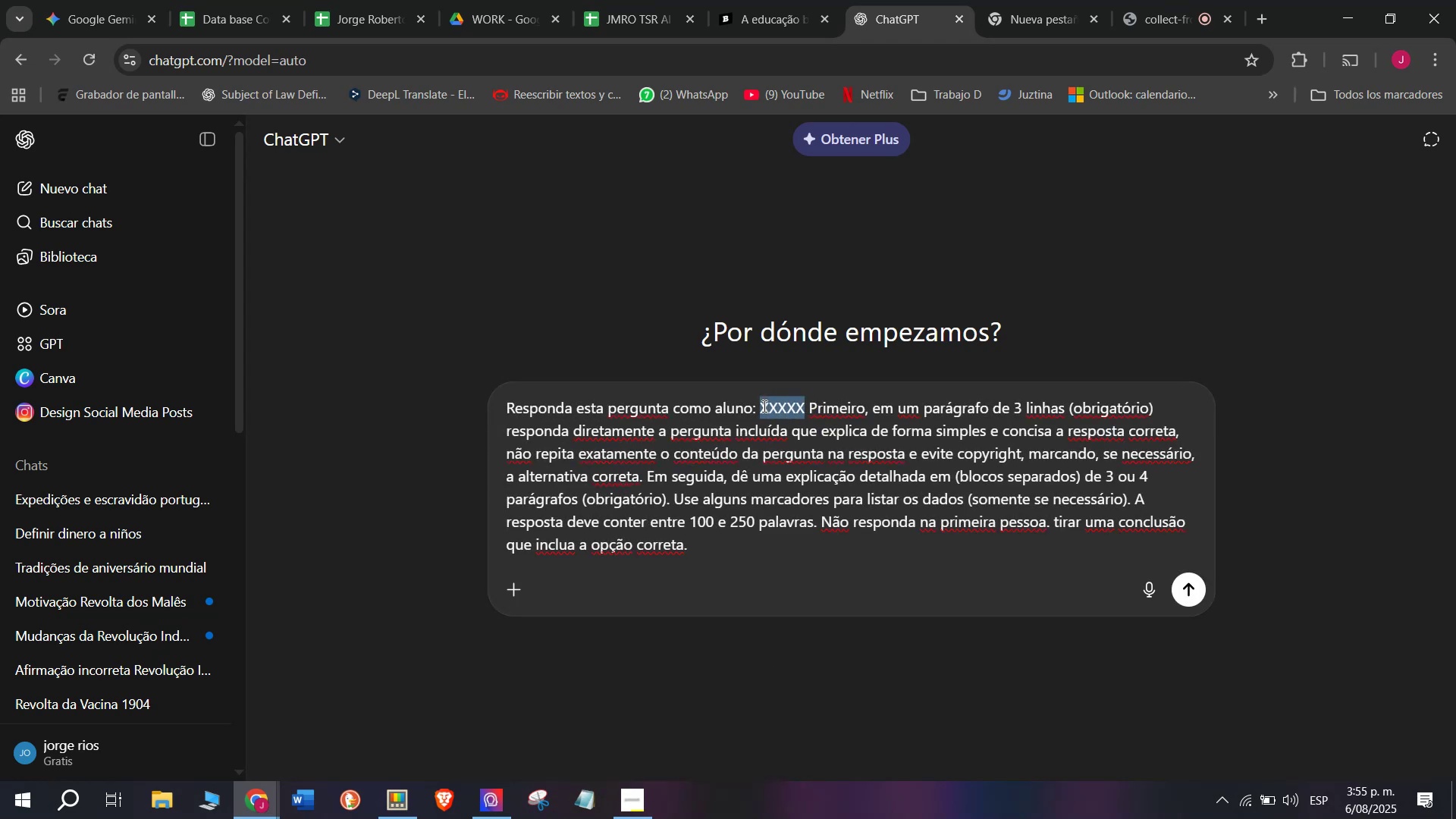 
key(Meta+V)
 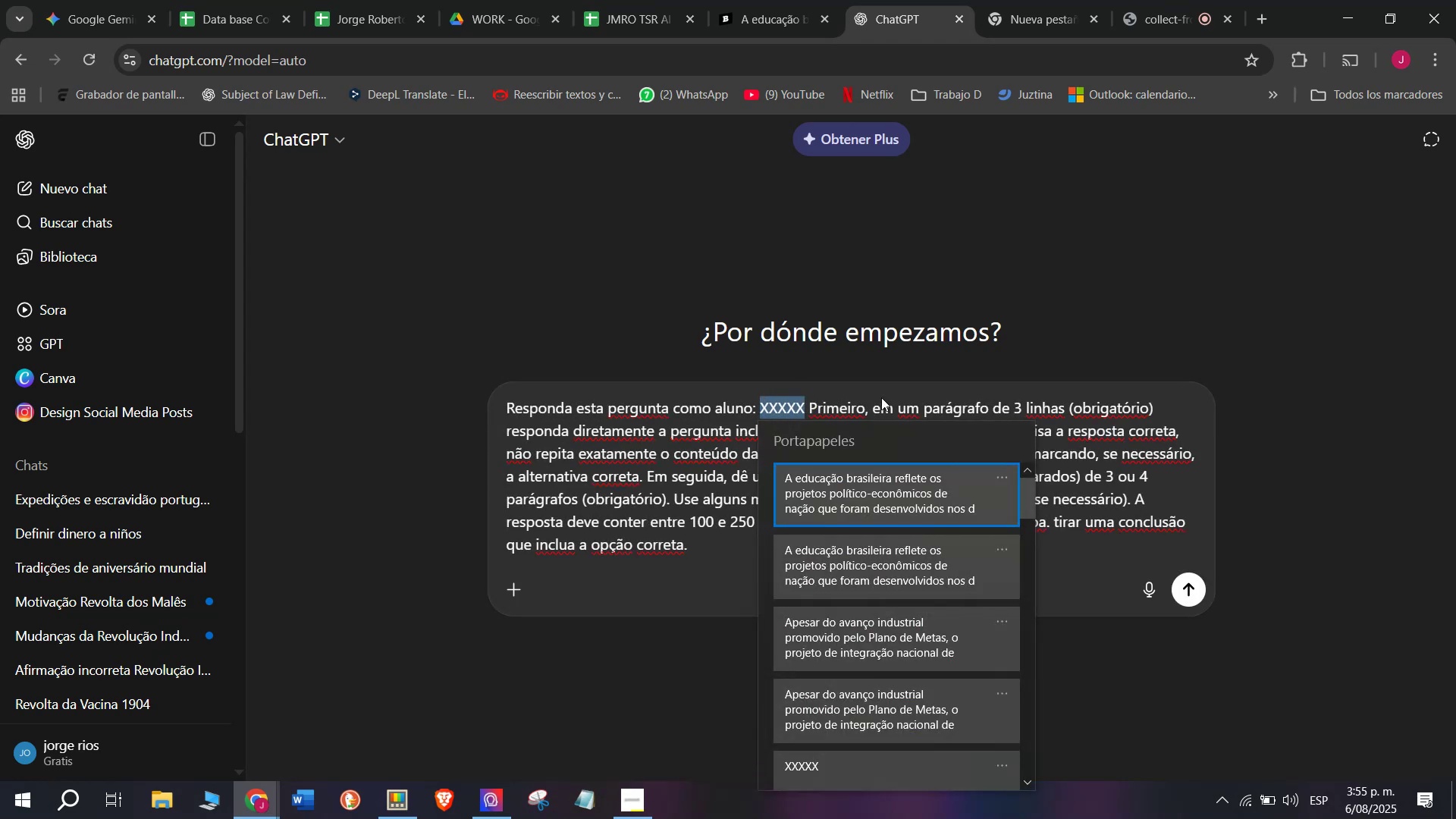 
left_click([852, 484])
 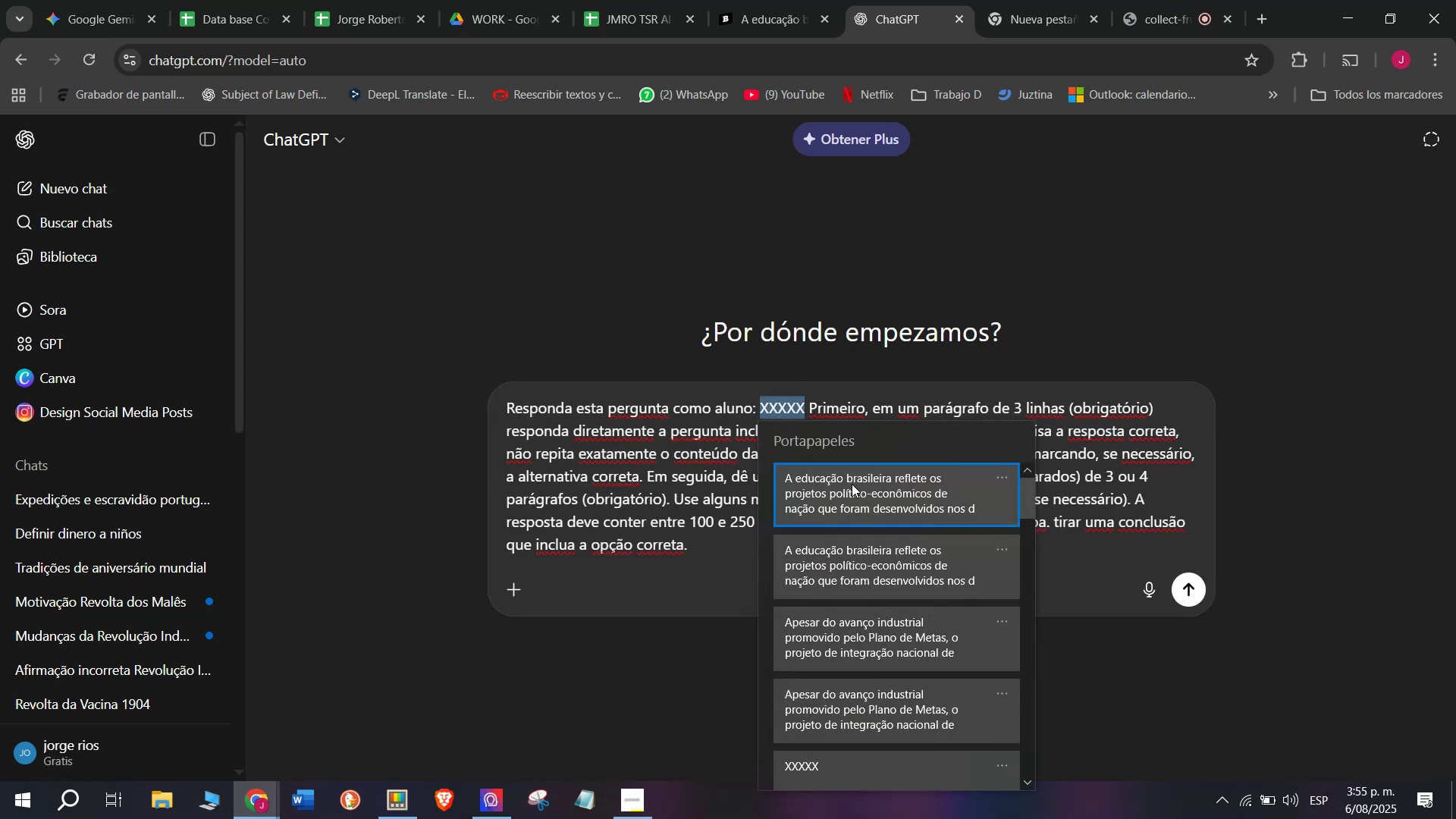 
key(Control+ControlLeft)
 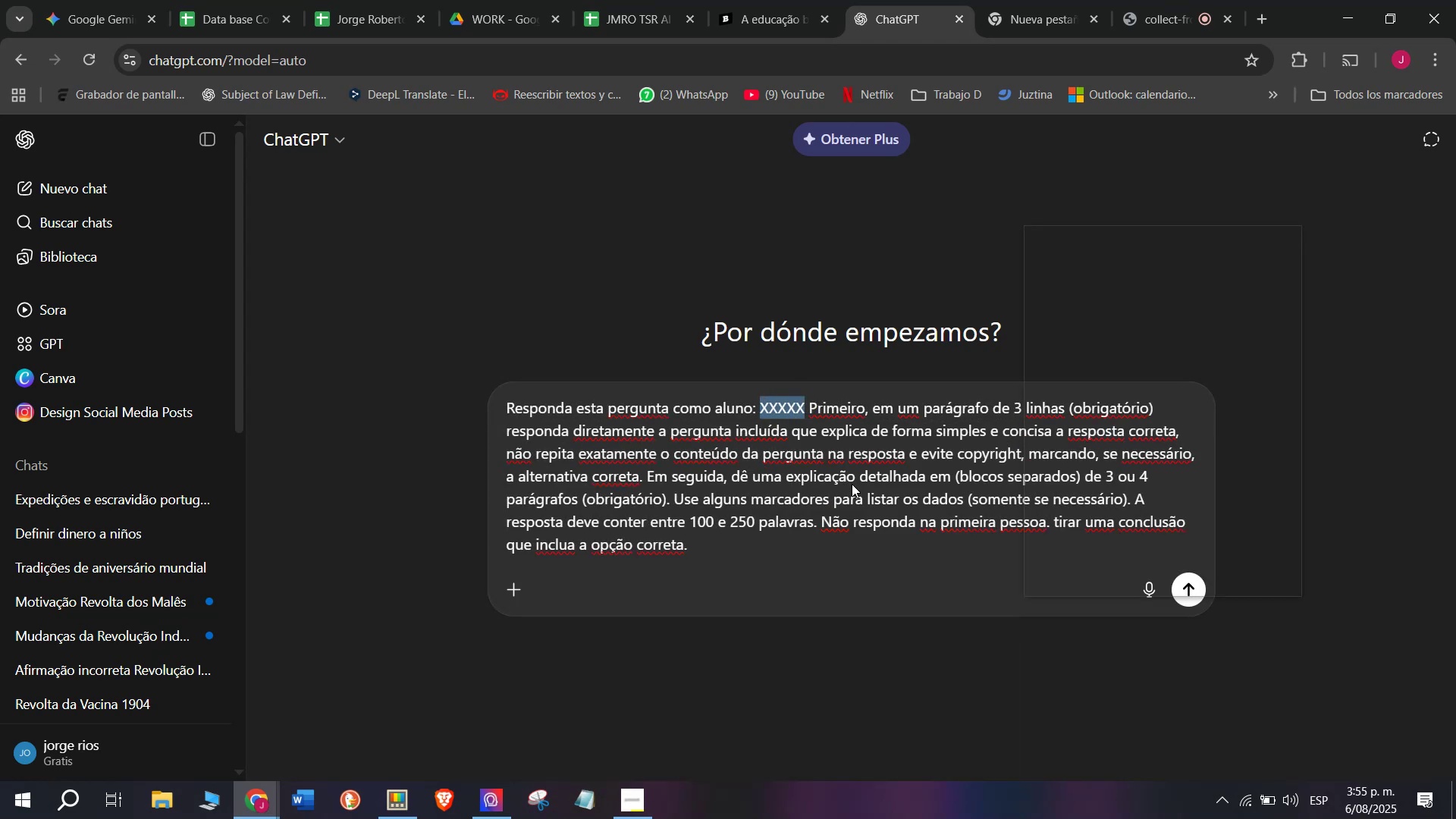 
key(Control+V)
 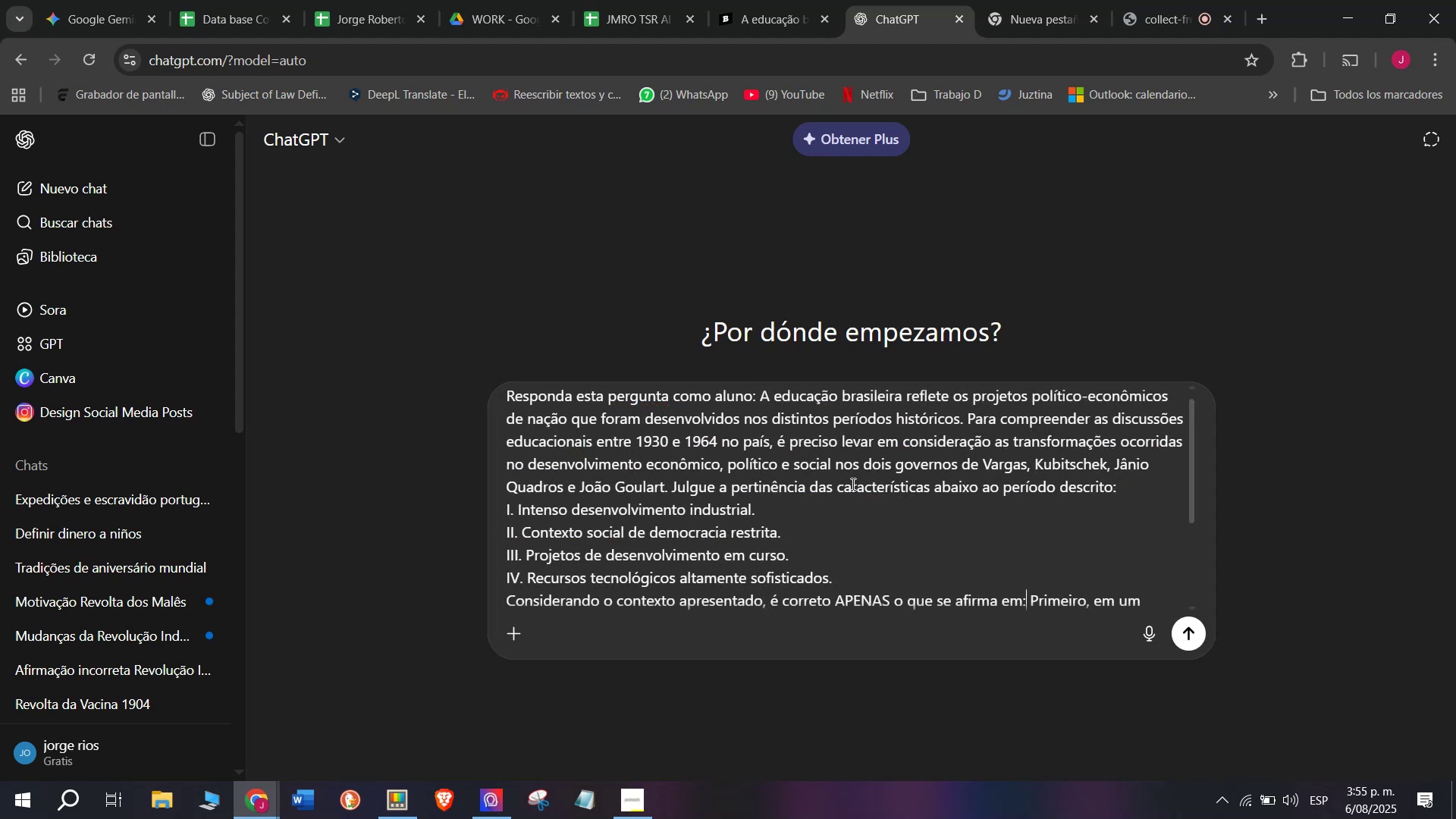 
key(Enter)
 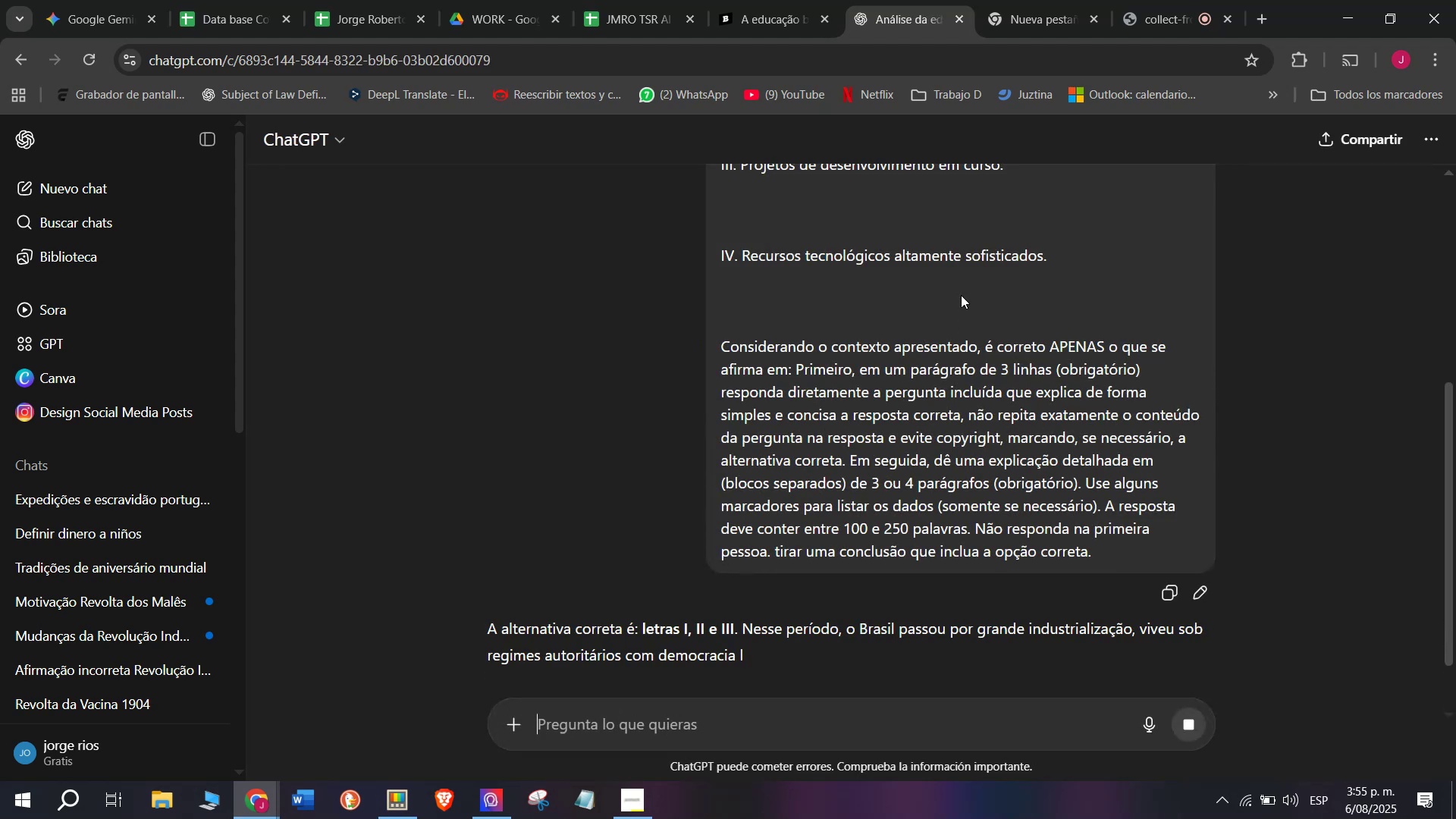 
scroll: coordinate [761, 353], scroll_direction: down, amount: 2.0
 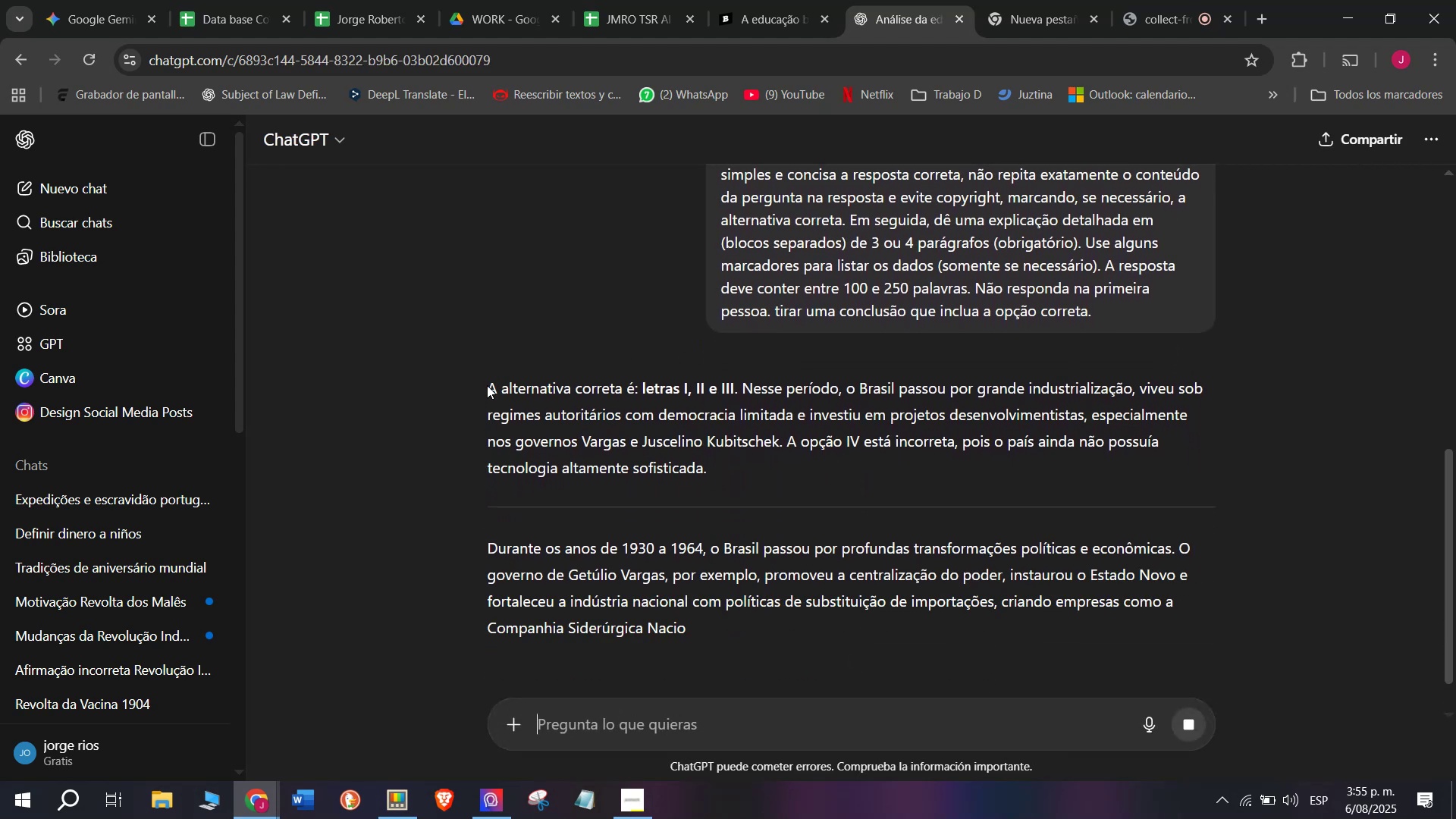 
left_click_drag(start_coordinate=[472, 385], to_coordinate=[882, 682])
 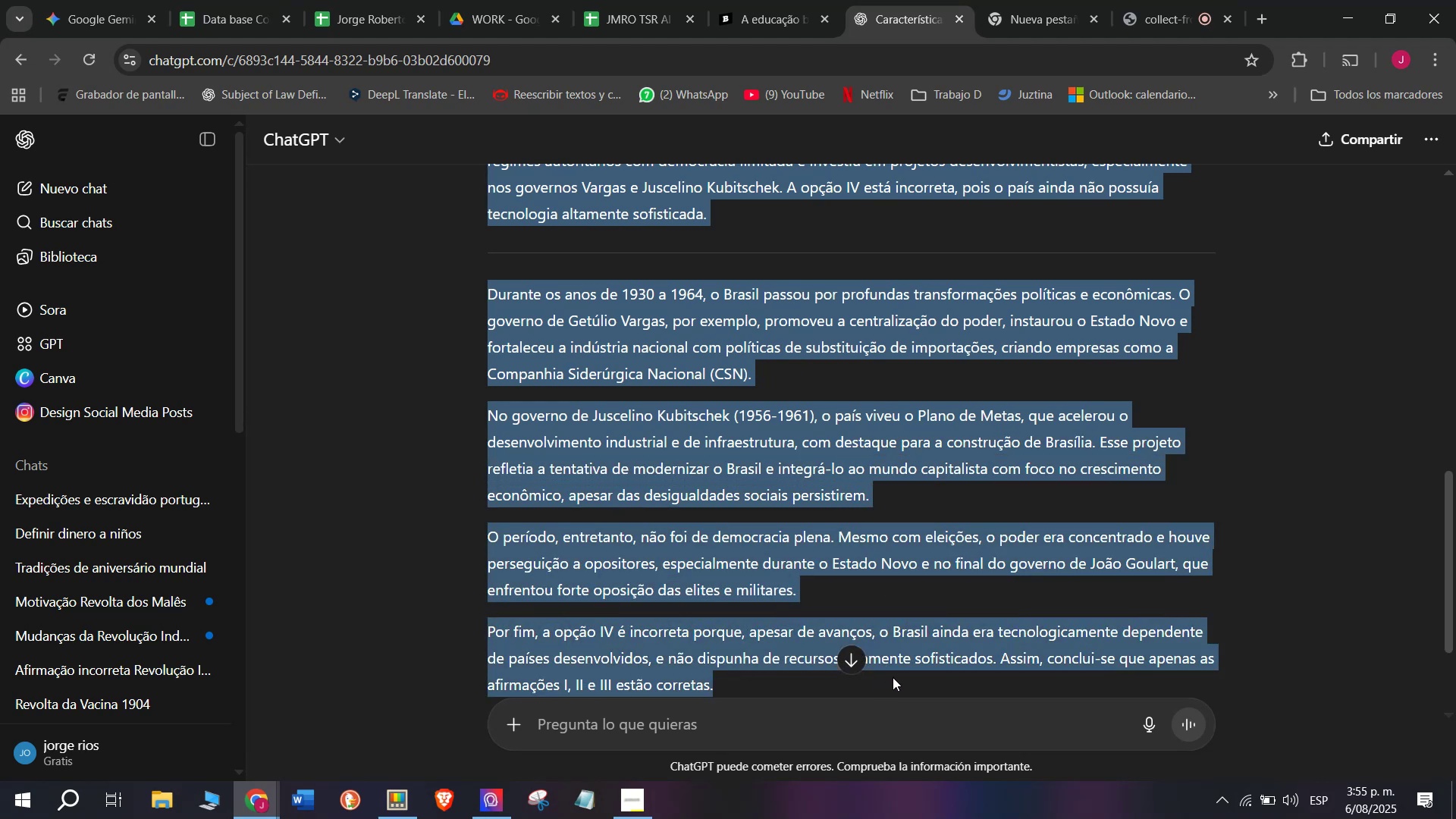 
key(Break)
 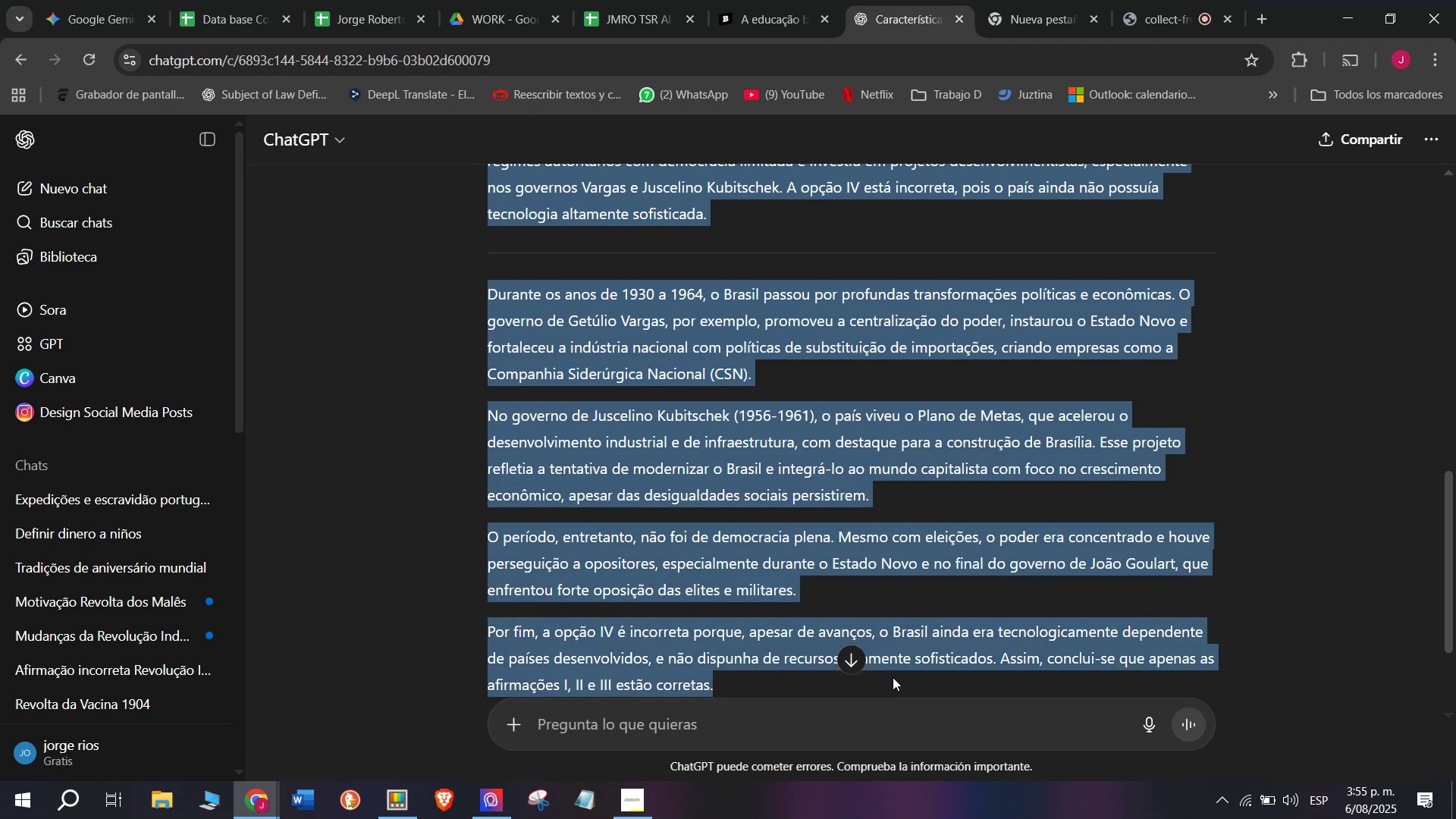 
key(Control+ControlLeft)
 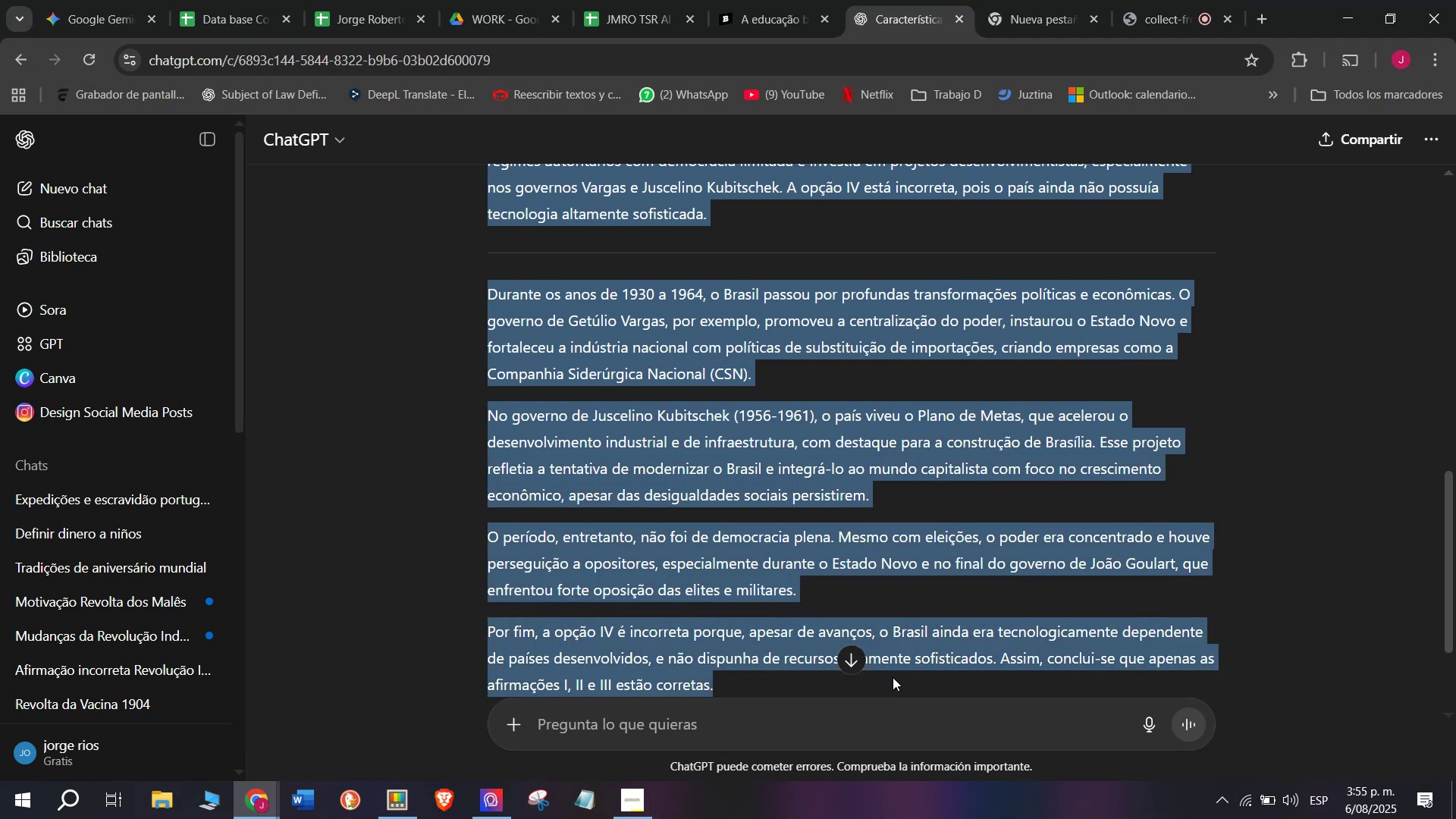 
key(Control+C)
 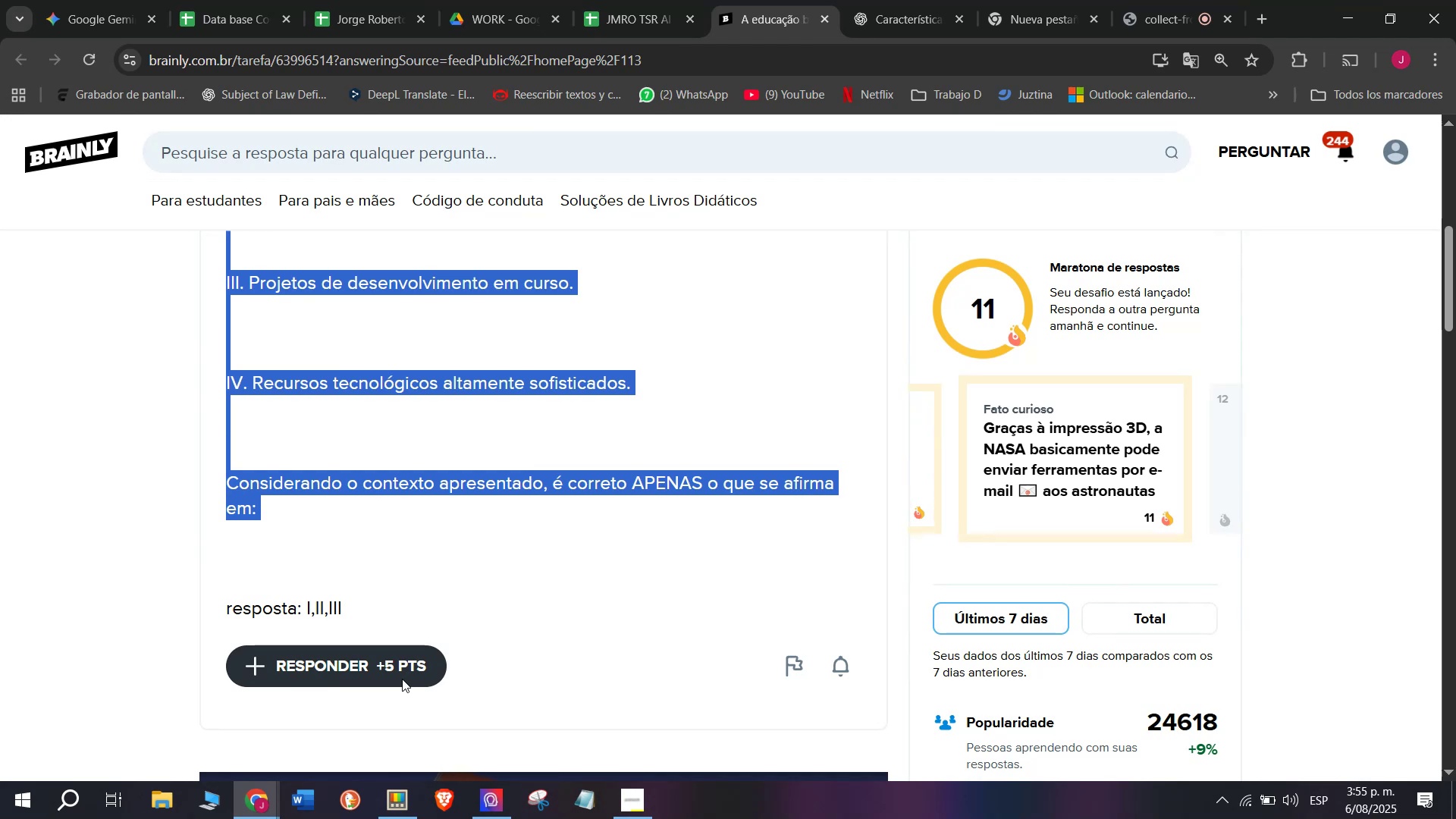 
left_click_drag(start_coordinate=[827, 530], to_coordinate=[459, 218])
 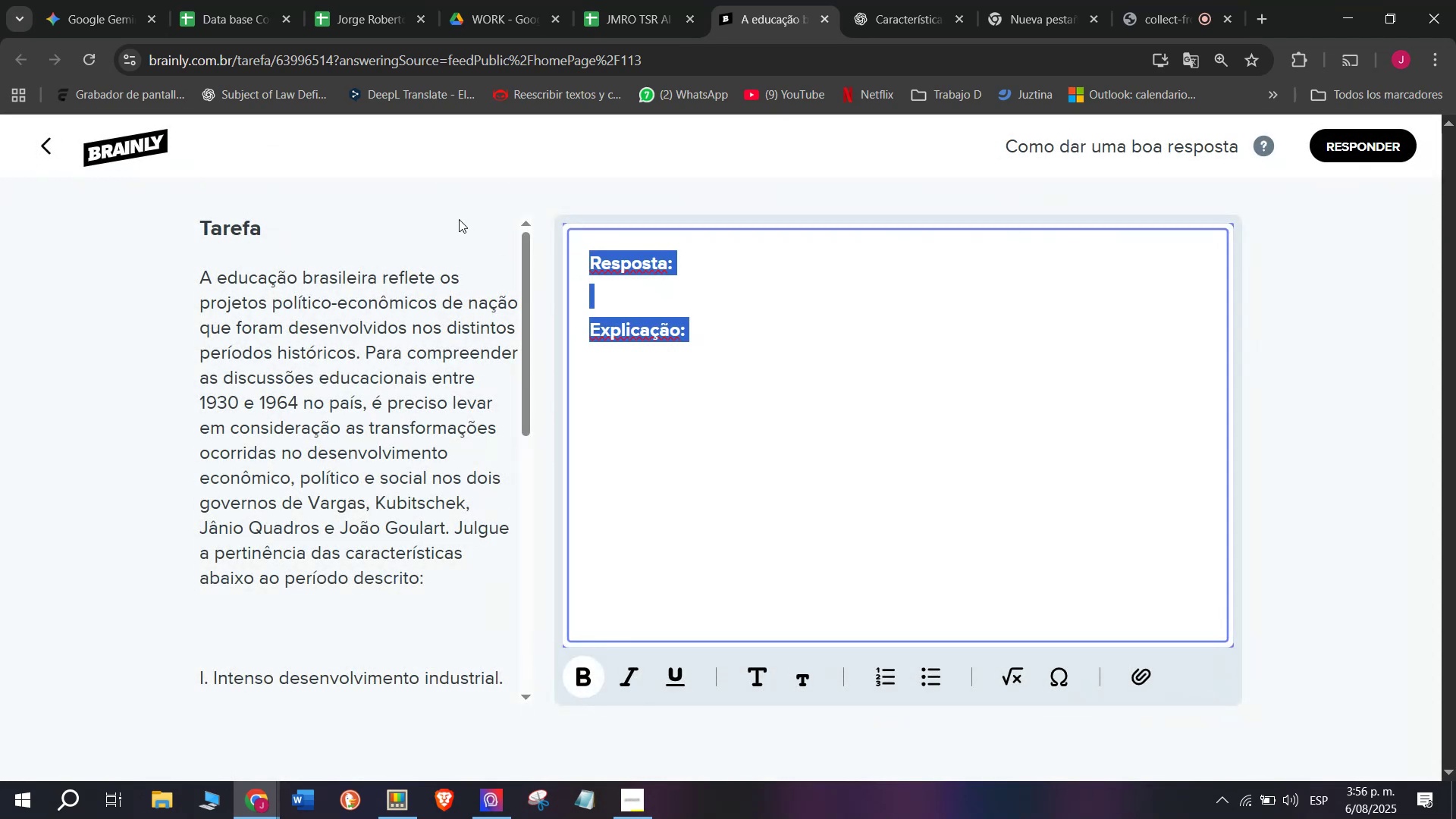 
key(Z)
 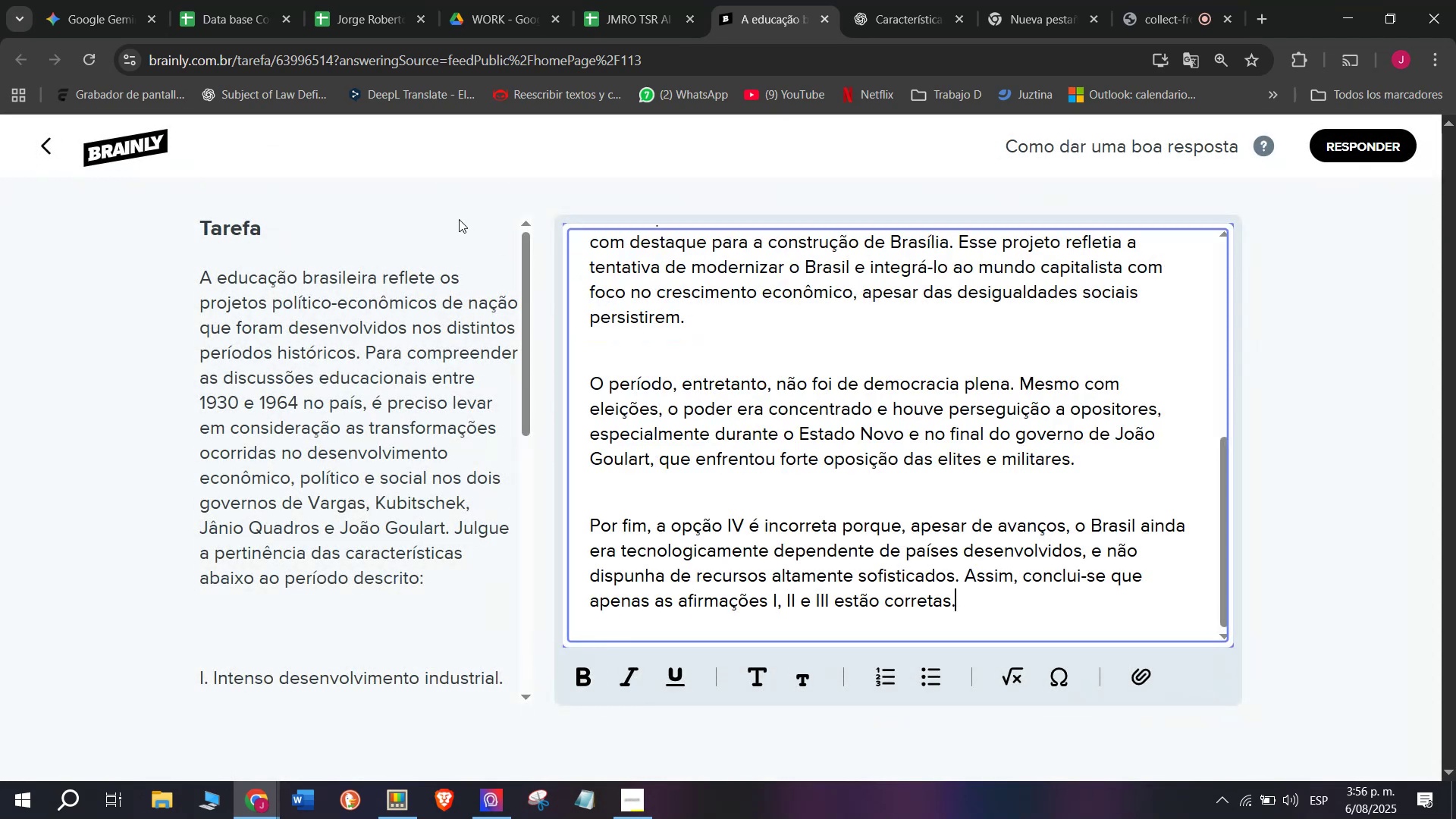 
key(Control+ControlLeft)
 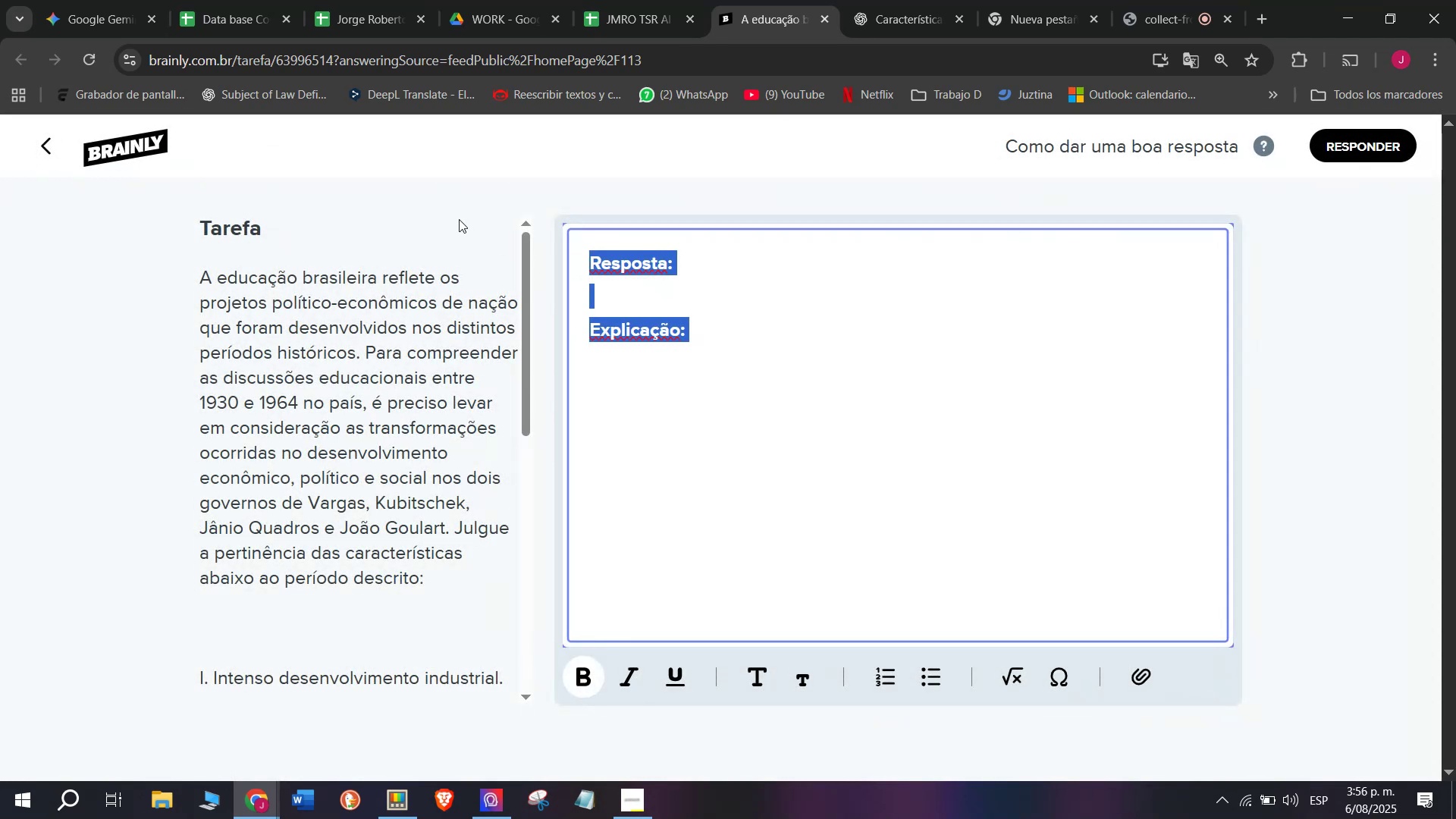 
key(Control+V)
 